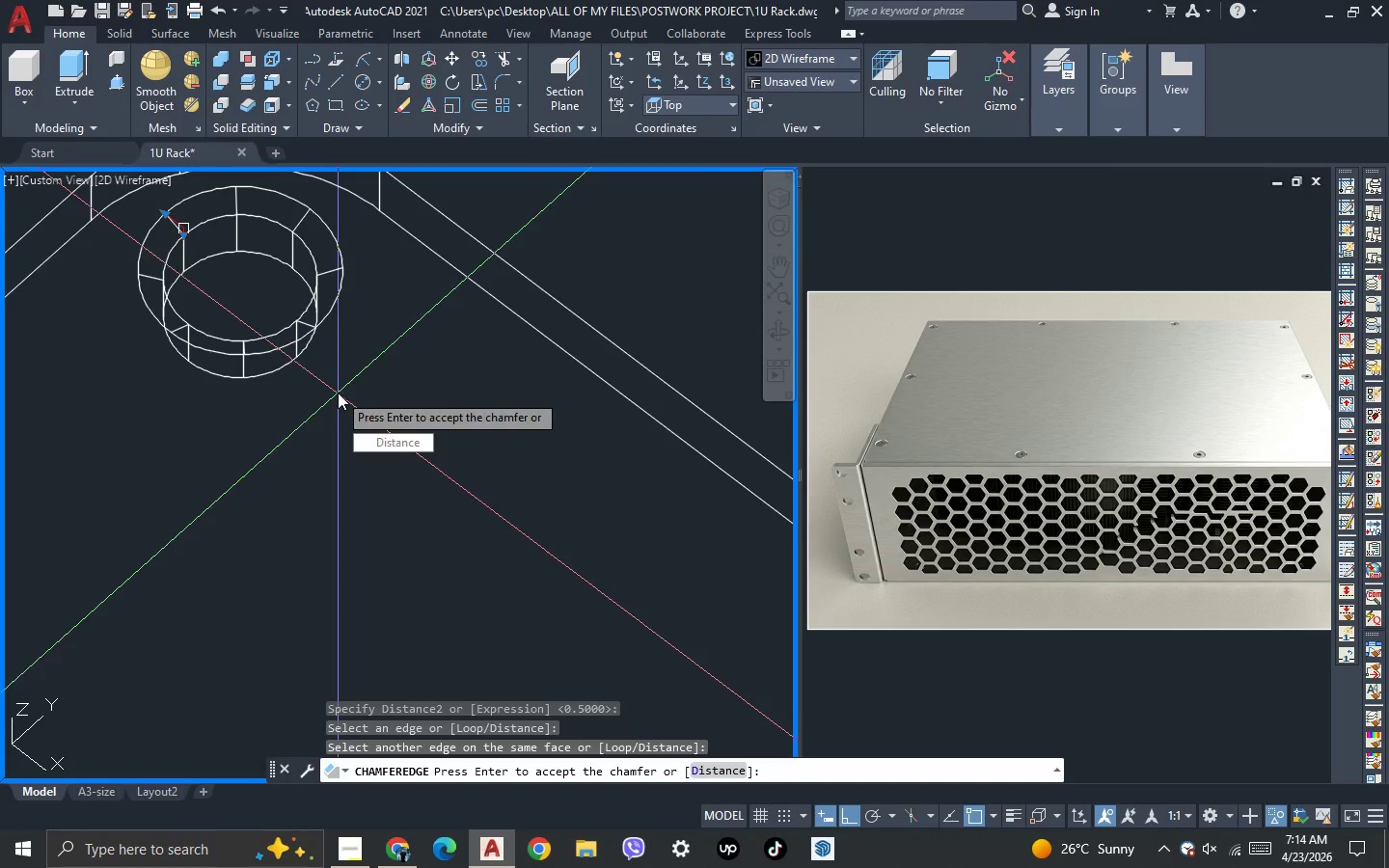 
key(Space)
 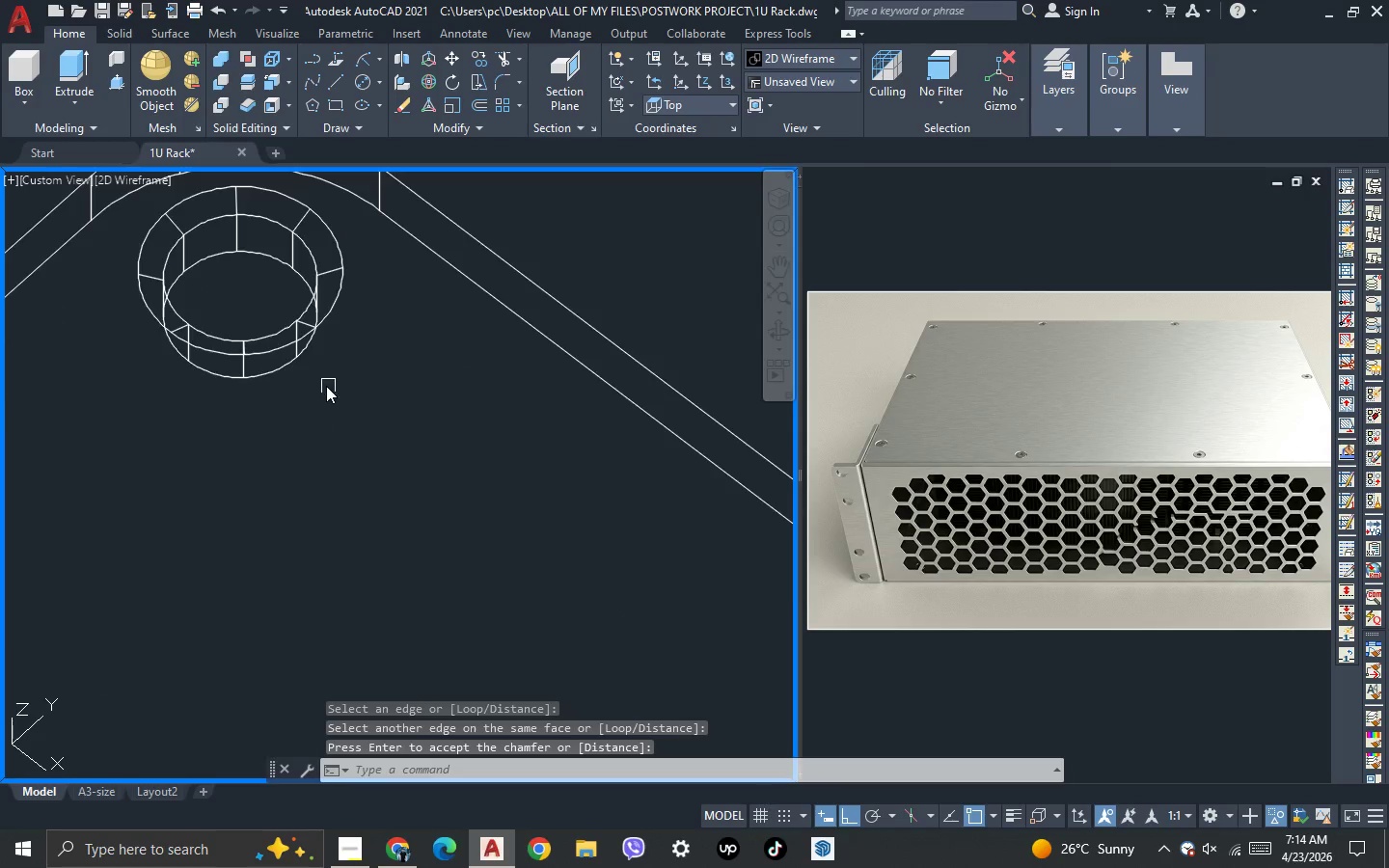 
scroll: coordinate [317, 381], scroll_direction: down, amount: 3.0
 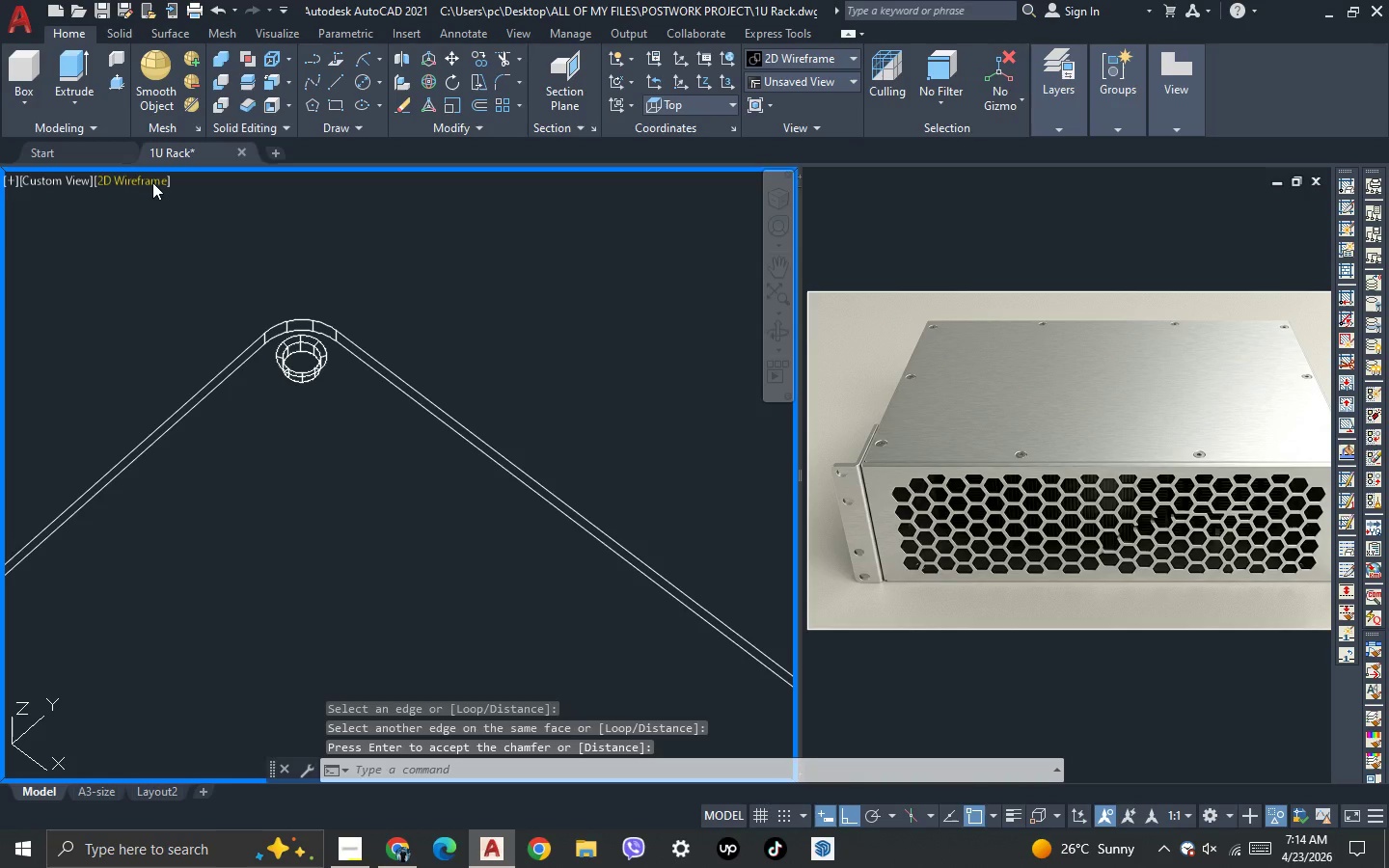 
left_click([151, 179])
 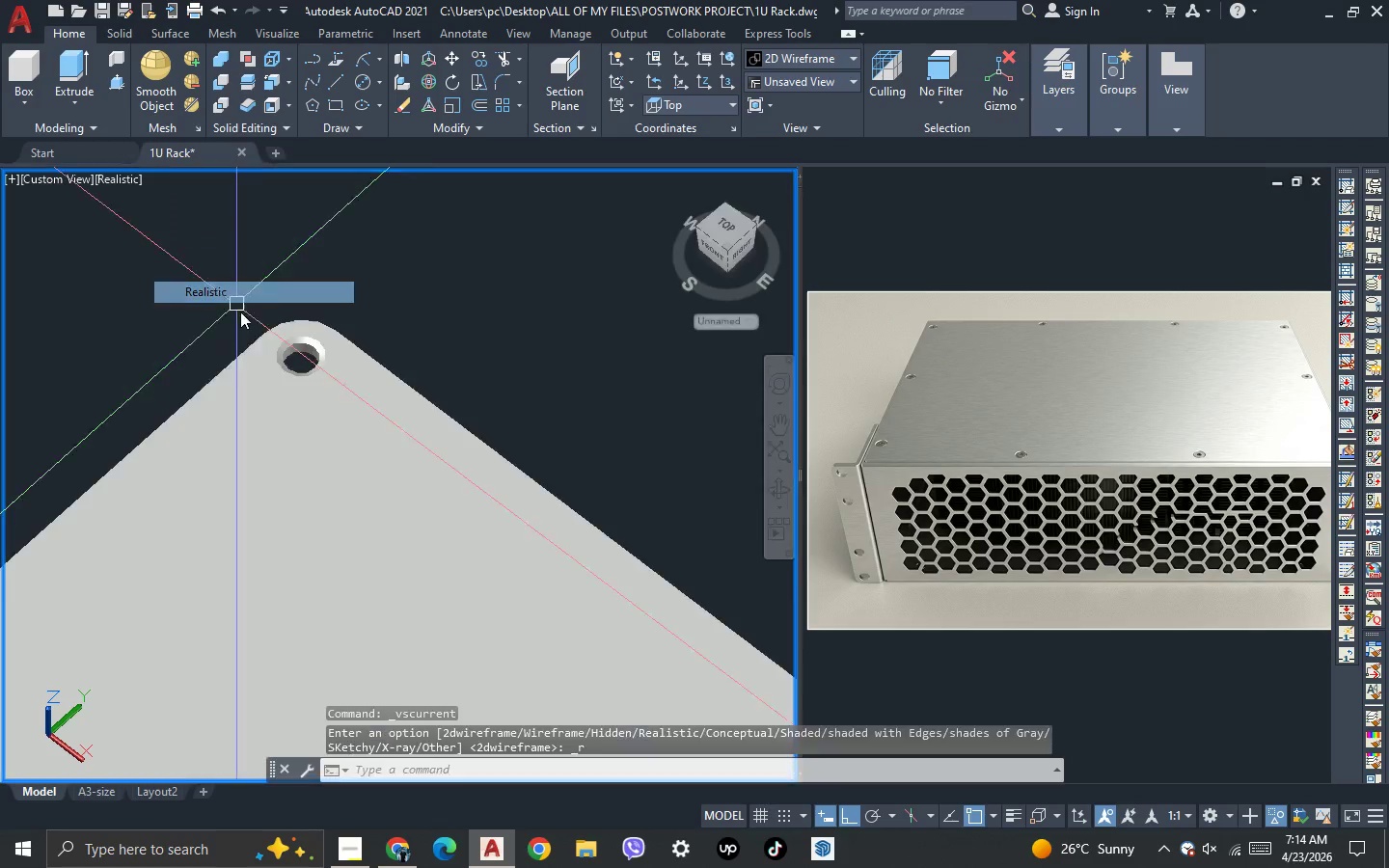 
scroll: coordinate [269, 362], scroll_direction: up, amount: 2.0
 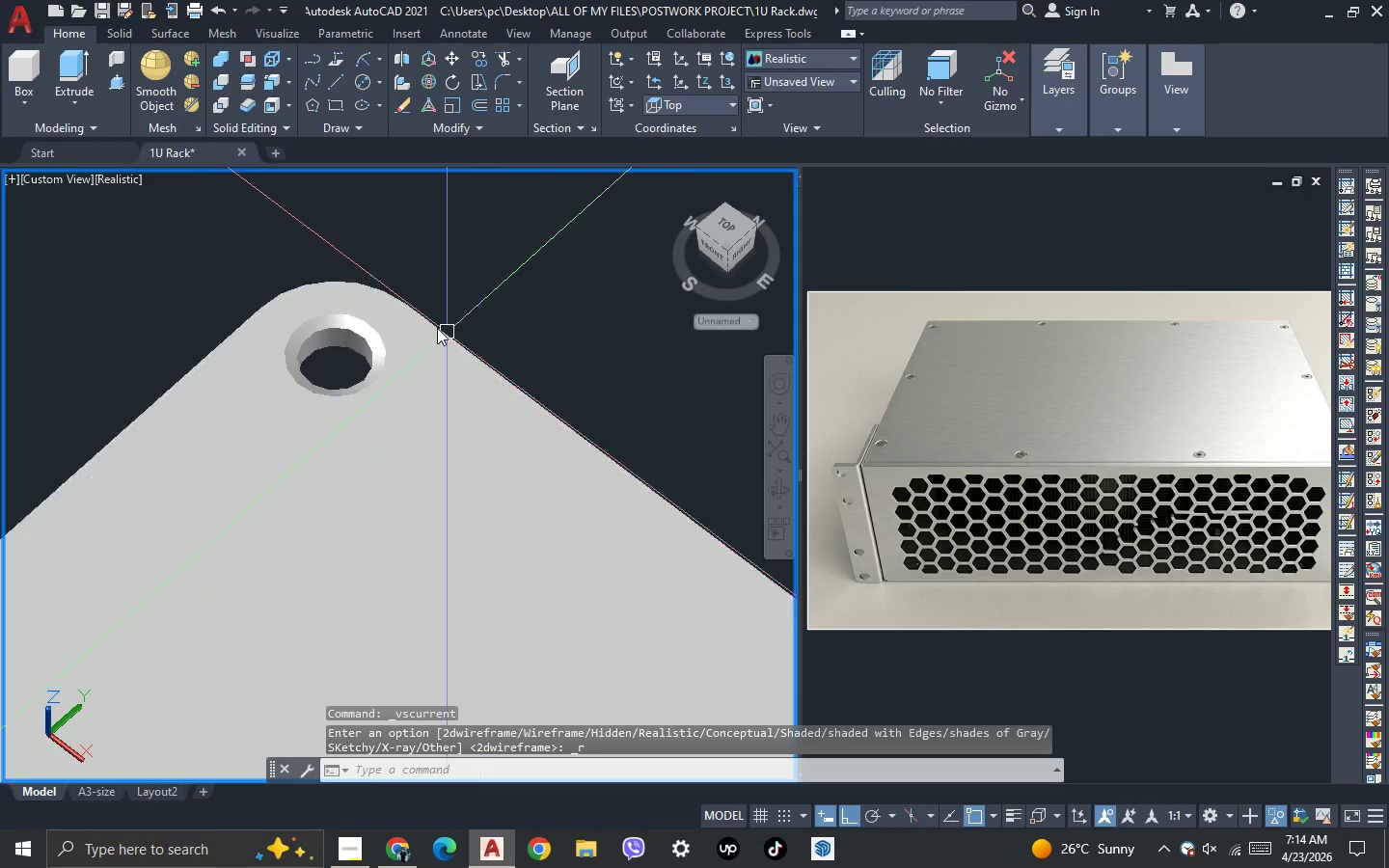 
scroll: coordinate [211, 267], scroll_direction: down, amount: 4.0
 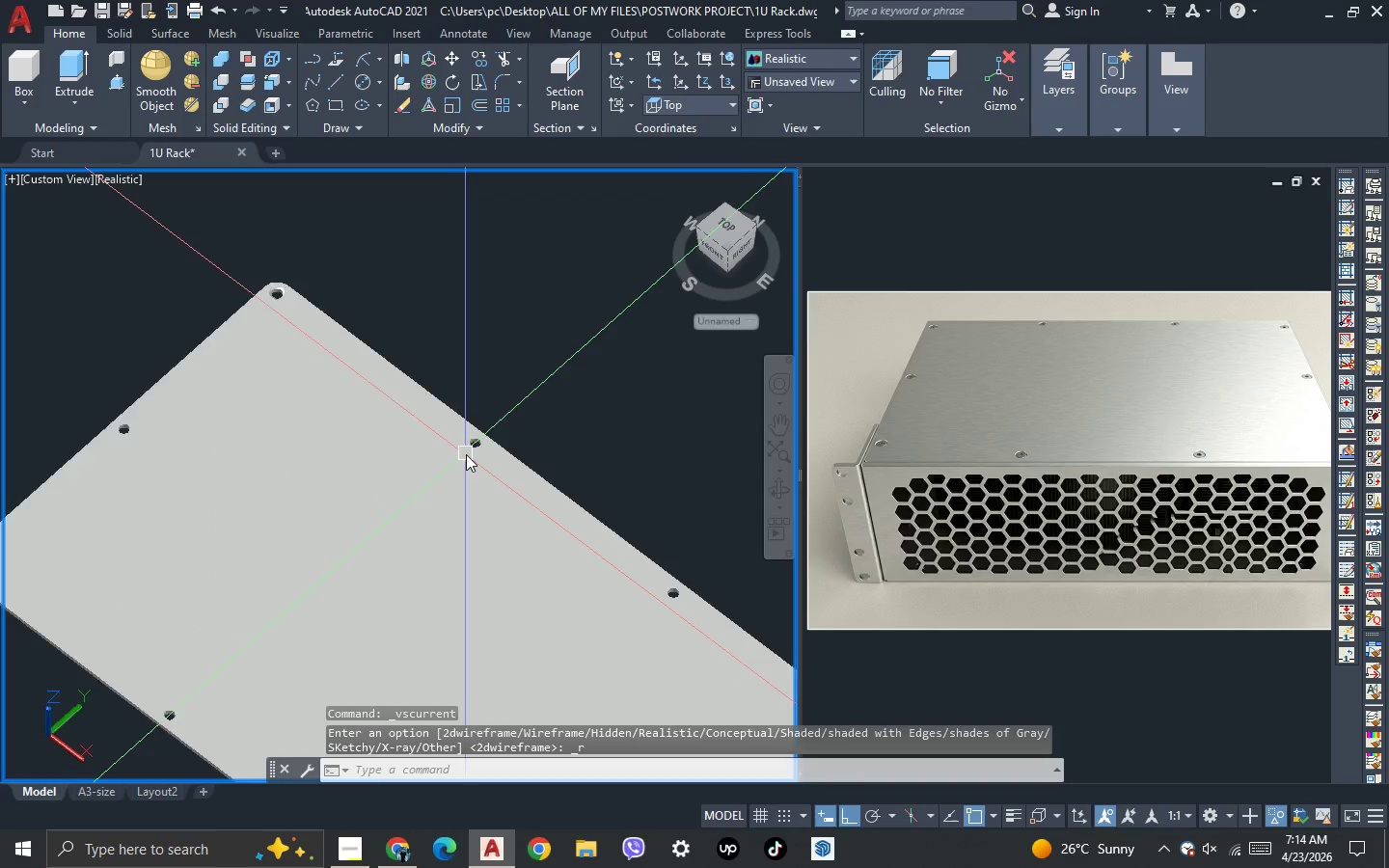 
key(Space)
 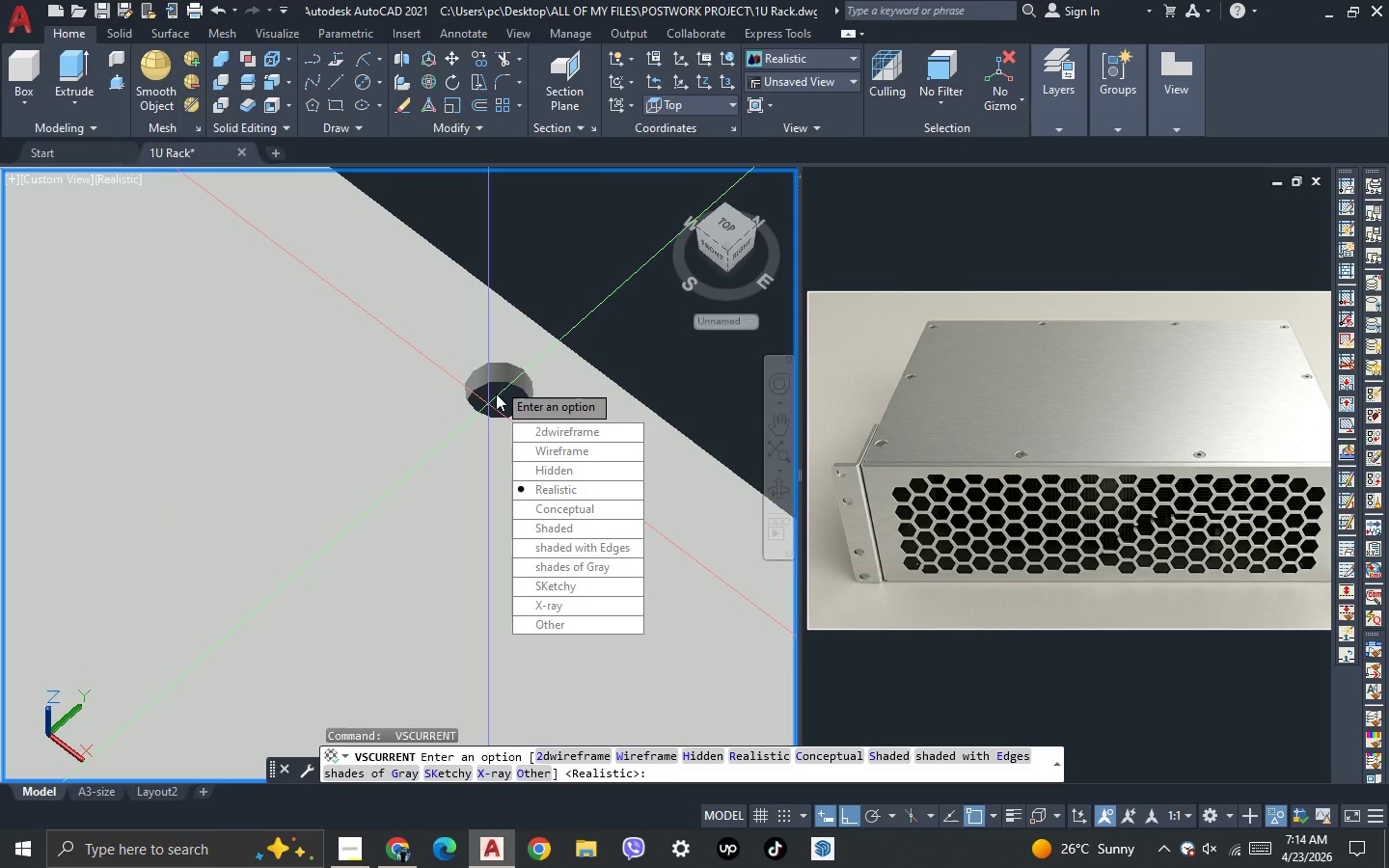 
scroll: coordinate [474, 451], scroll_direction: up, amount: 5.0
 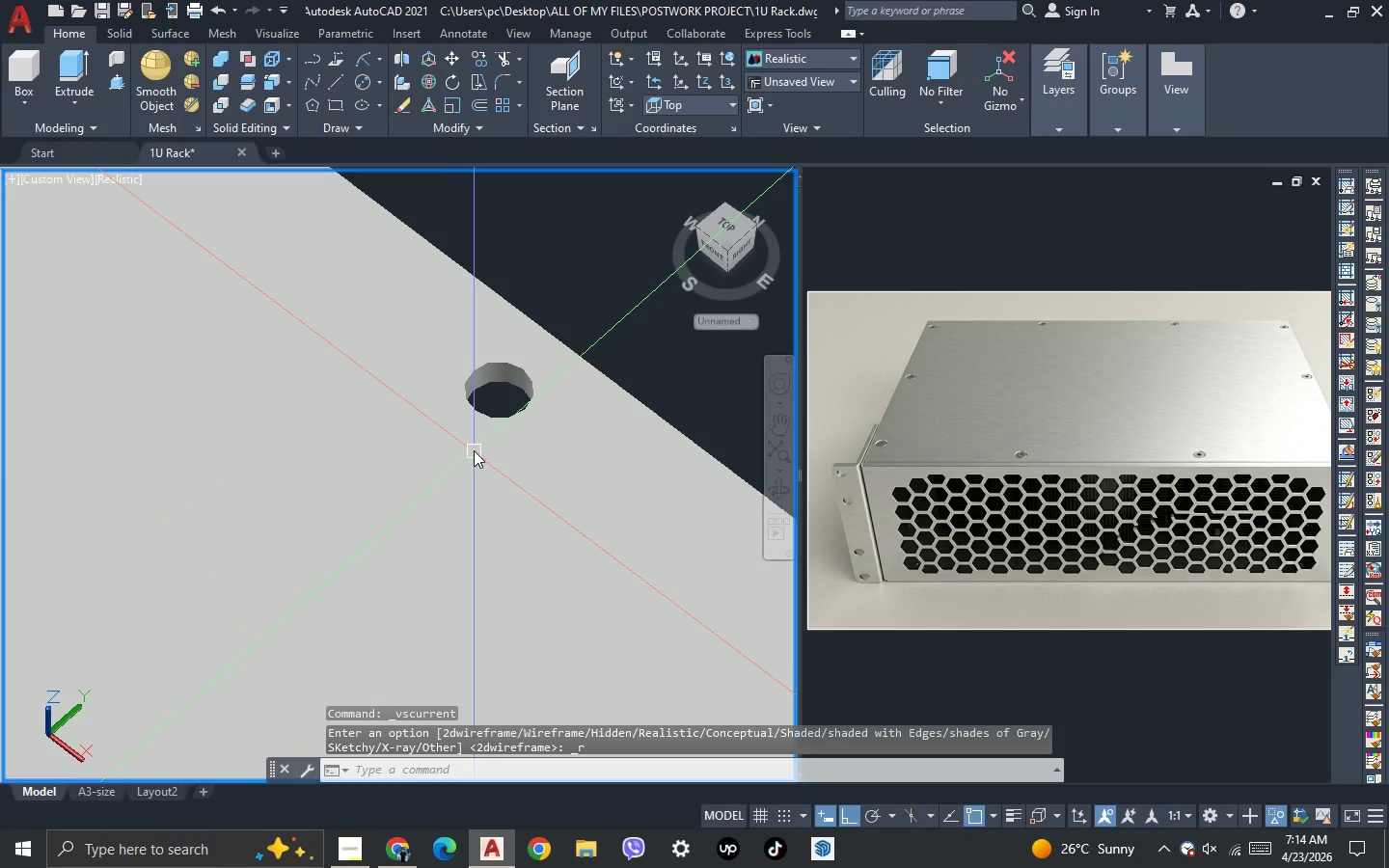 
key(Escape)
type(ch)
 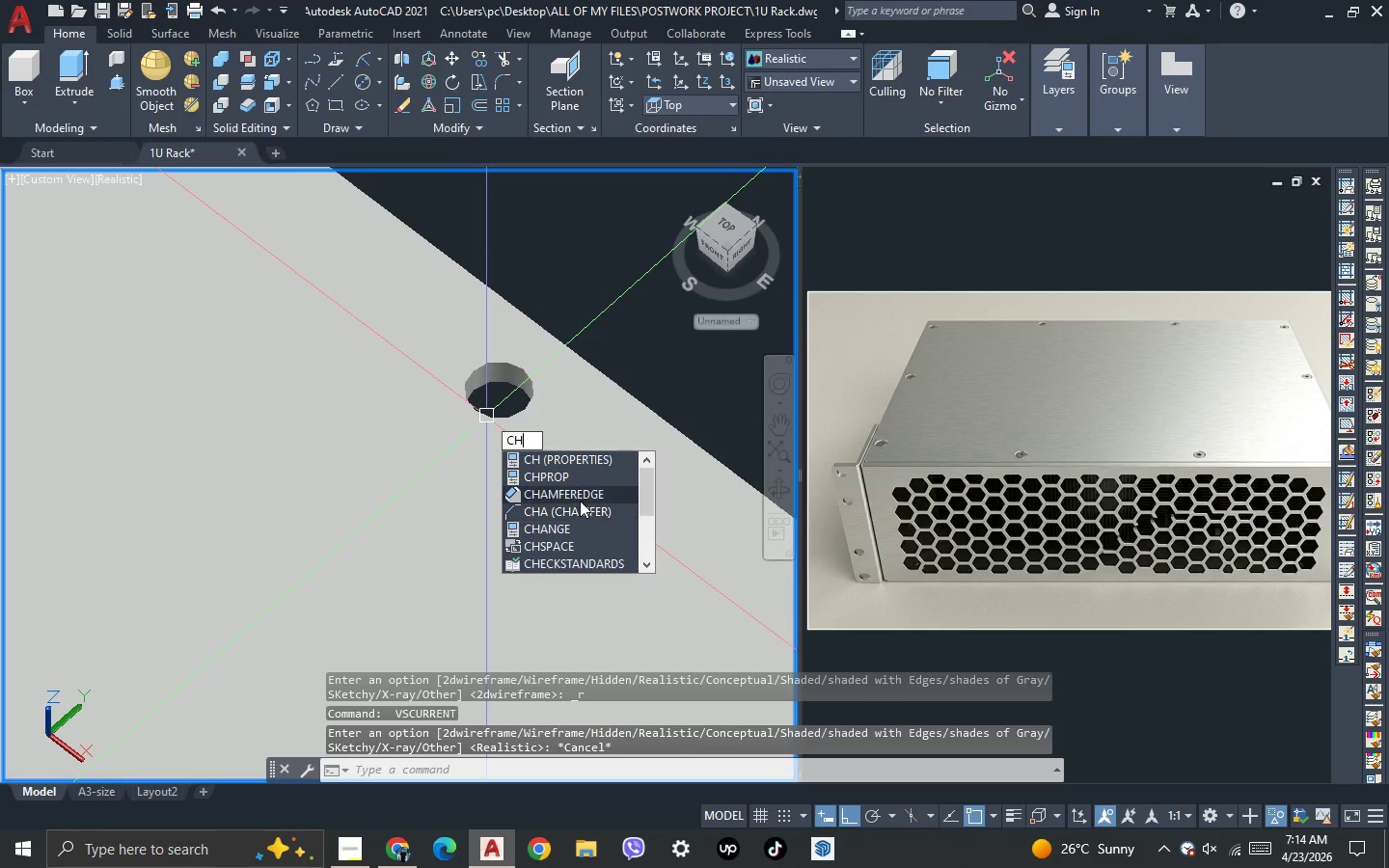 
left_click([581, 493])
 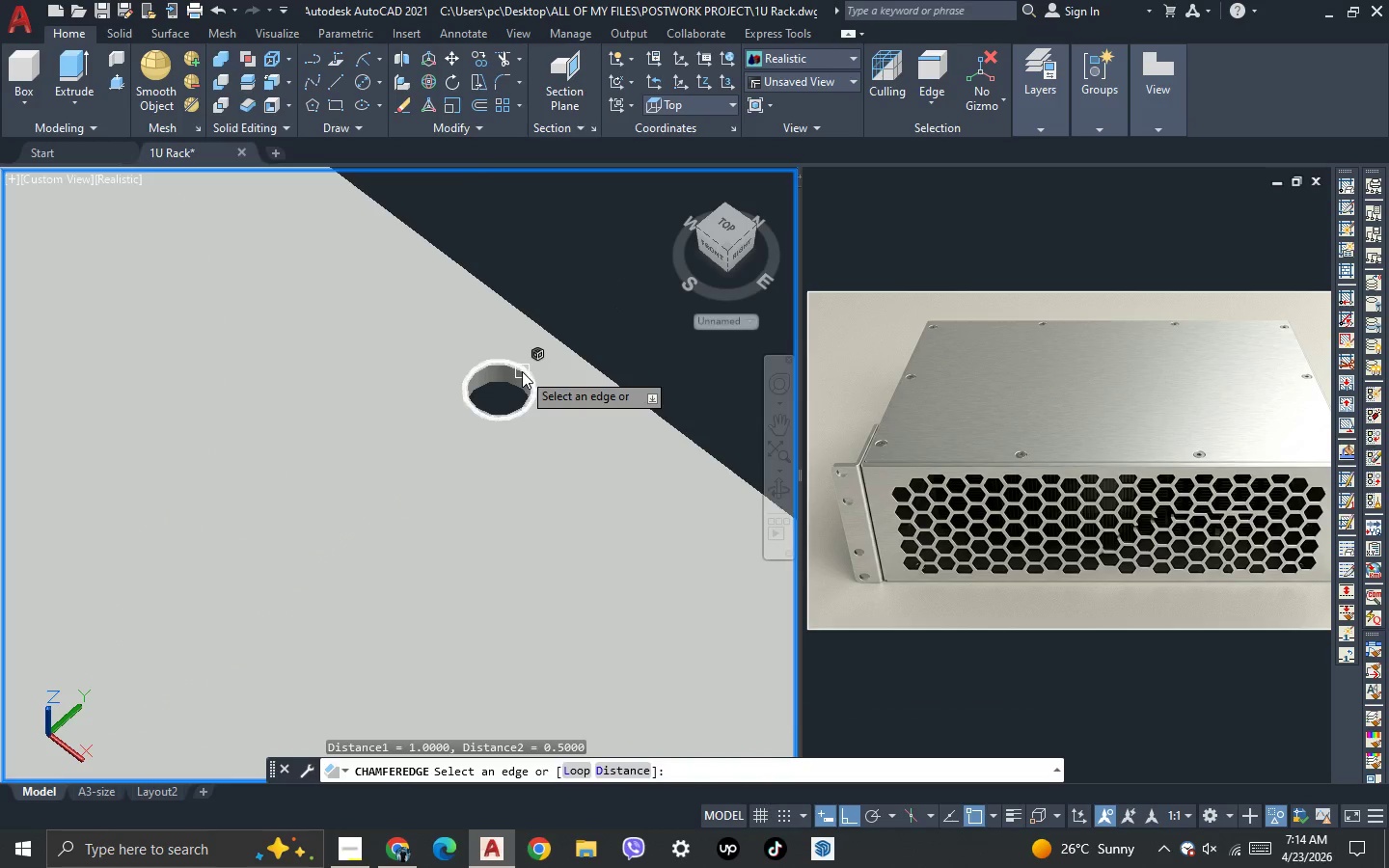 
left_click_drag(start_coordinate=[522, 371], to_coordinate=[622, 497])
 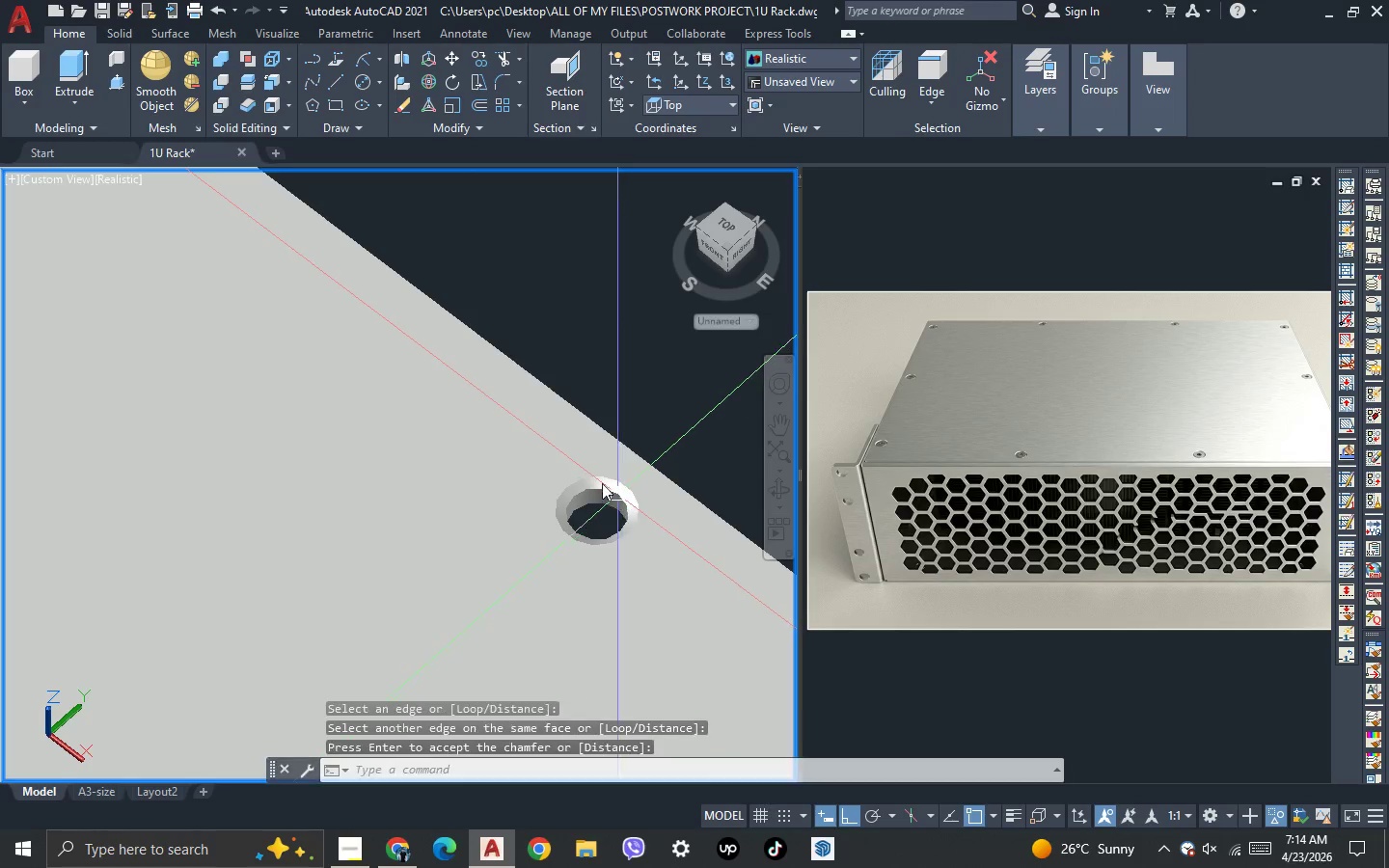 
key(Space)
 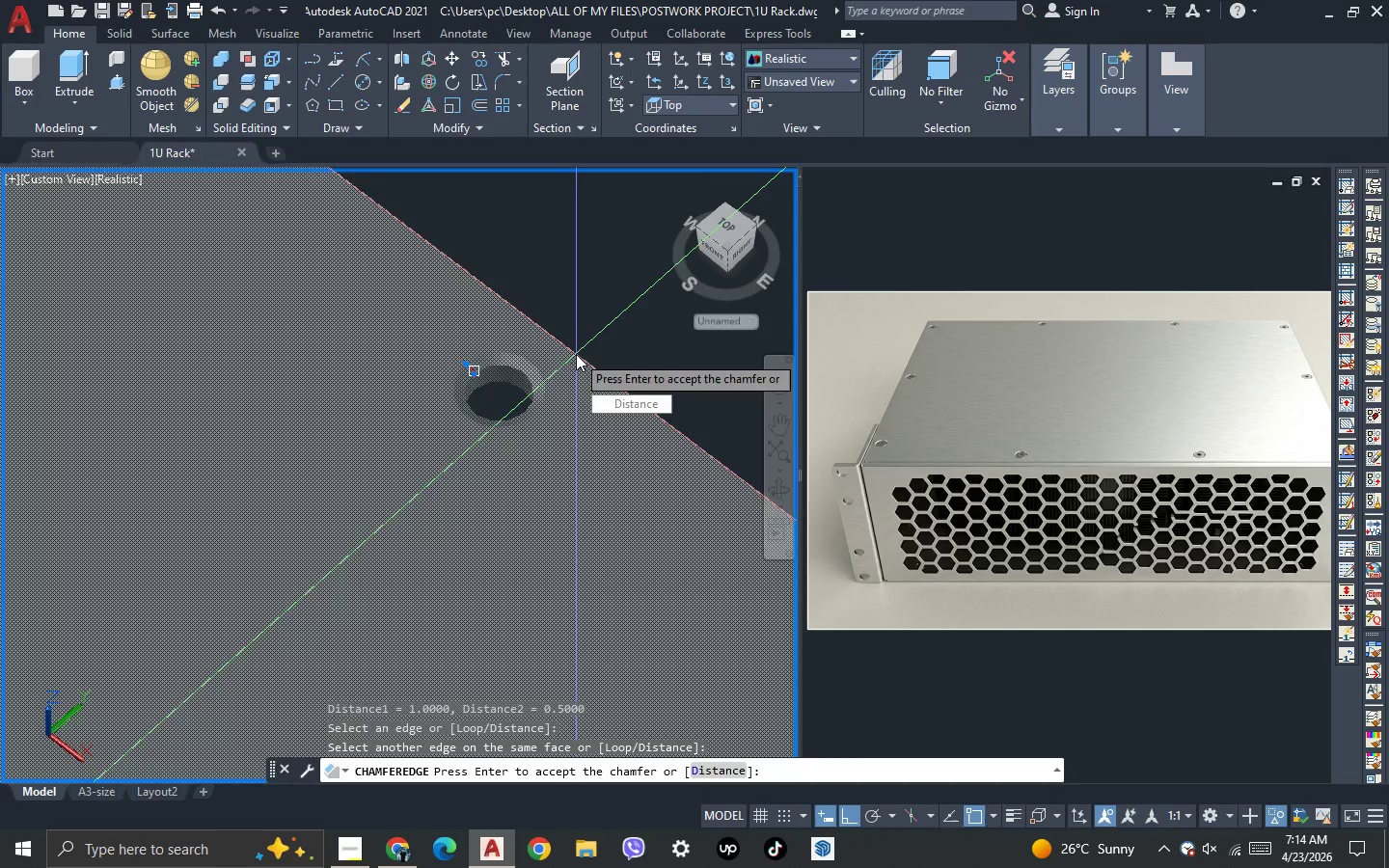 
key(Space)
 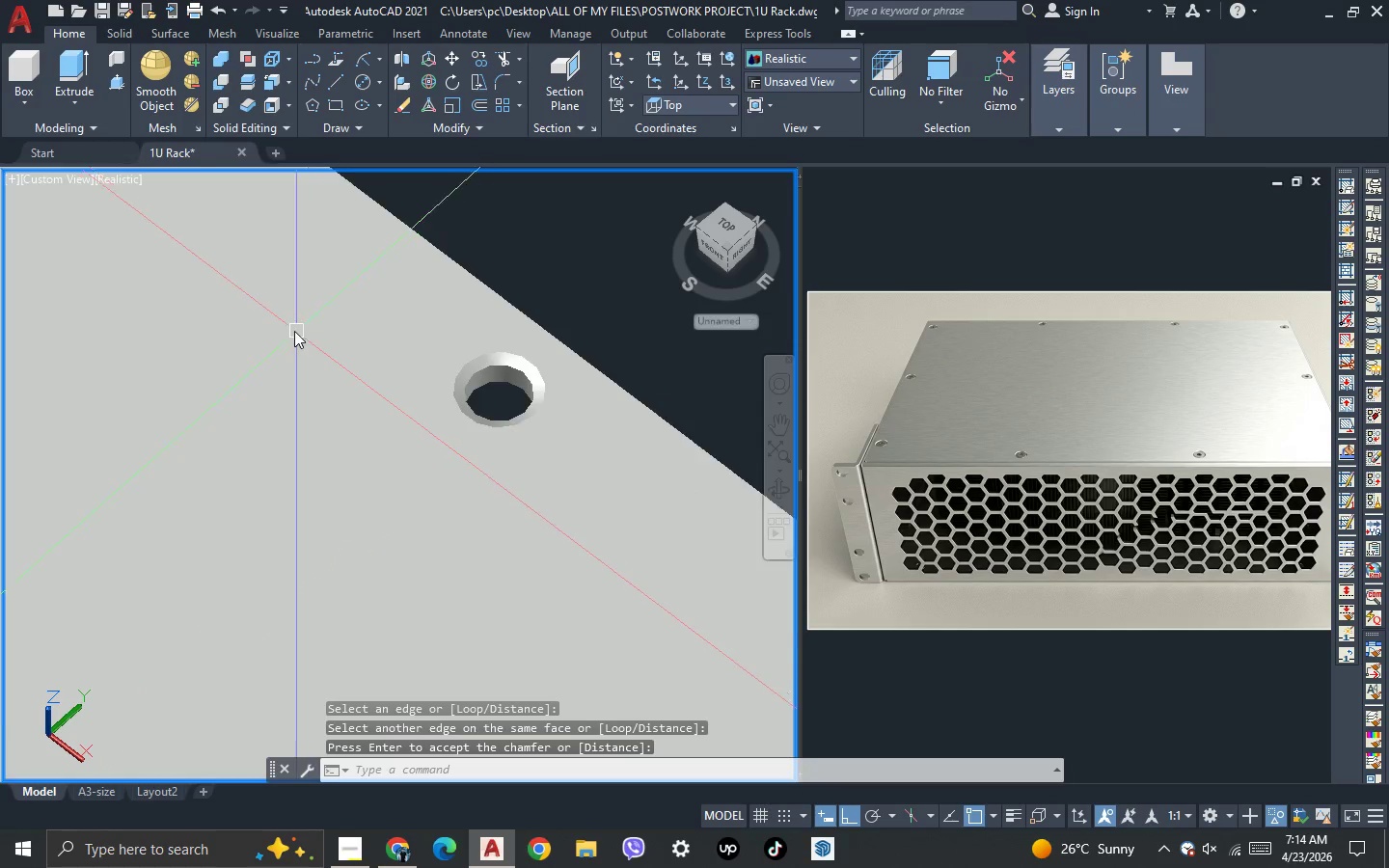 
key(Space)
 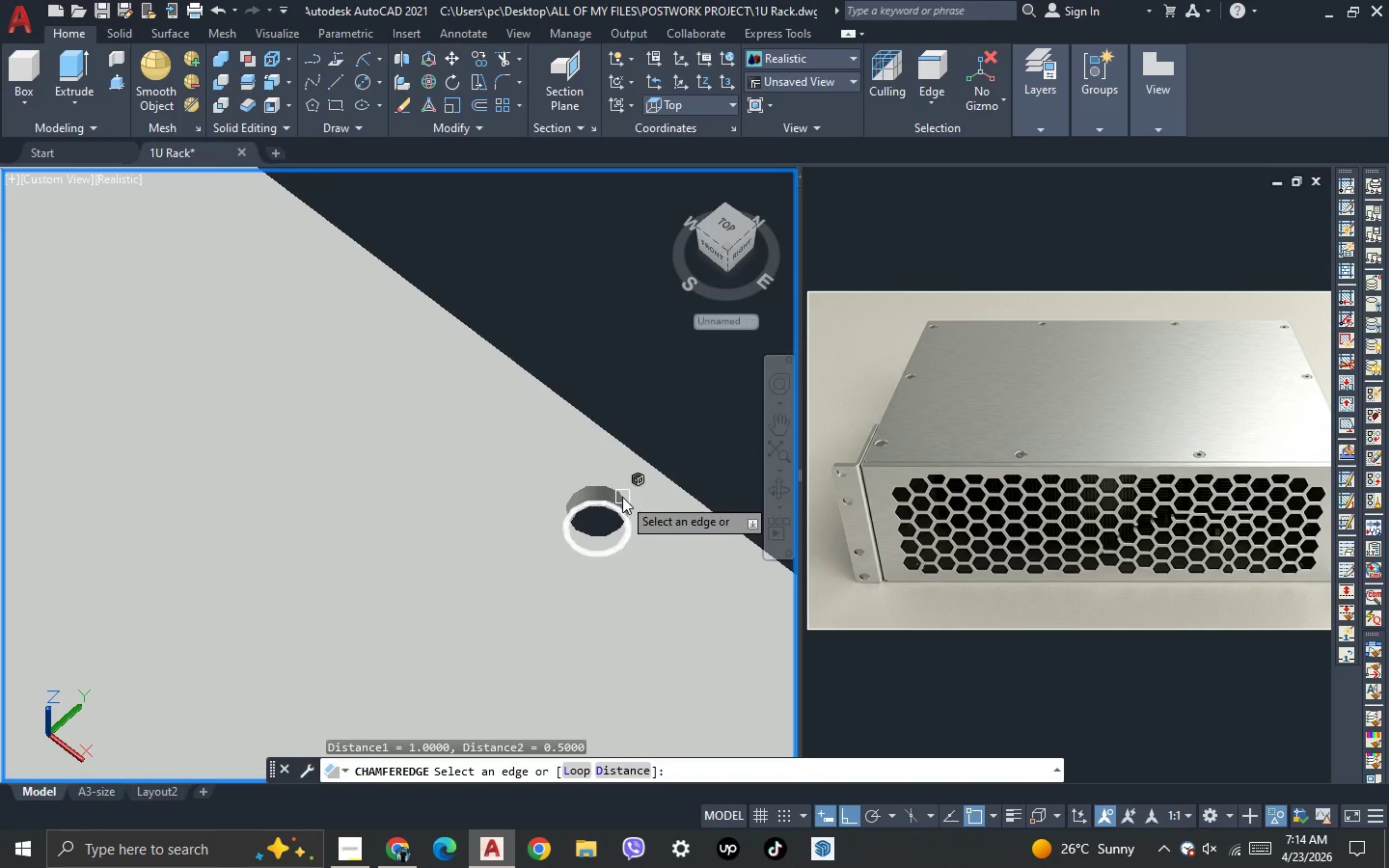 
scroll: coordinate [602, 548], scroll_direction: up, amount: 1.0
 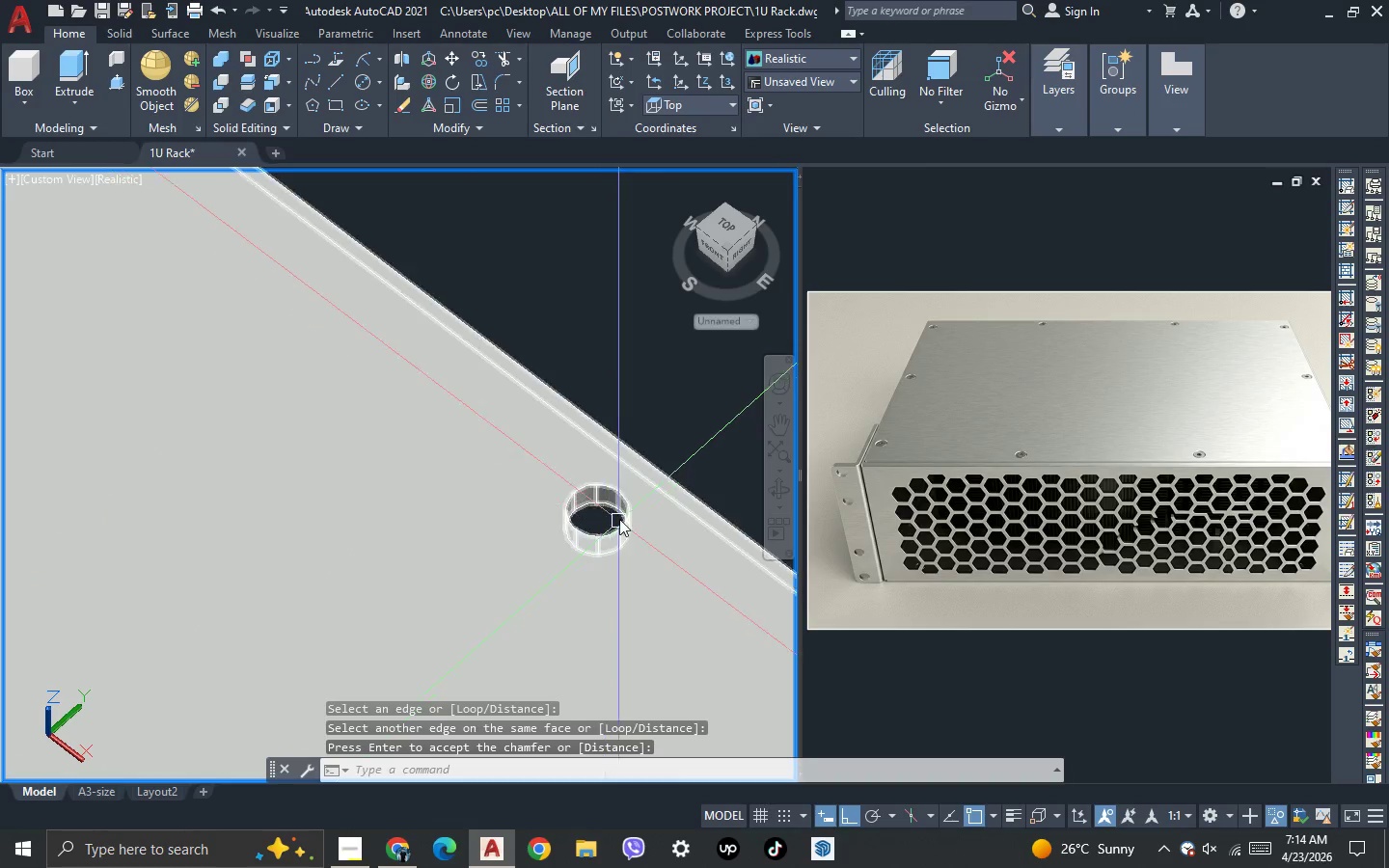 
left_click([622, 497])
 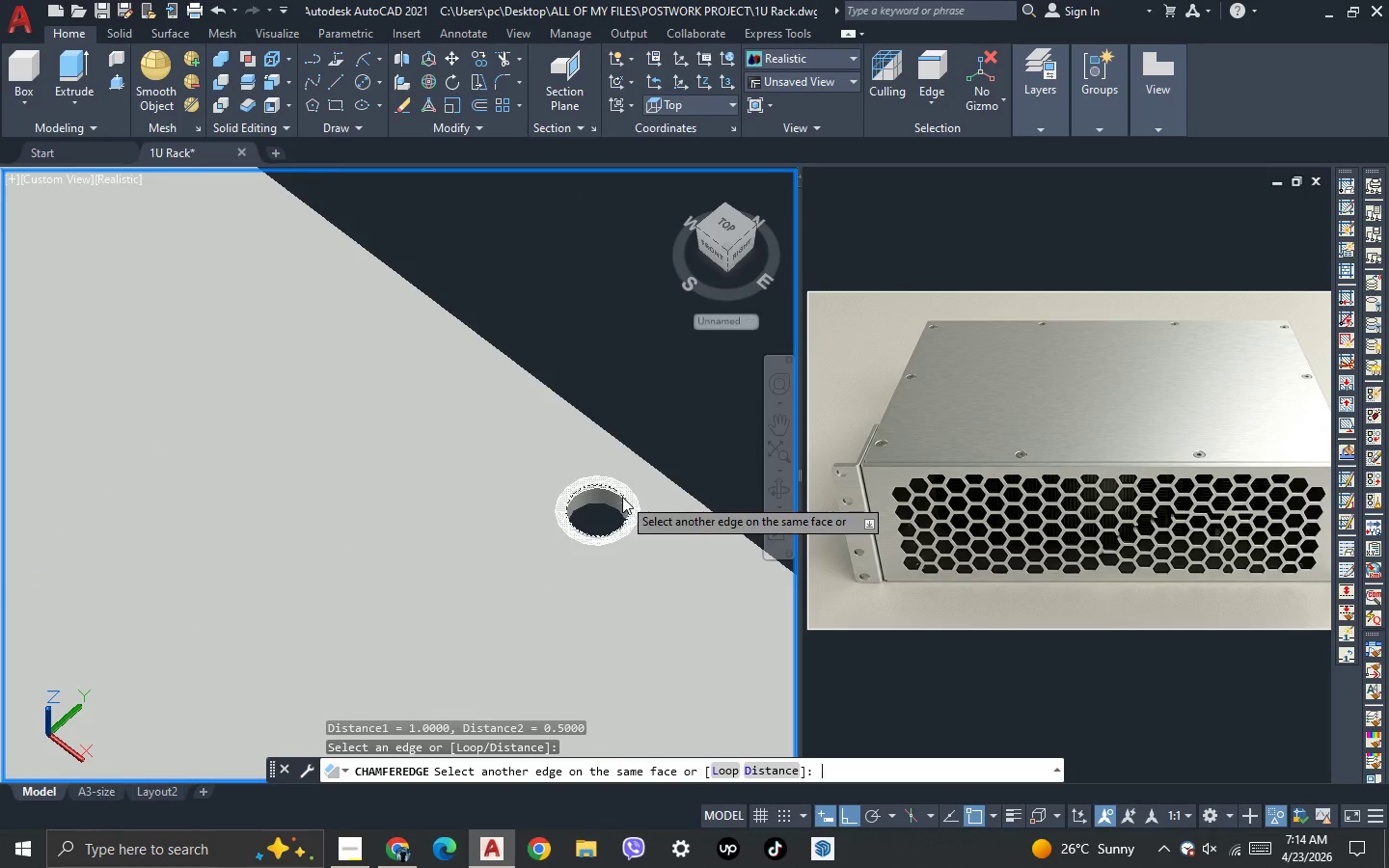 
key(Space)
 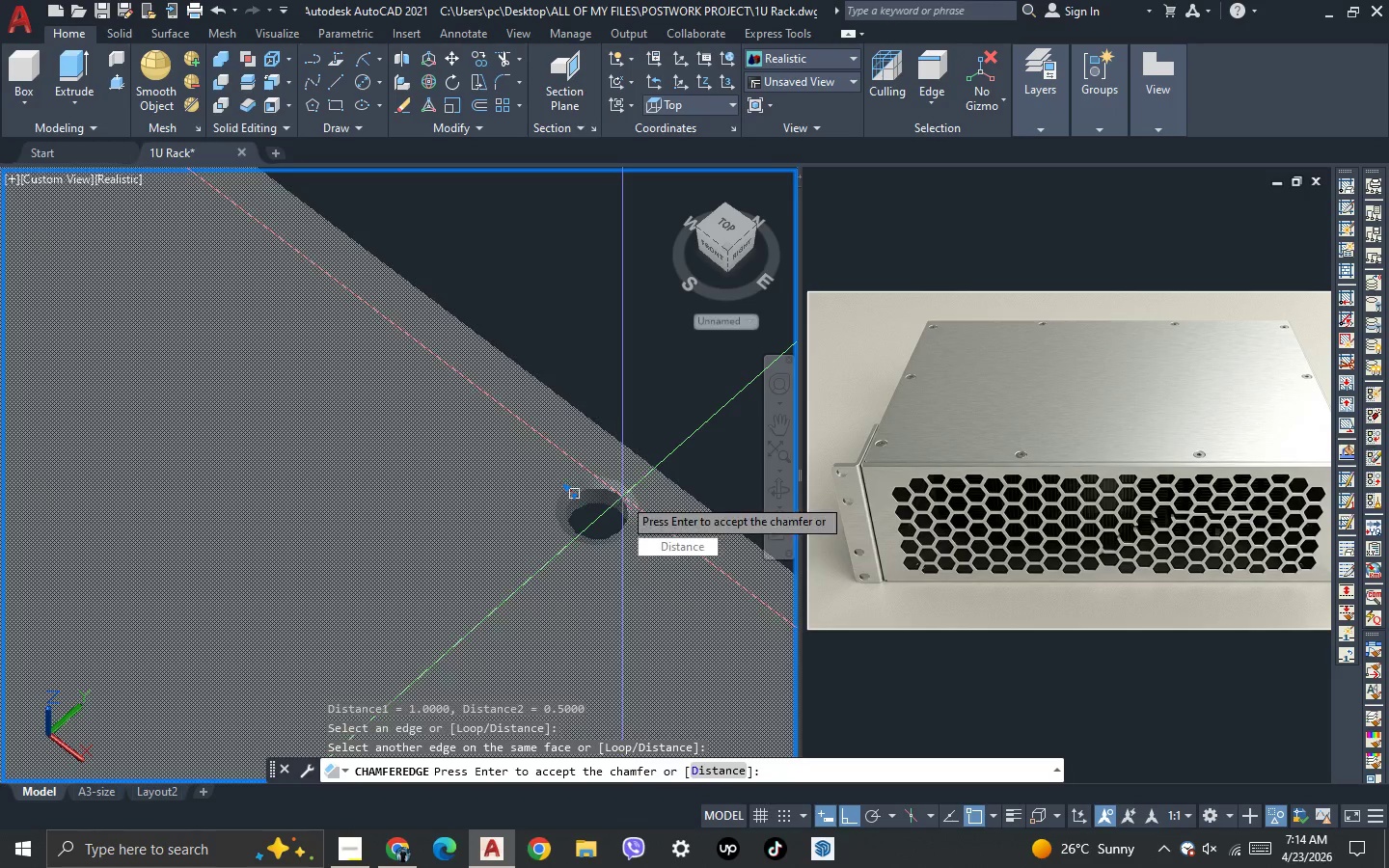 
key(Space)
 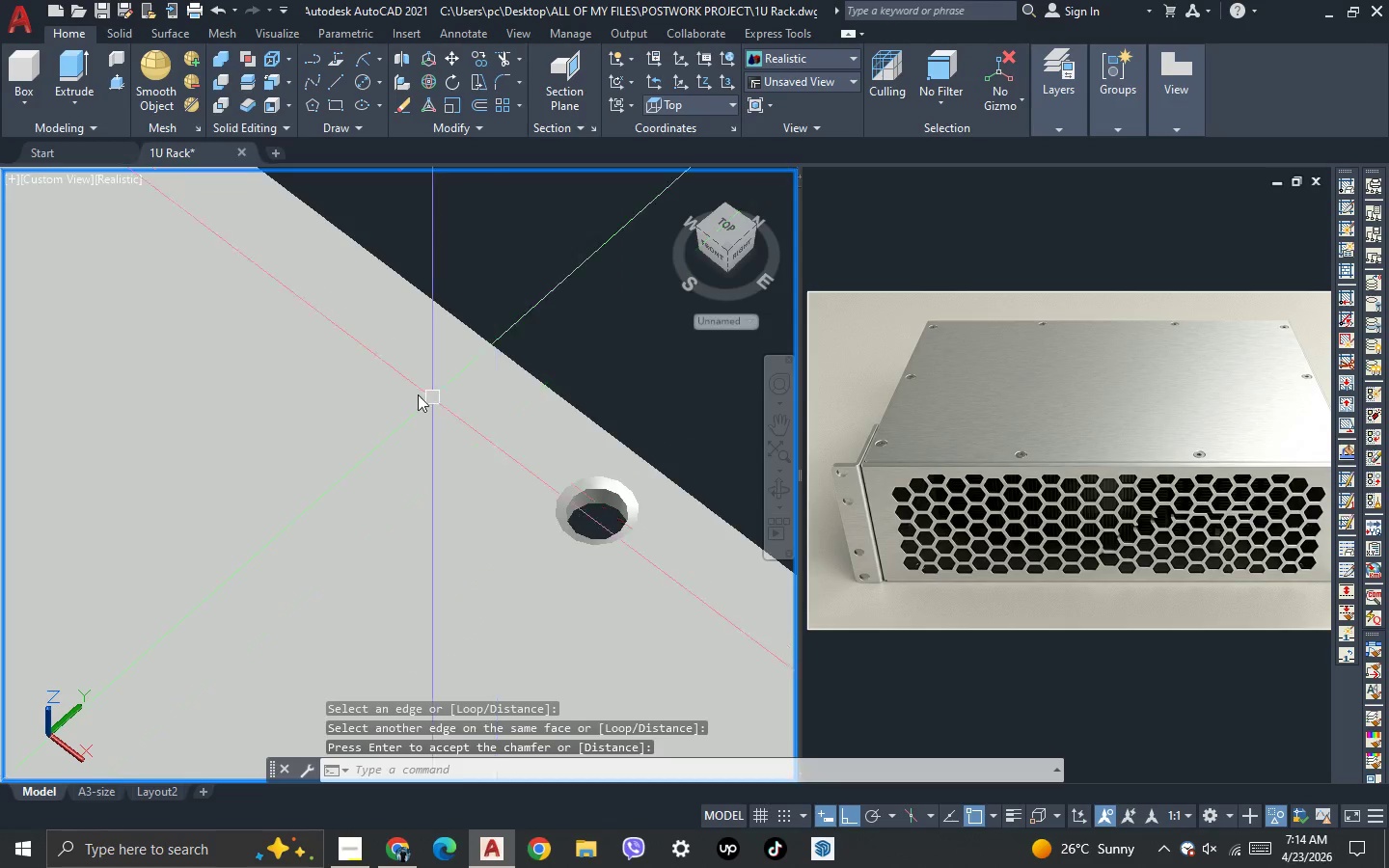 
scroll: coordinate [407, 393], scroll_direction: down, amount: 4.0
 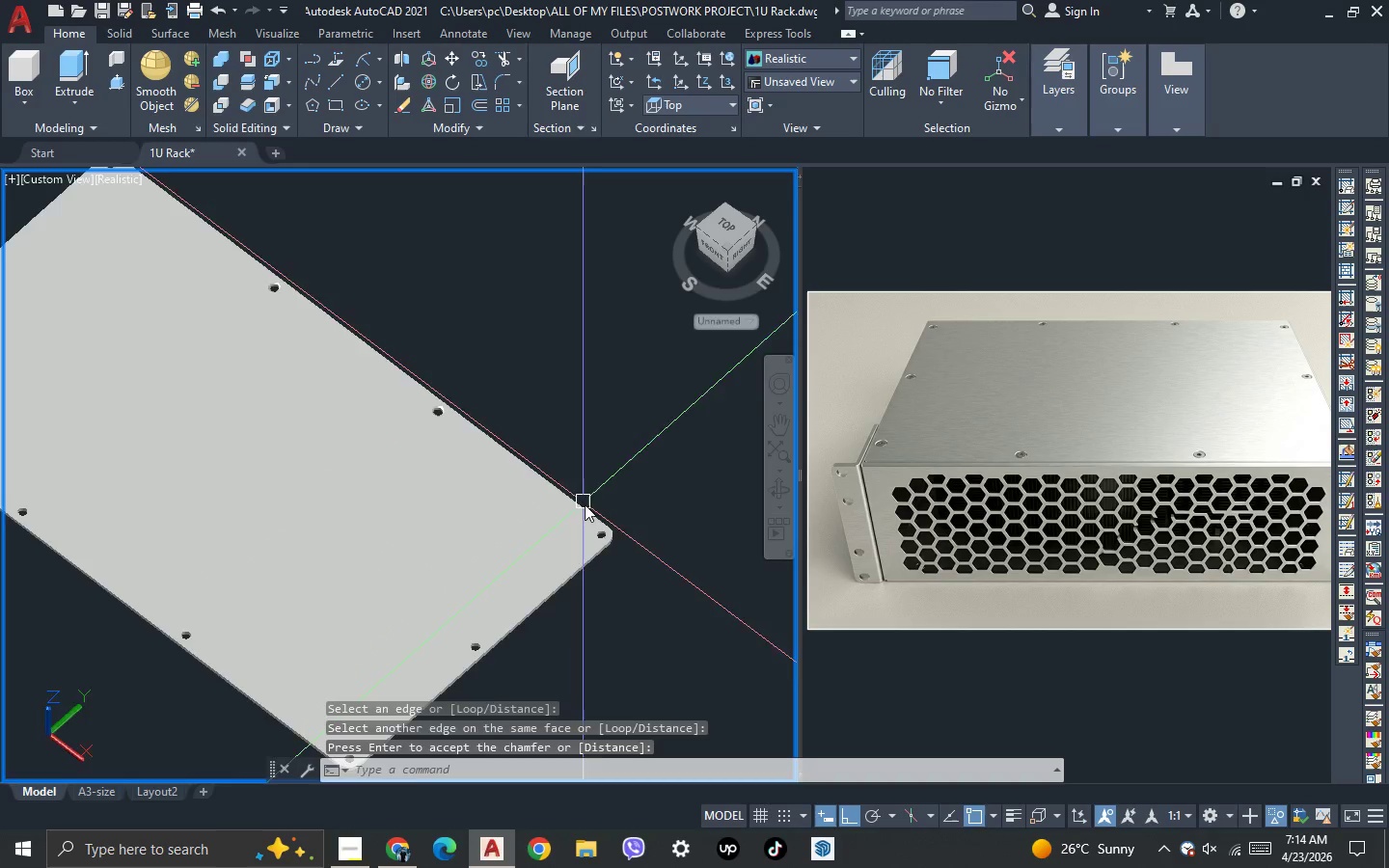 
key(Space)
 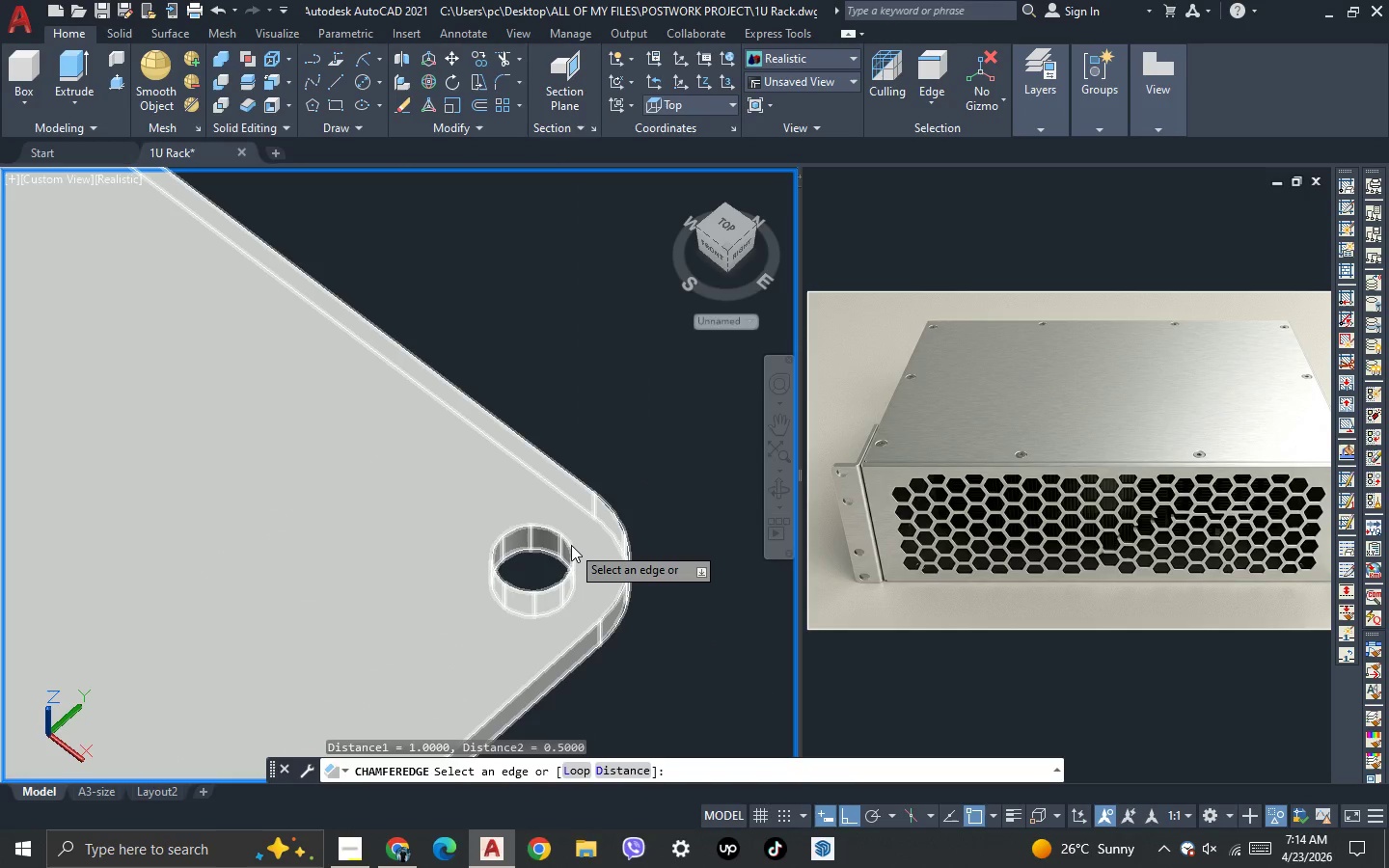 
scroll: coordinate [628, 550], scroll_direction: up, amount: 6.0
 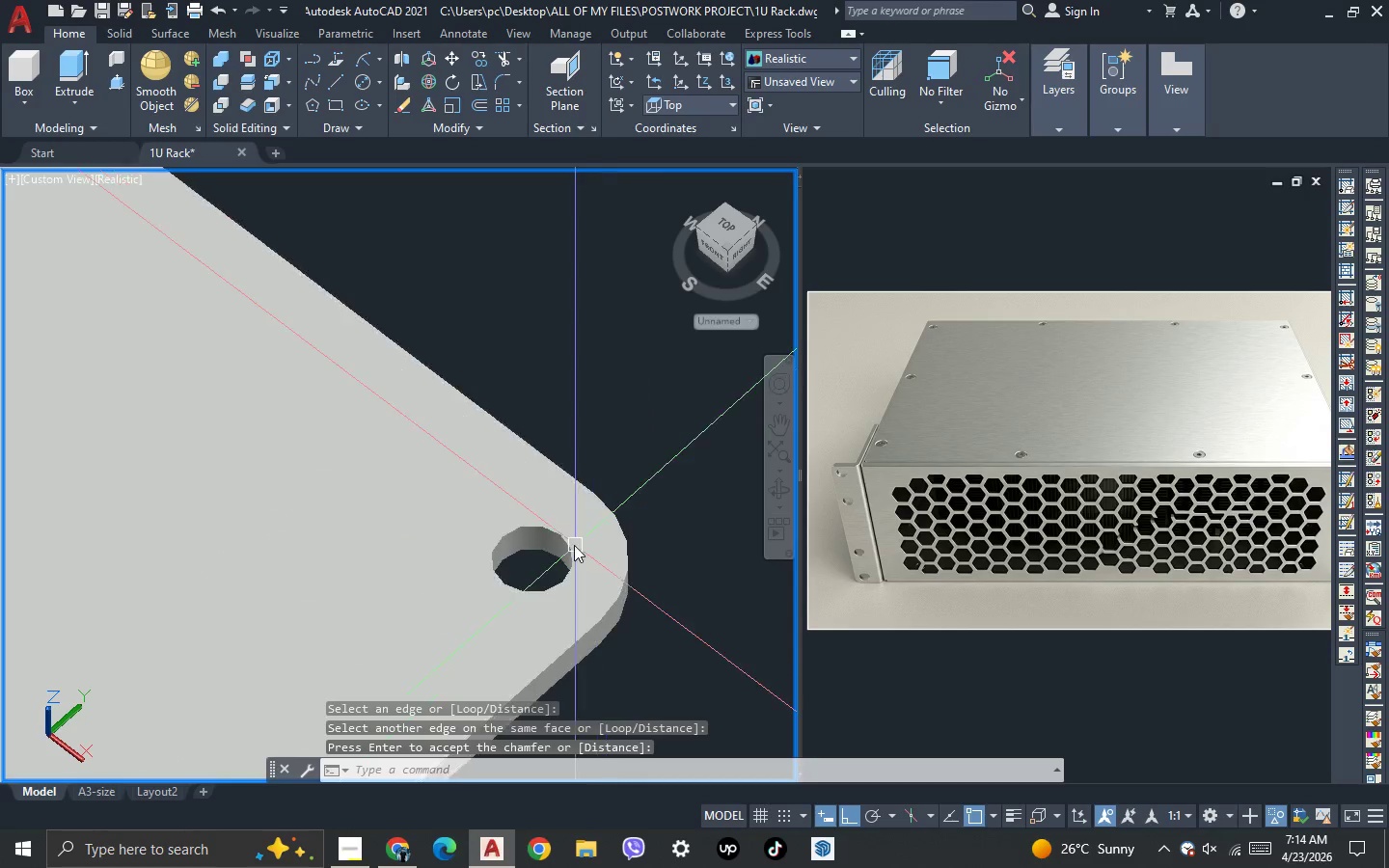 
double_click([571, 545])
 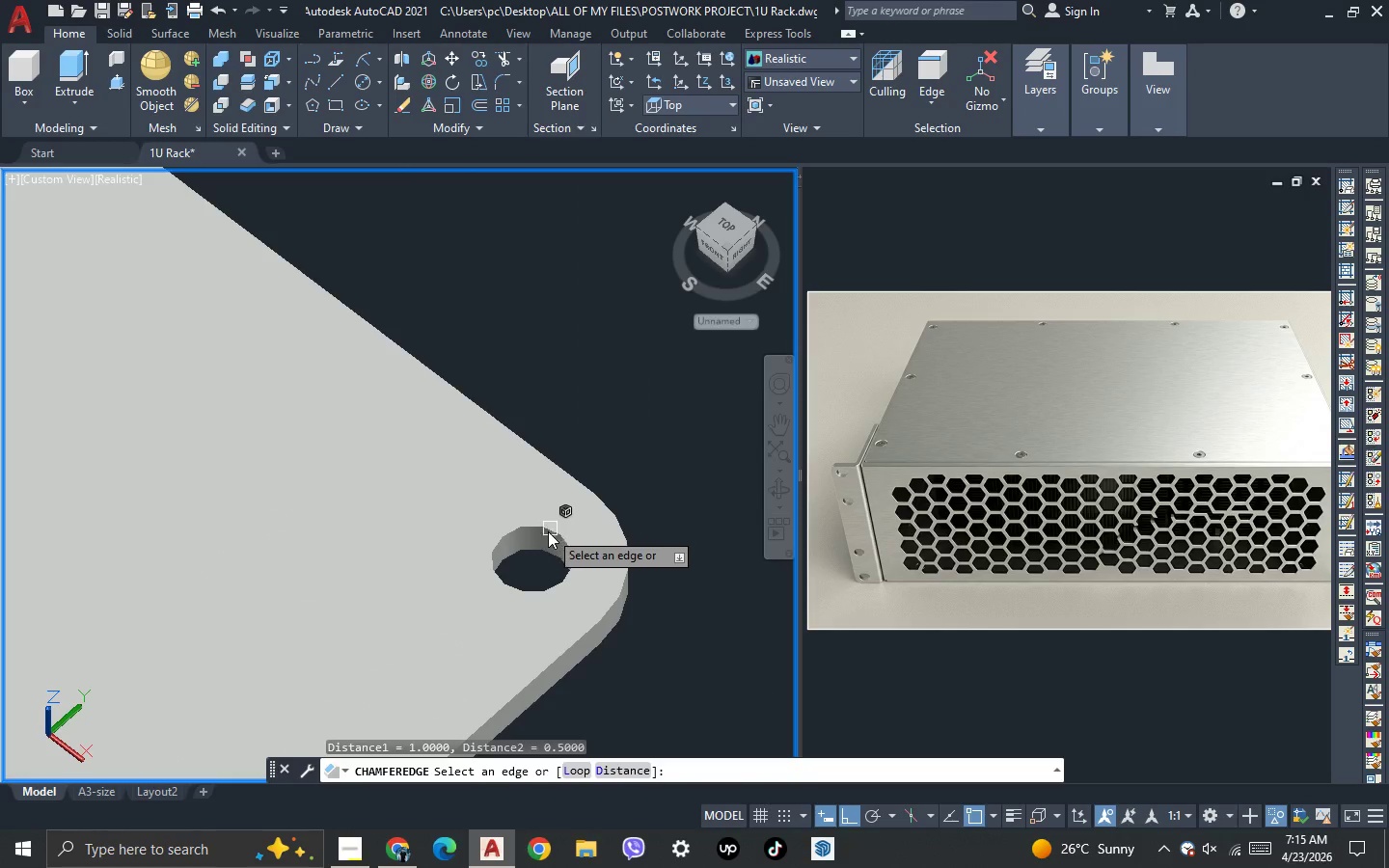 
left_click([546, 531])
 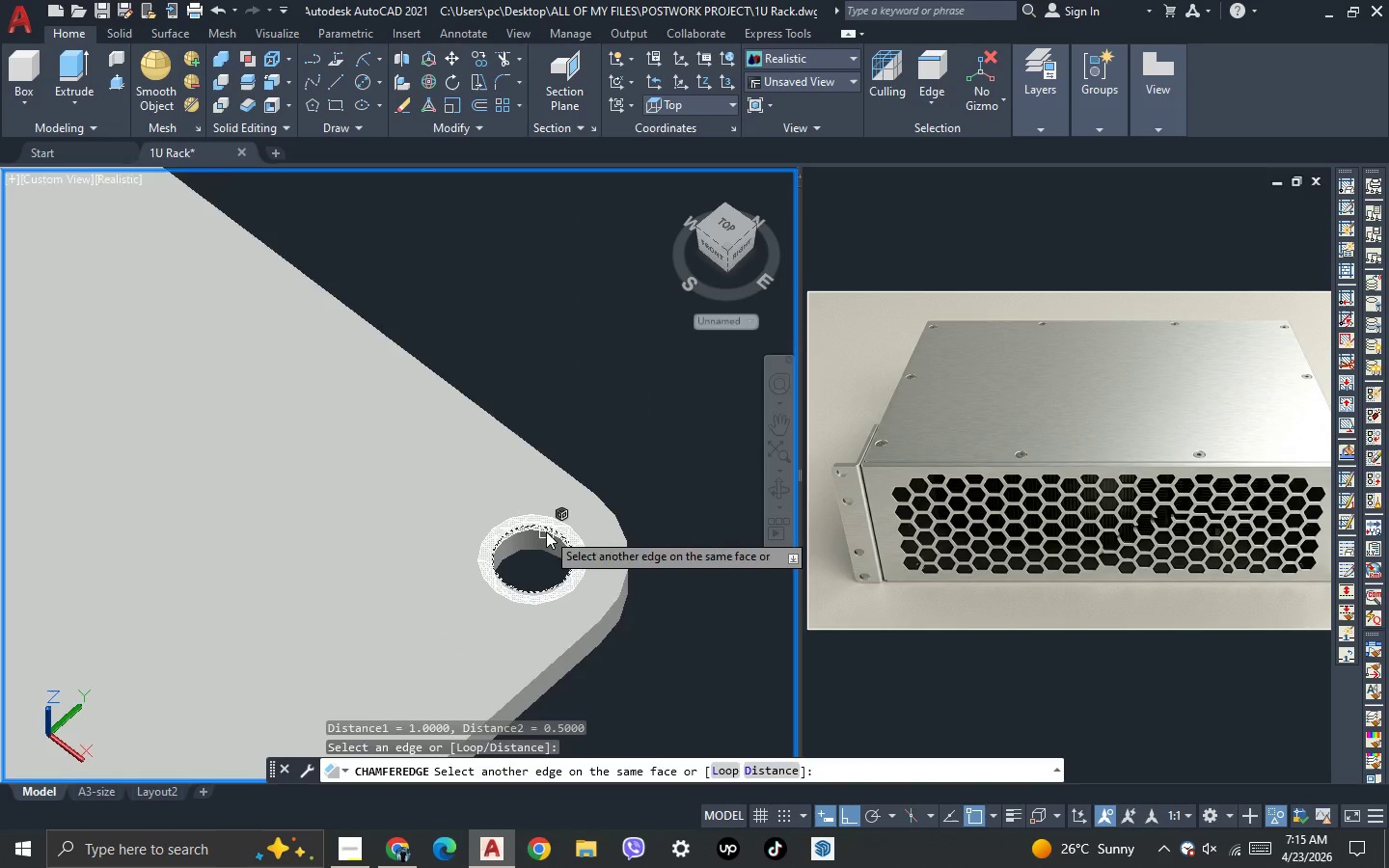 
key(Space)
 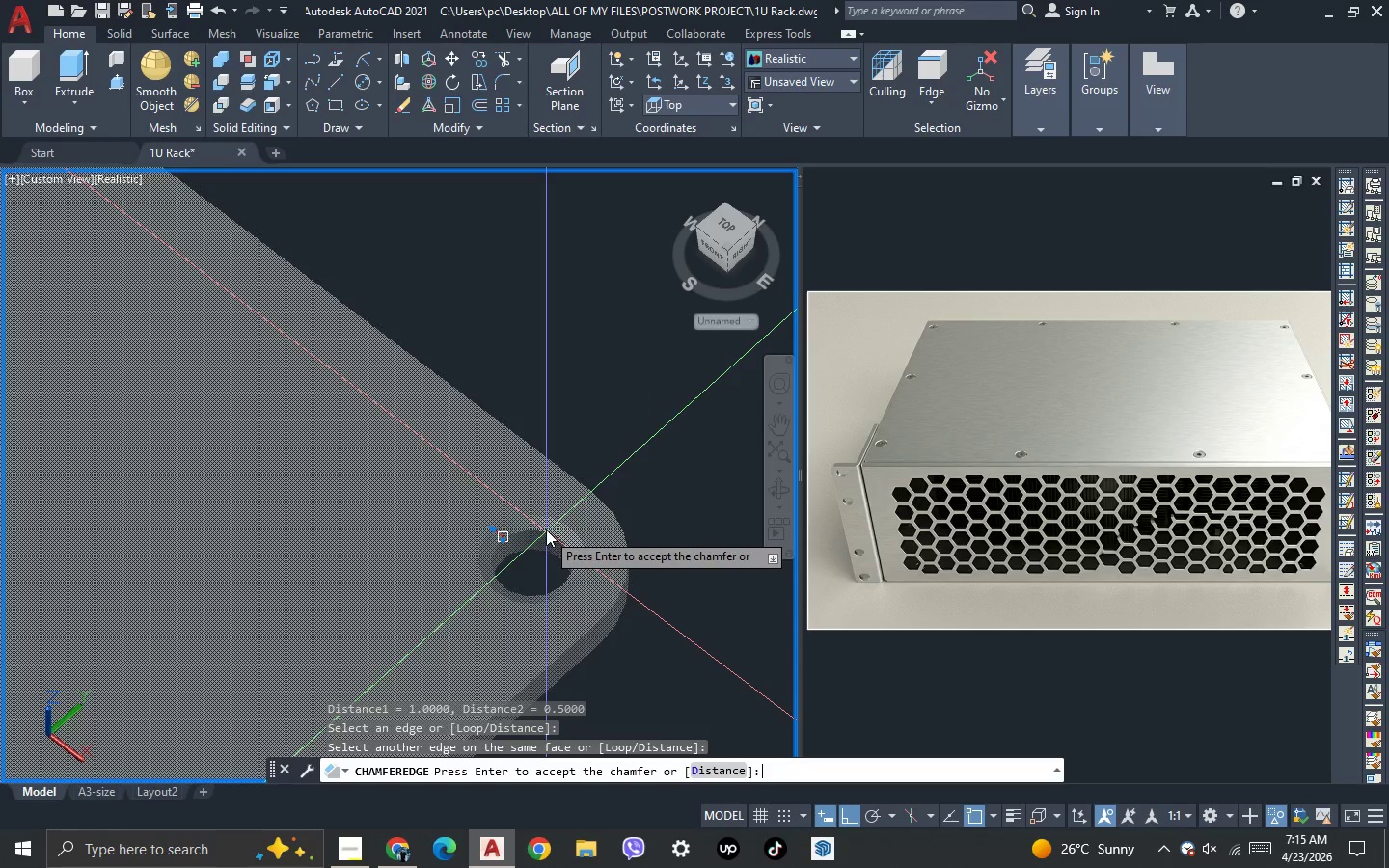 
key(Space)
 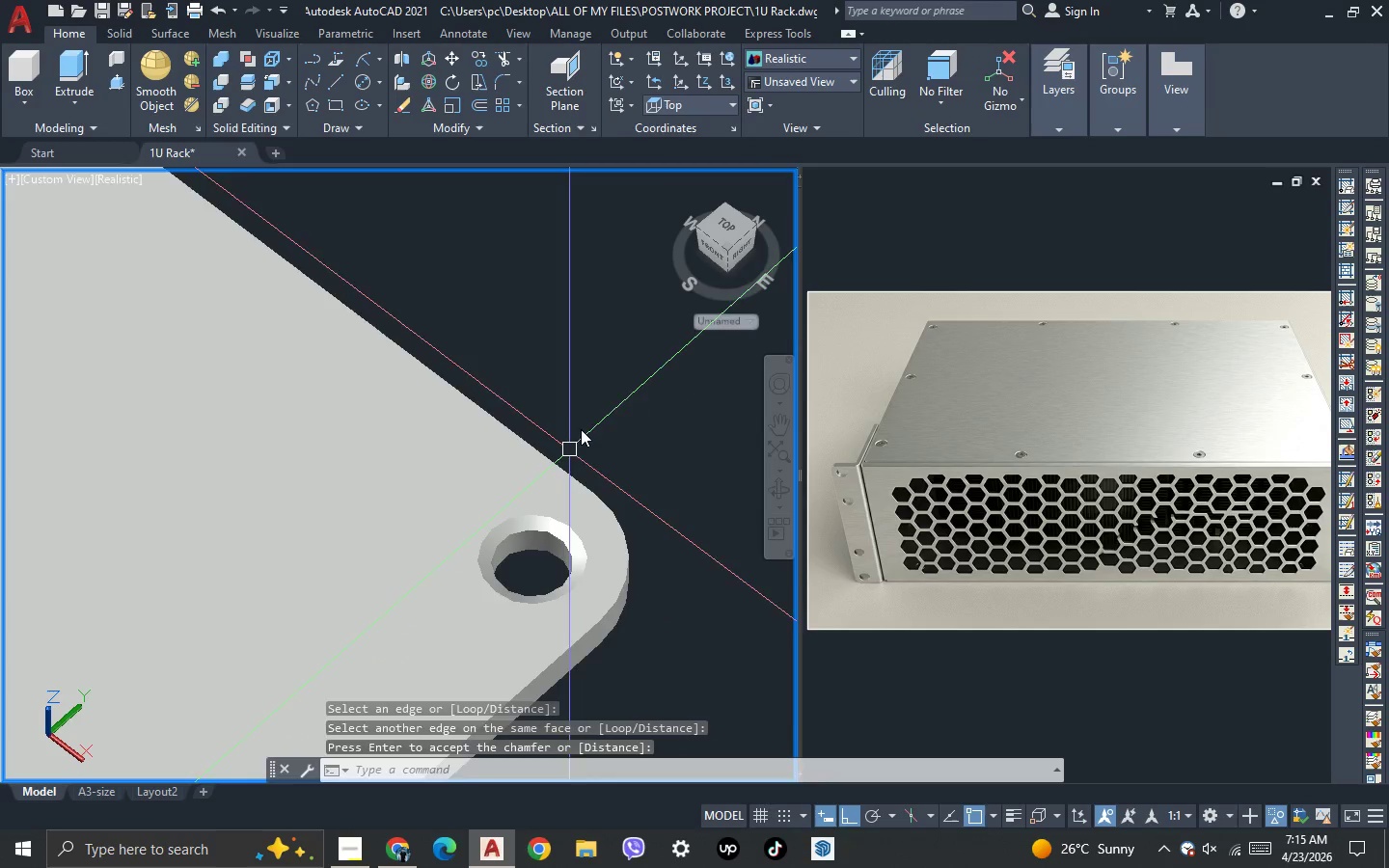 
scroll: coordinate [582, 428], scroll_direction: down, amount: 4.0
 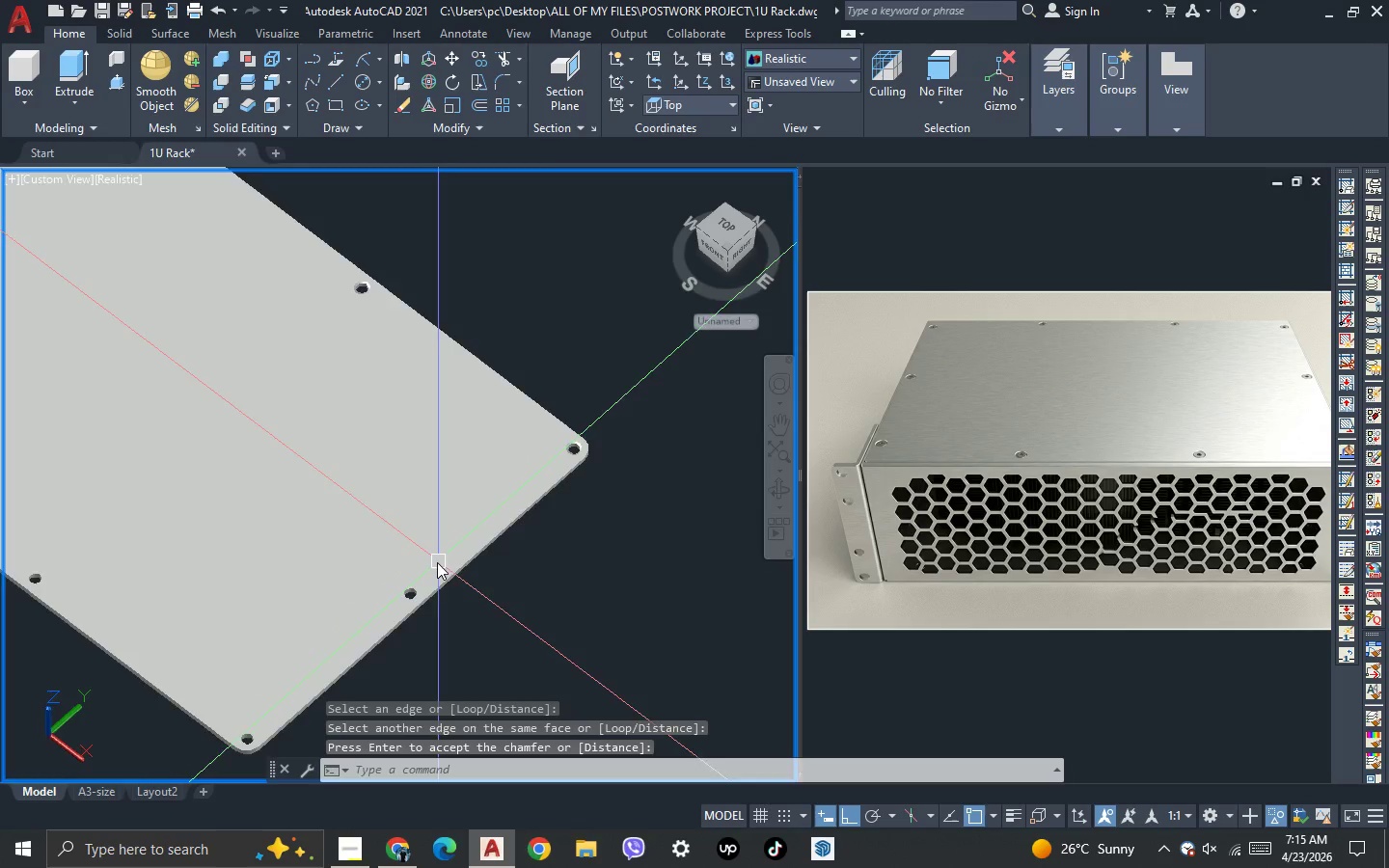 
key(Space)
 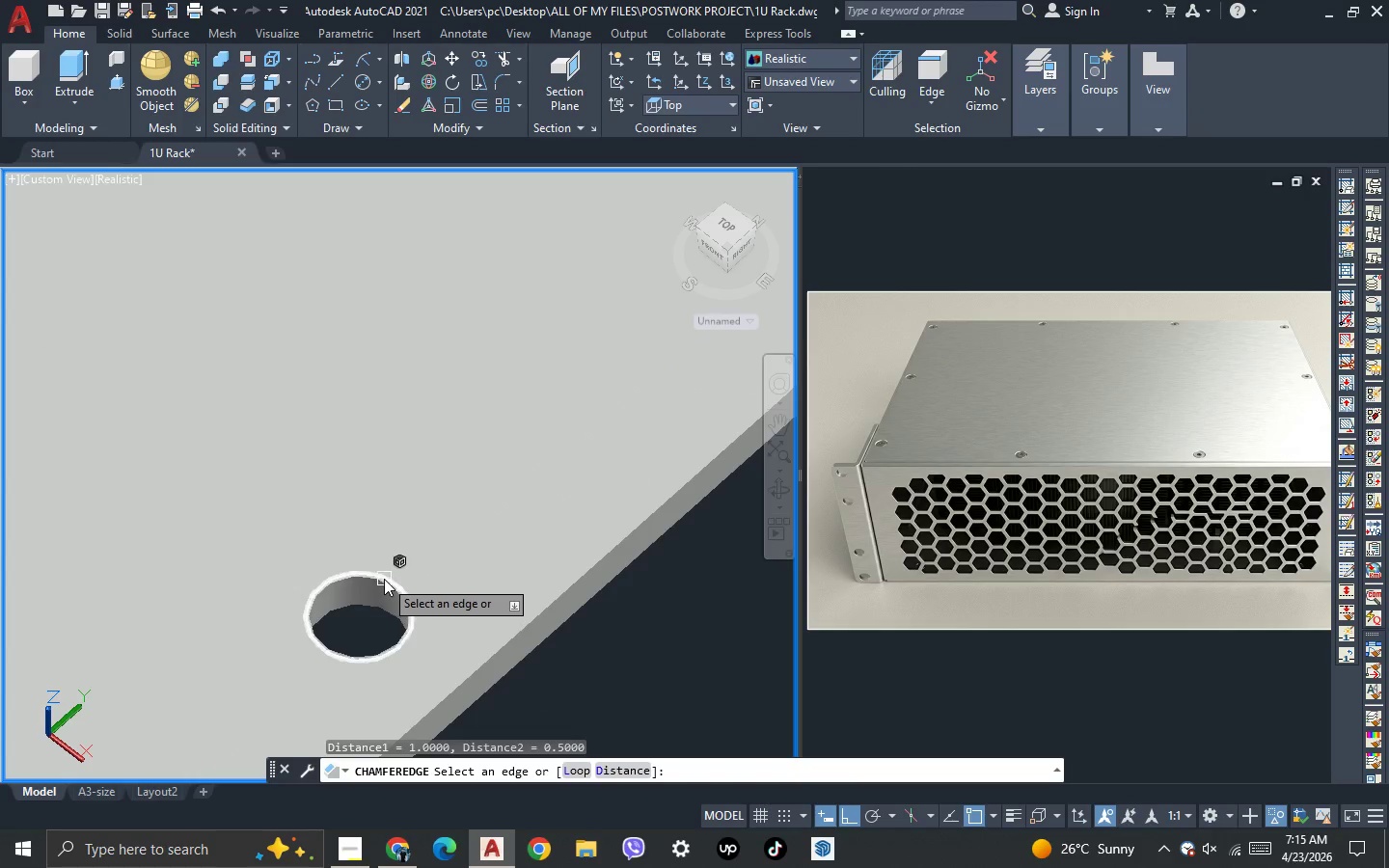 
scroll: coordinate [393, 621], scroll_direction: up, amount: 6.0
 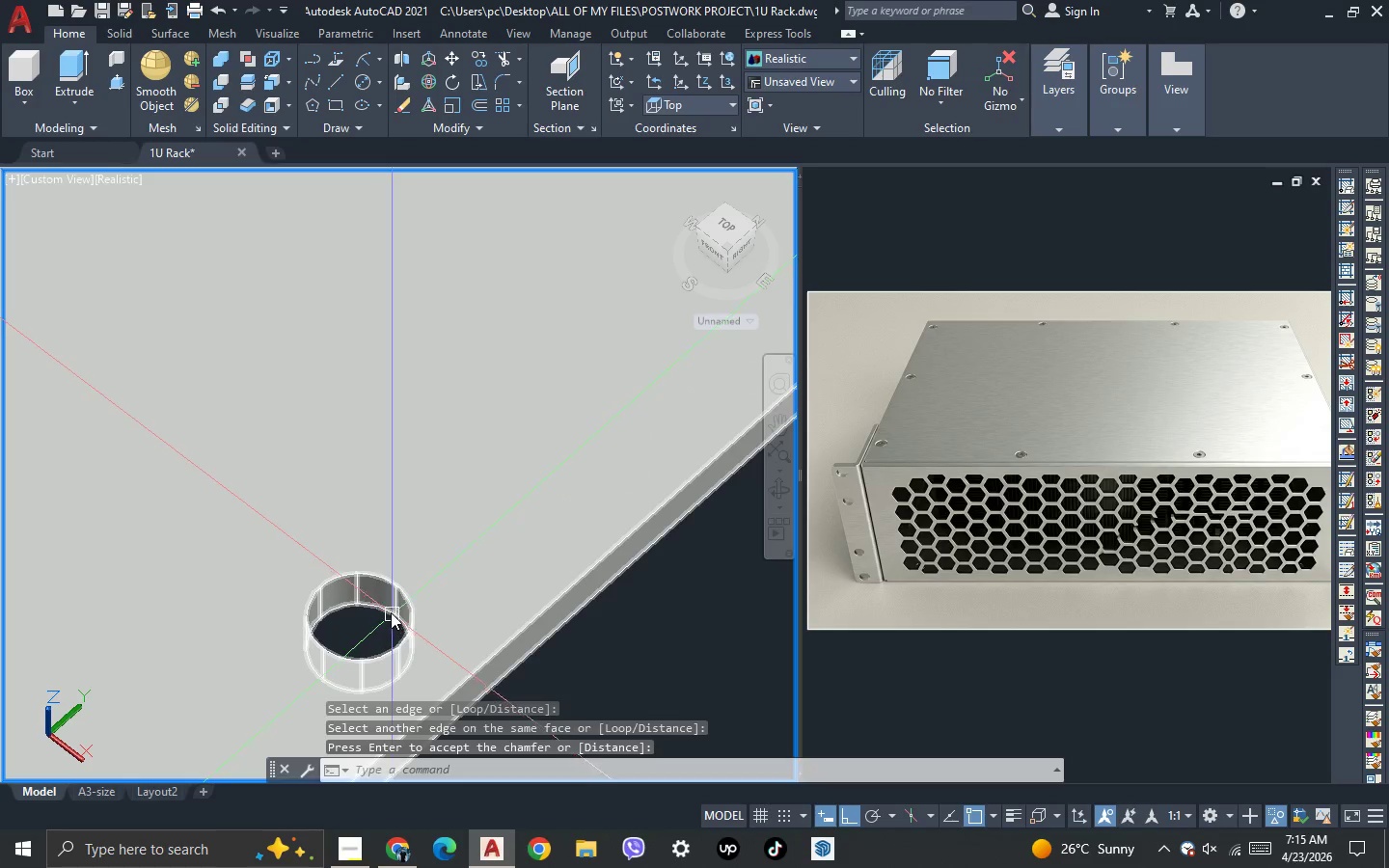 
left_click([384, 579])
 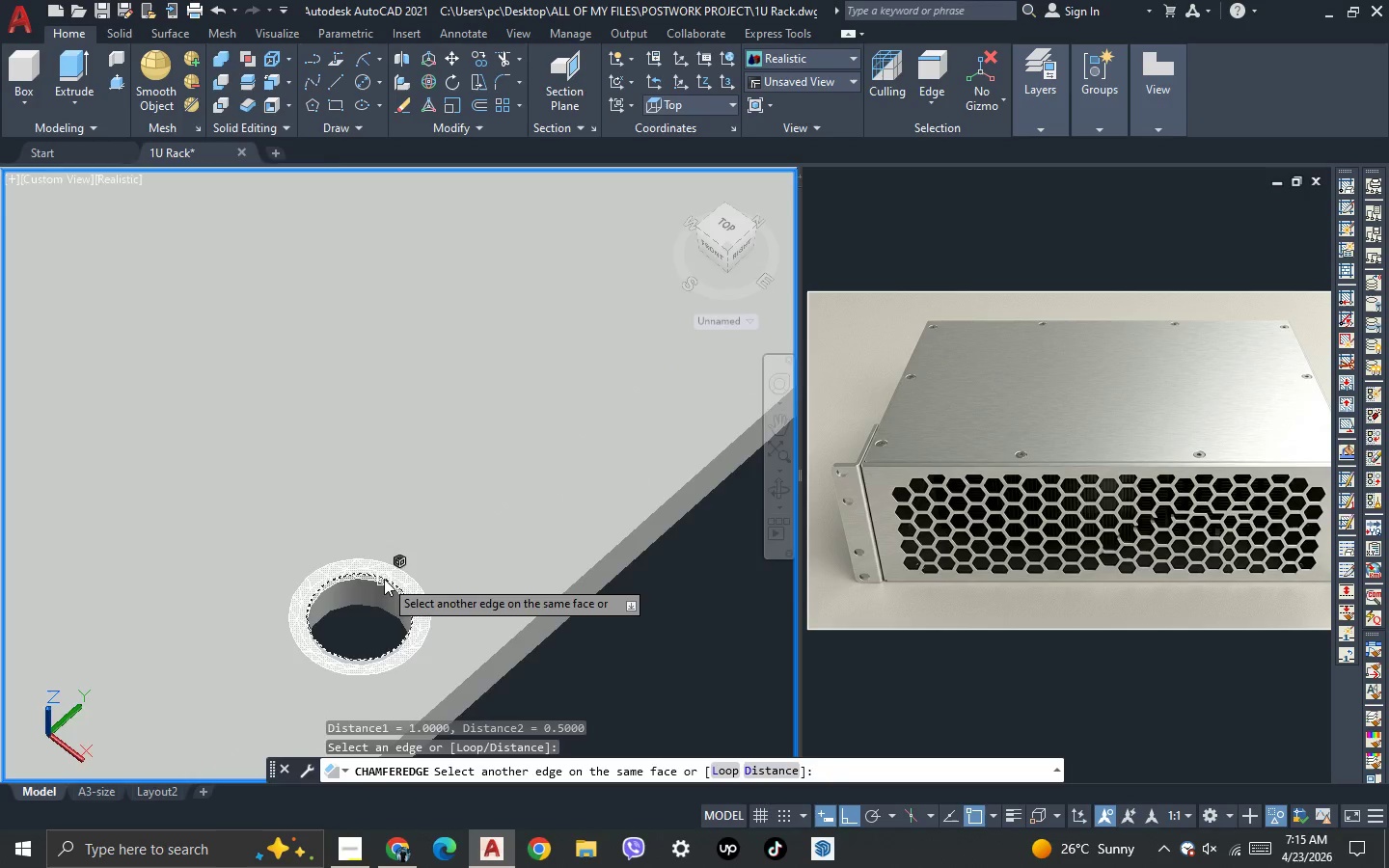 
key(Space)
 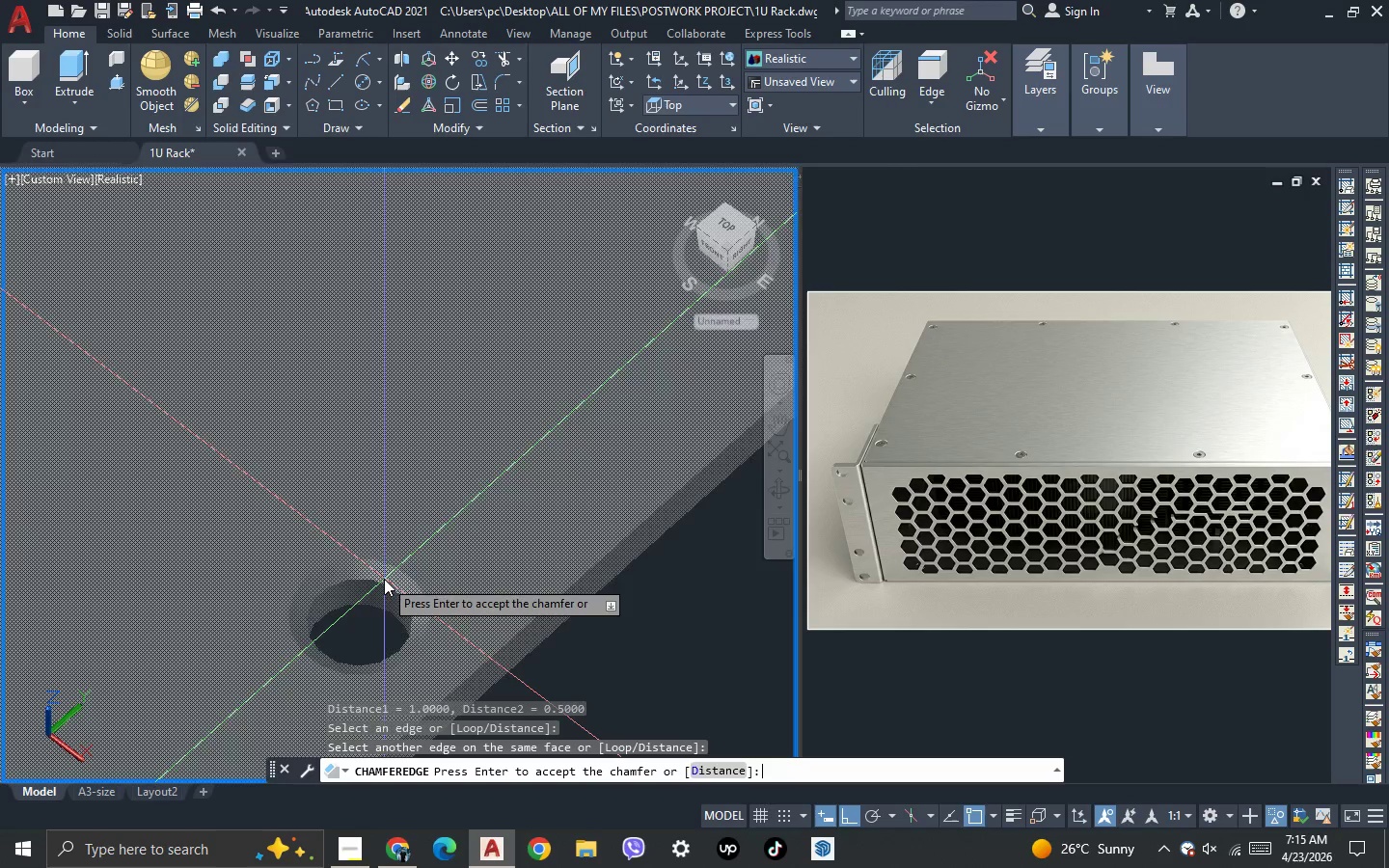 
key(Space)
 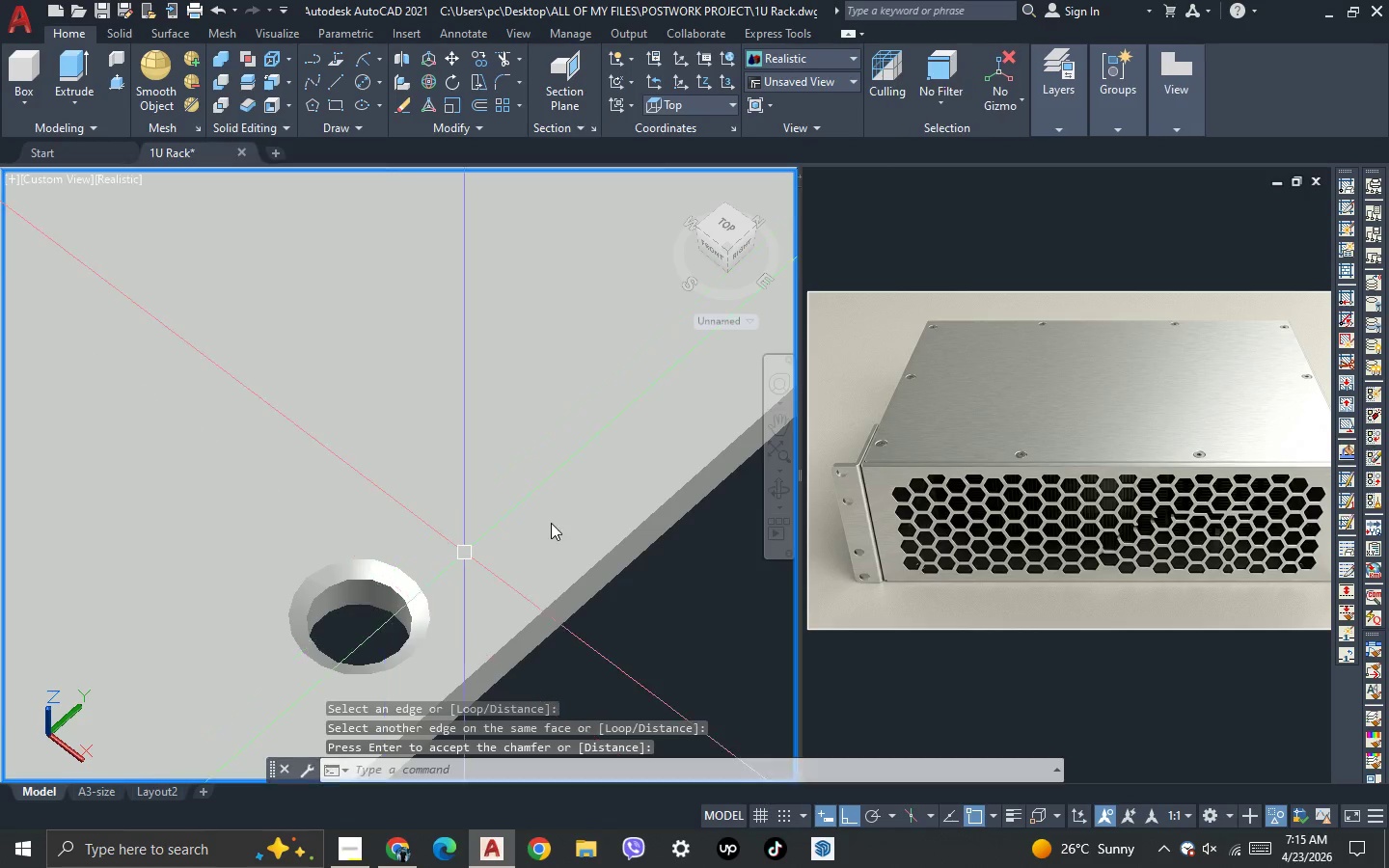 
key(Space)
 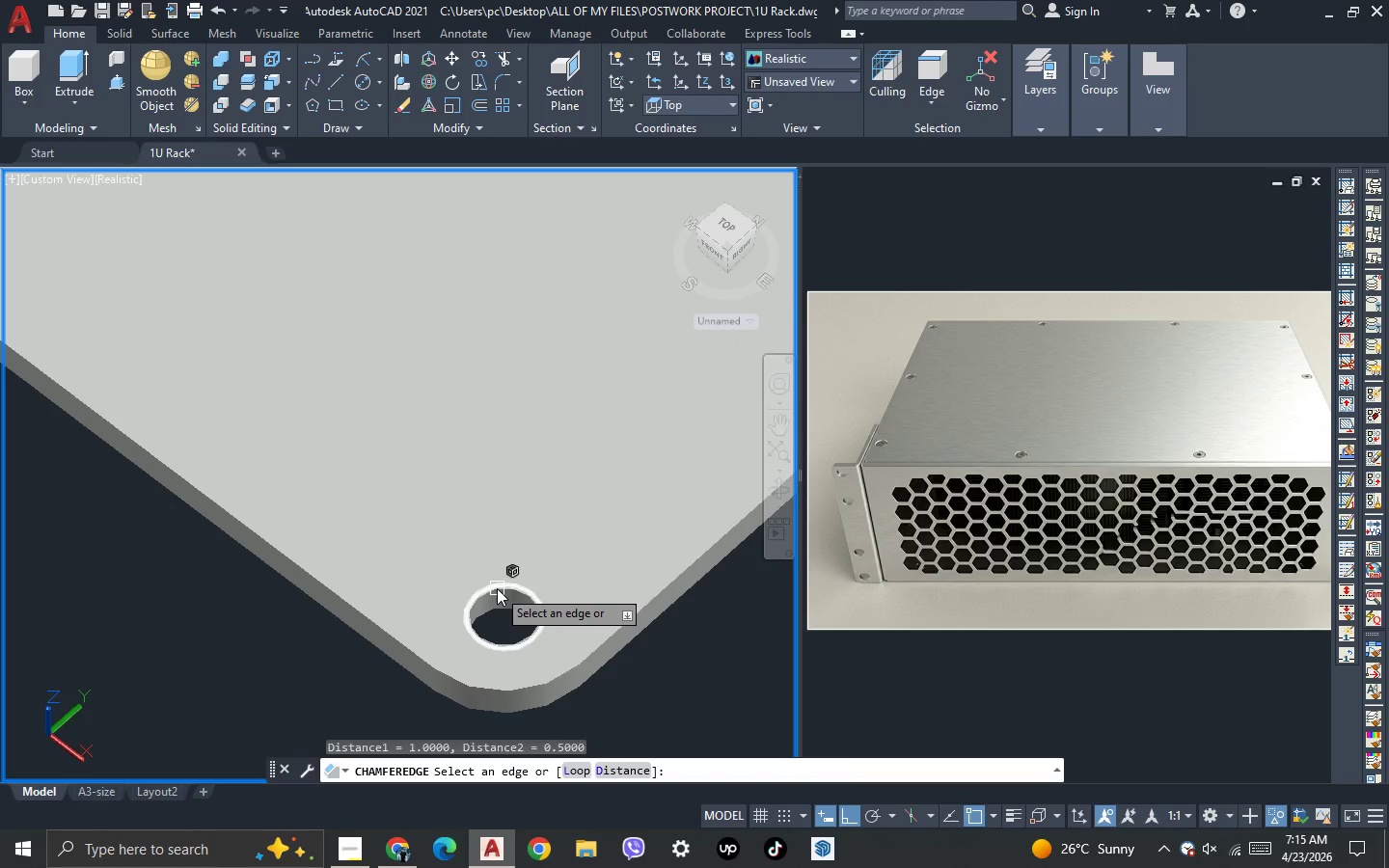 
scroll: coordinate [474, 614], scroll_direction: up, amount: 1.0
 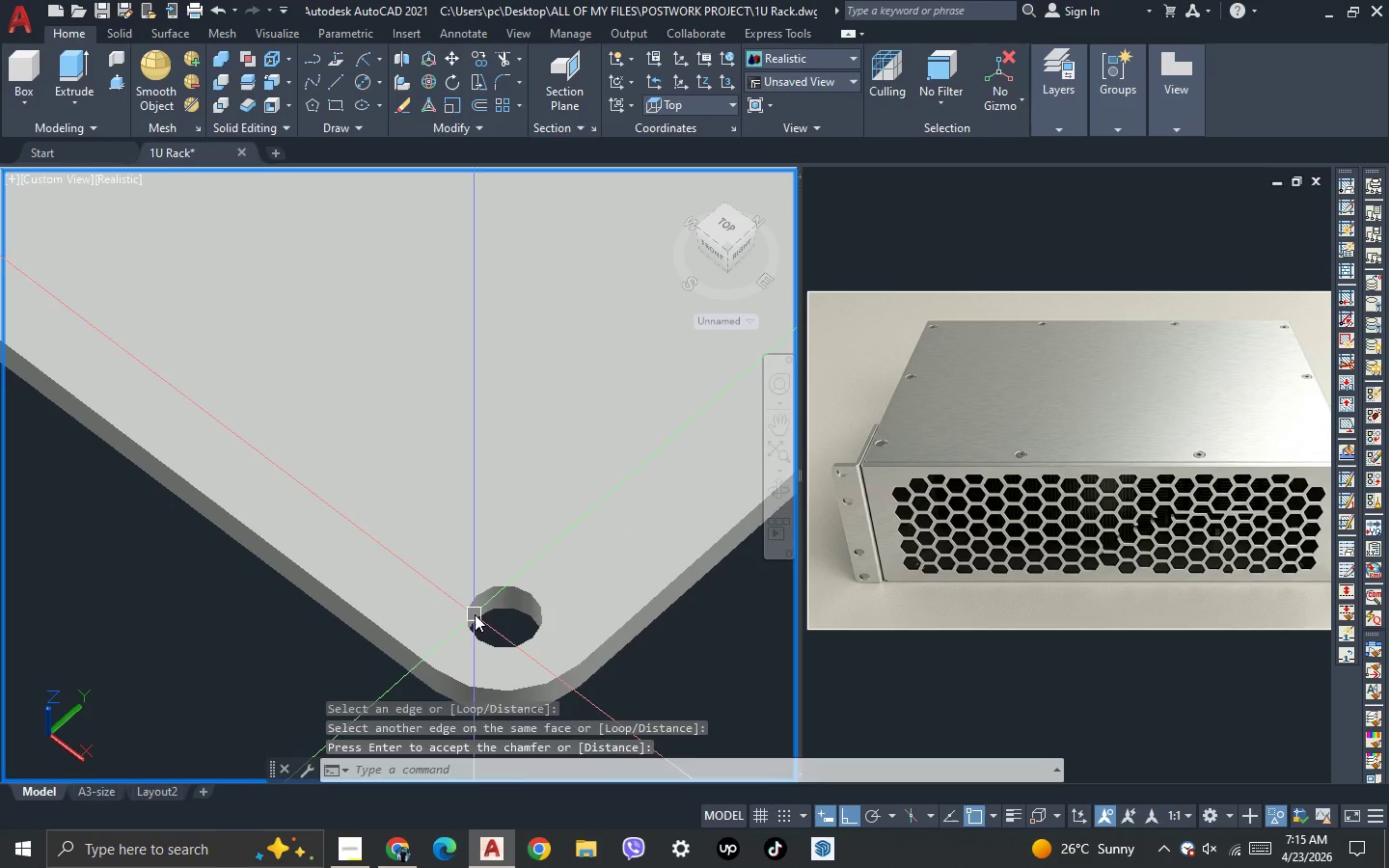 
left_click([497, 588])
 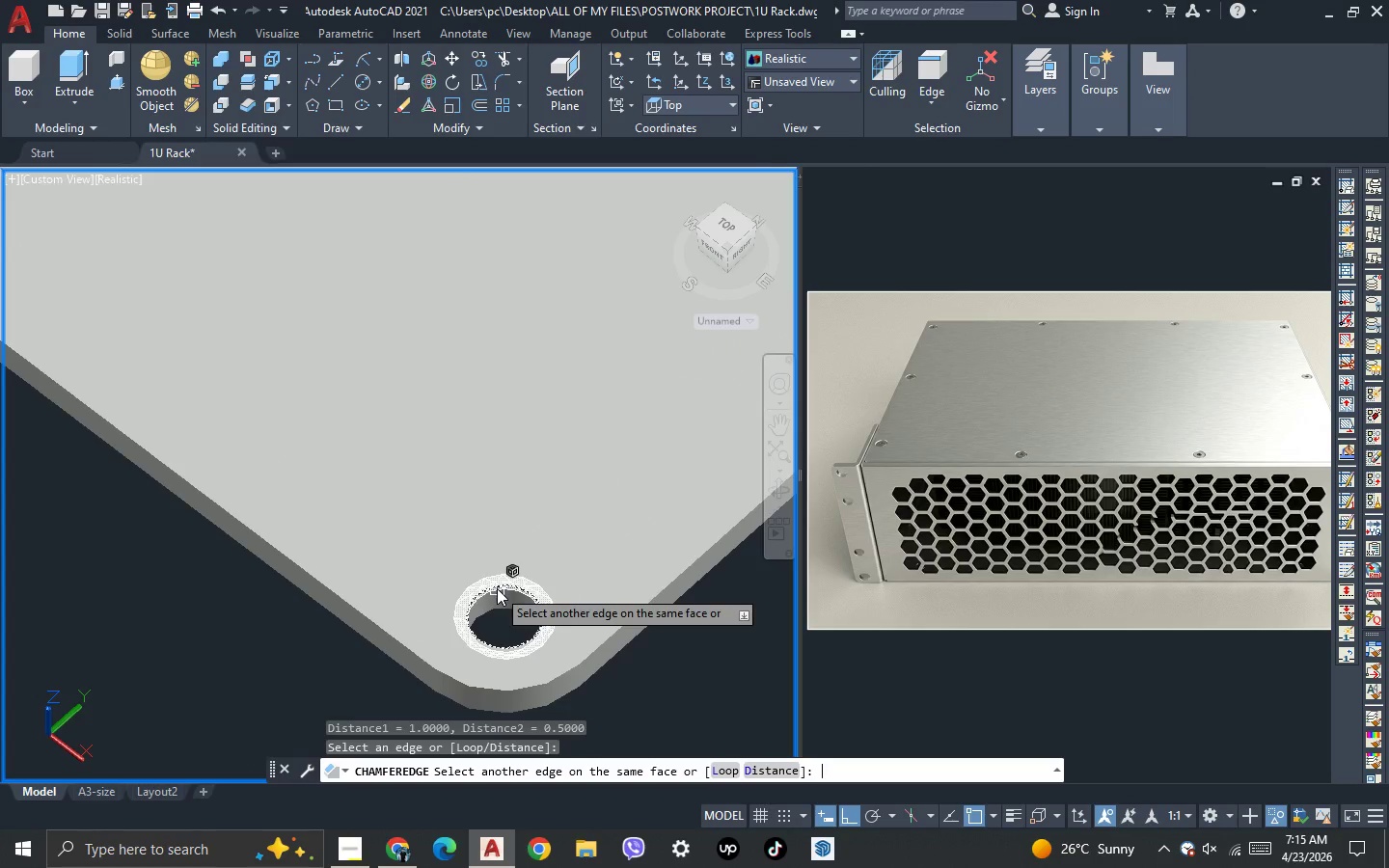 
key(Space)
 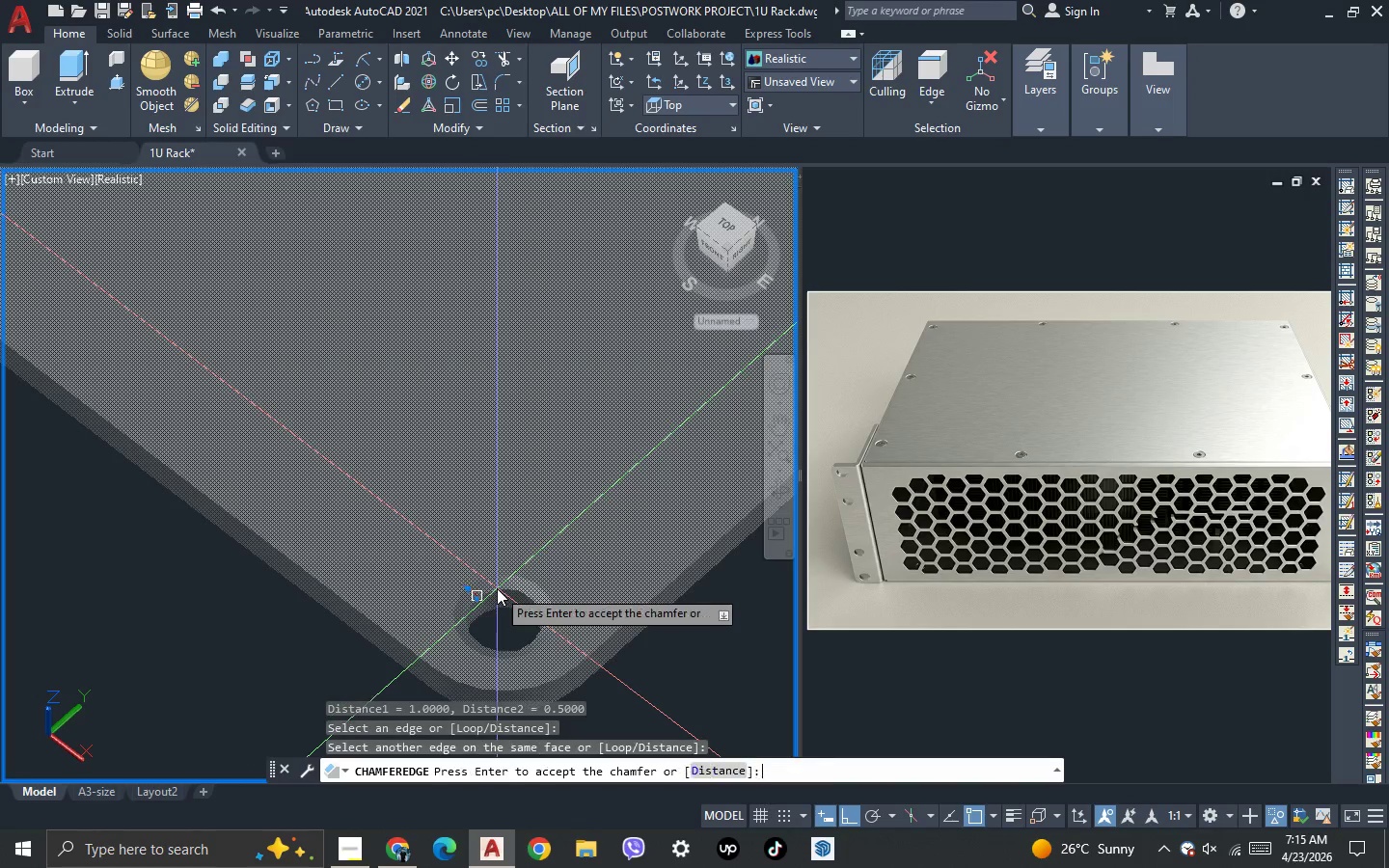 
key(Space)
 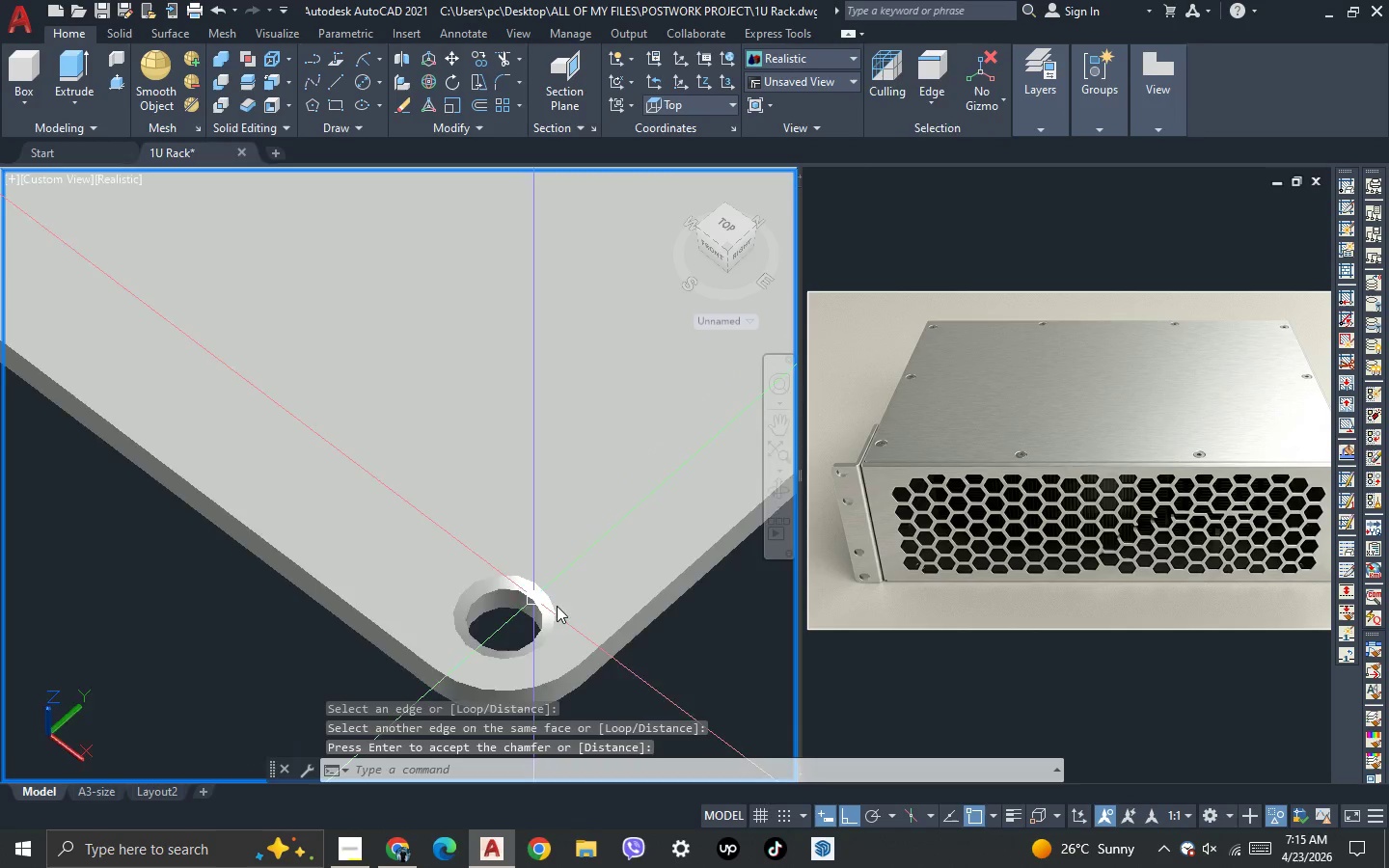 
scroll: coordinate [558, 607], scroll_direction: down, amount: 6.0
 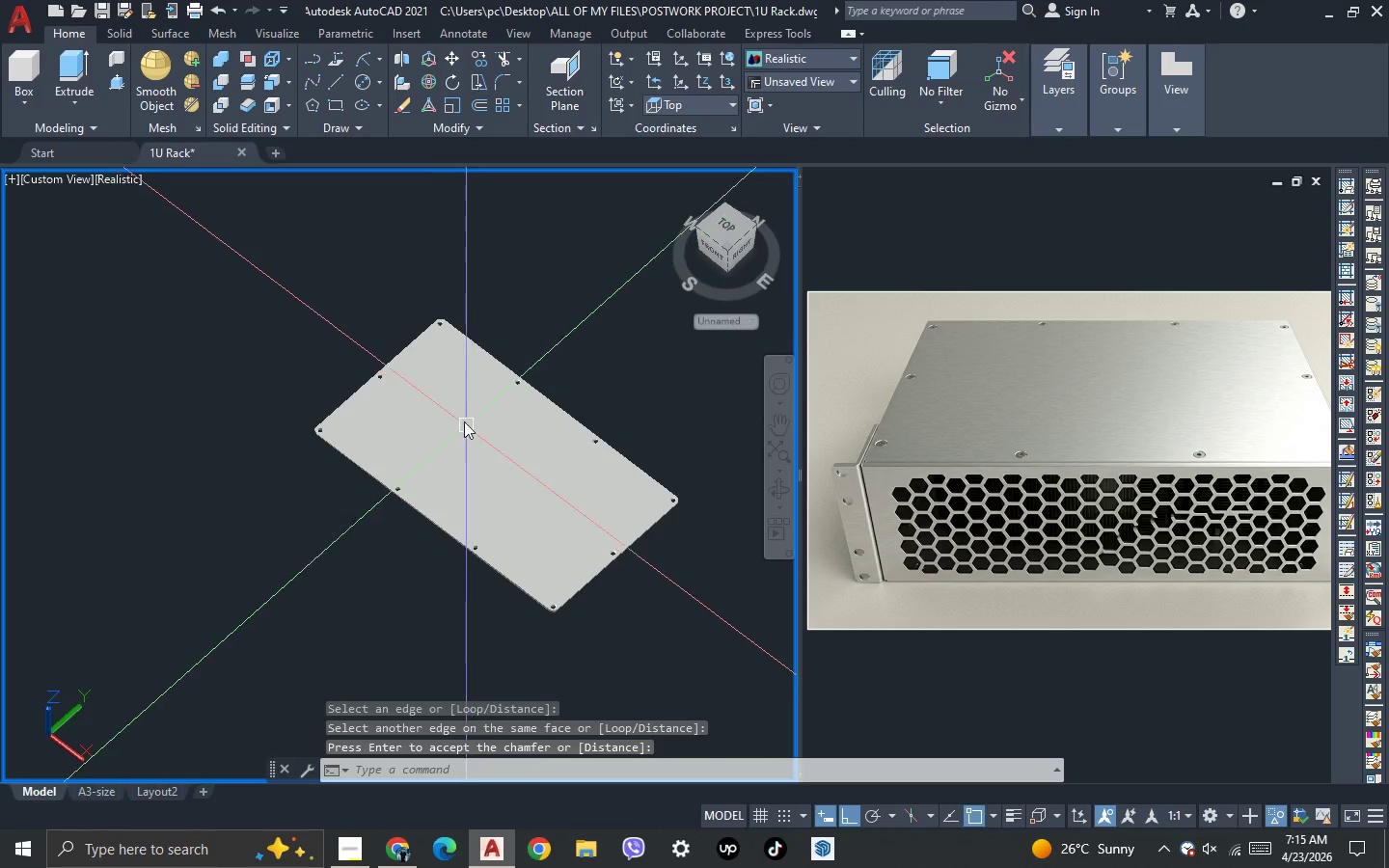 
key(Space)
 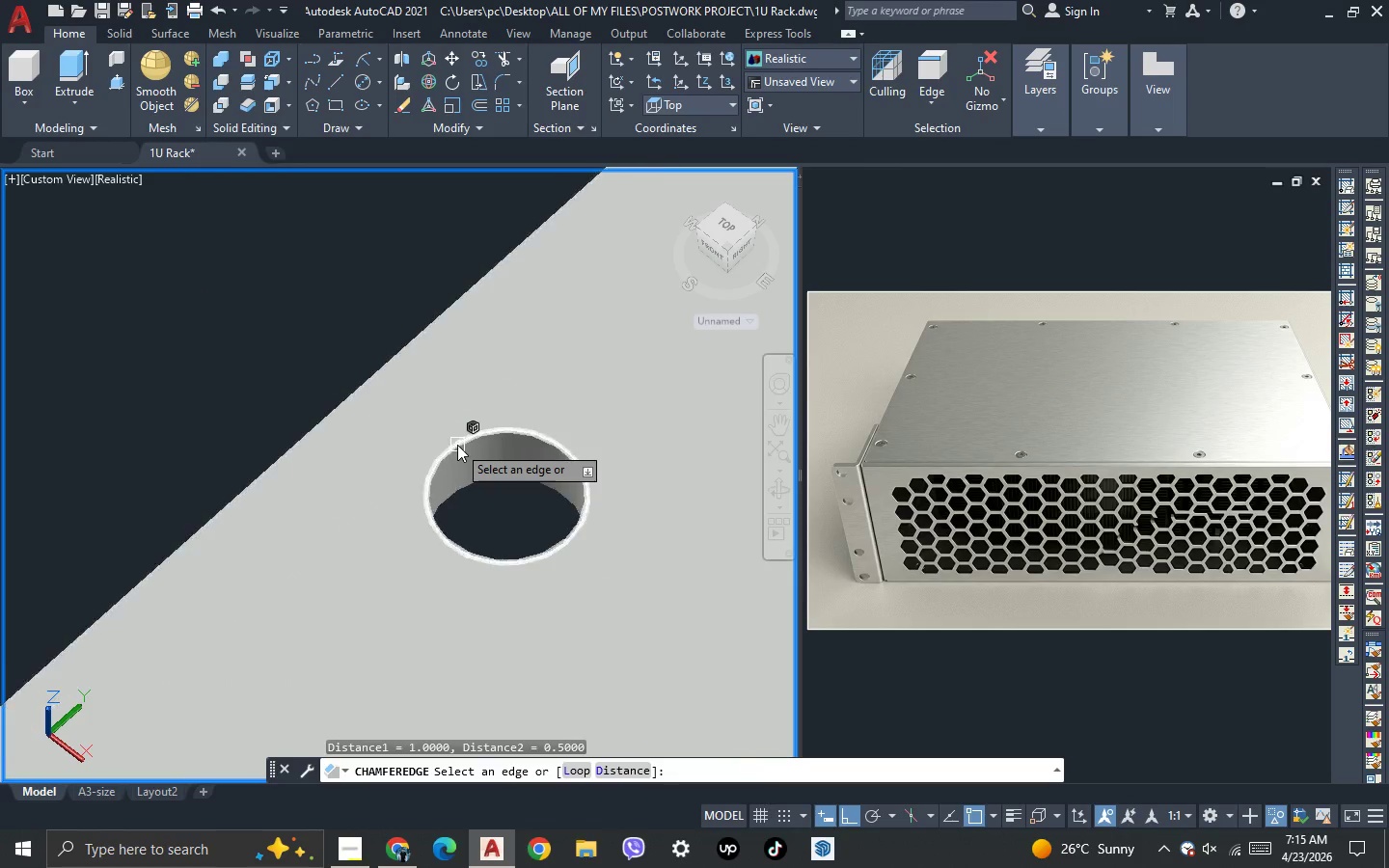 
scroll: coordinate [427, 449], scroll_direction: up, amount: 10.0
 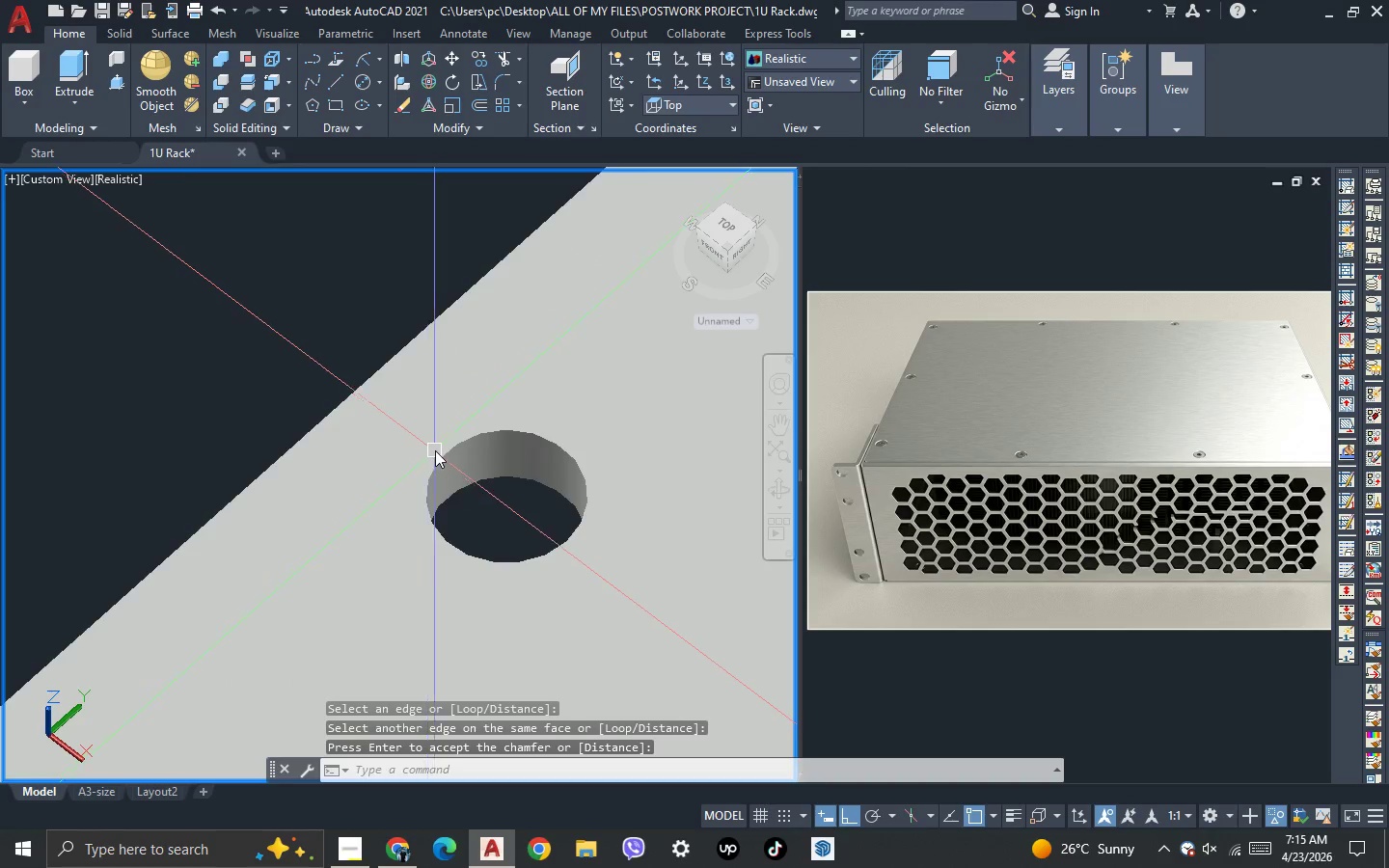 
left_click([457, 445])
 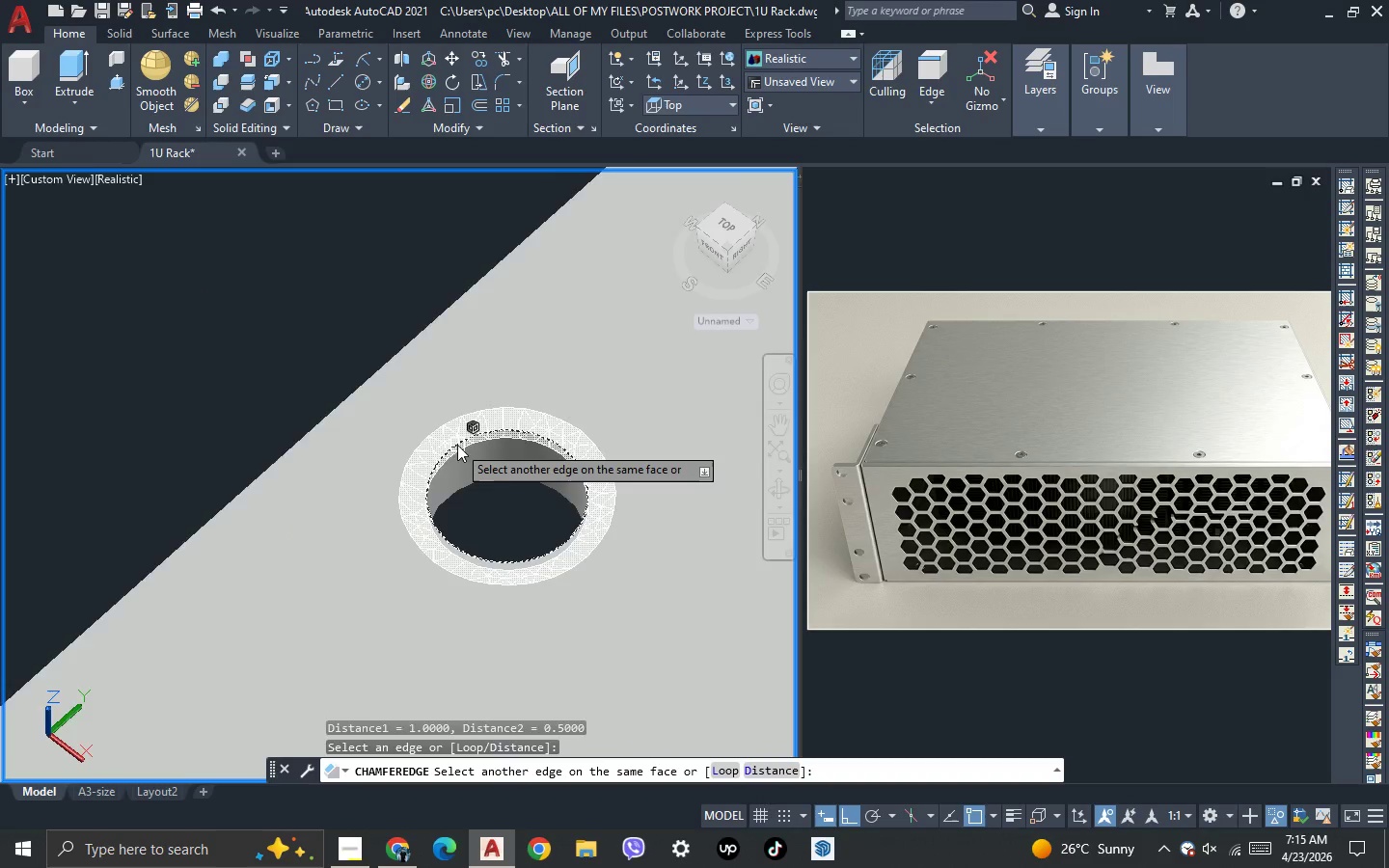 
key(Space)
 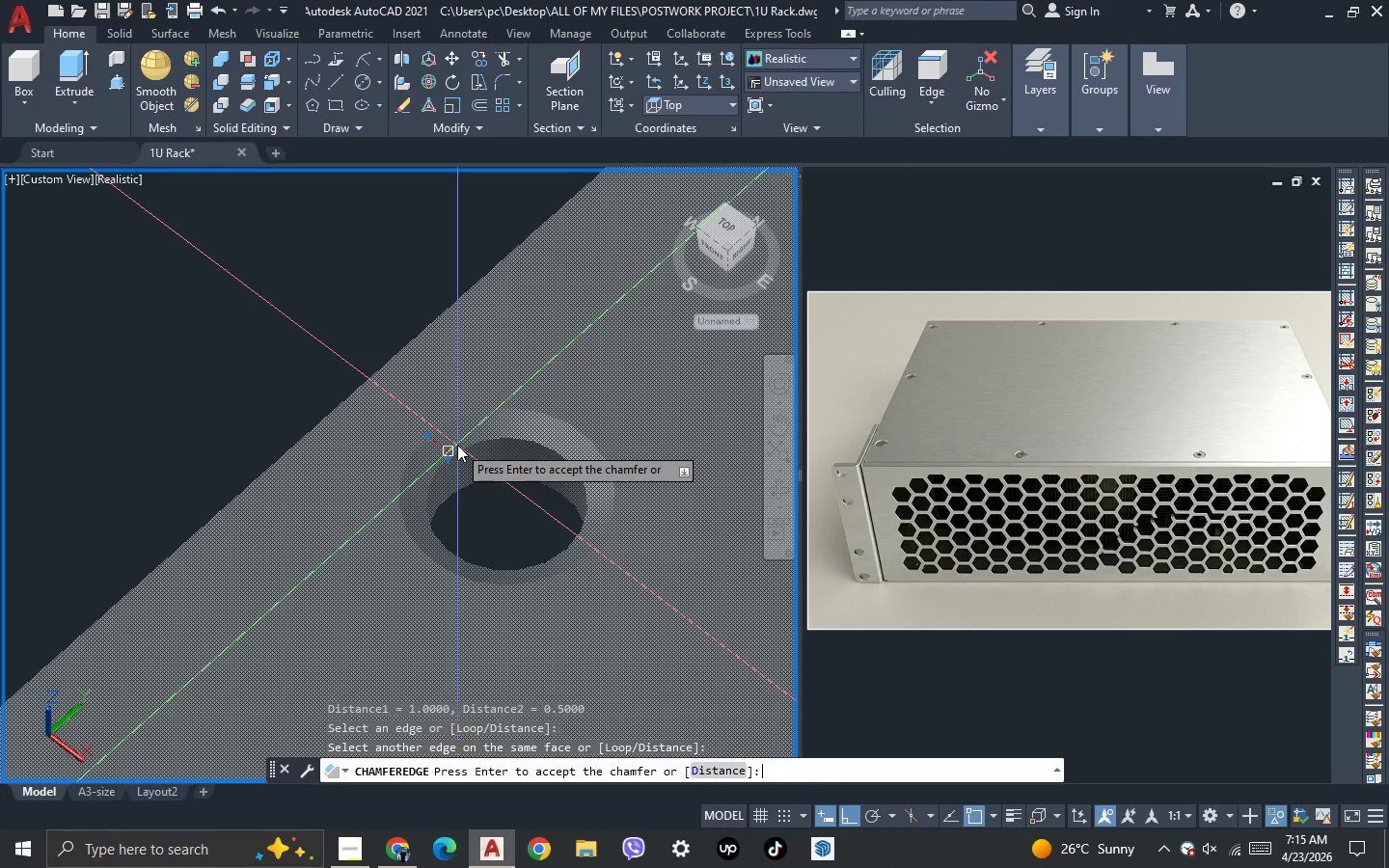 
key(Space)
 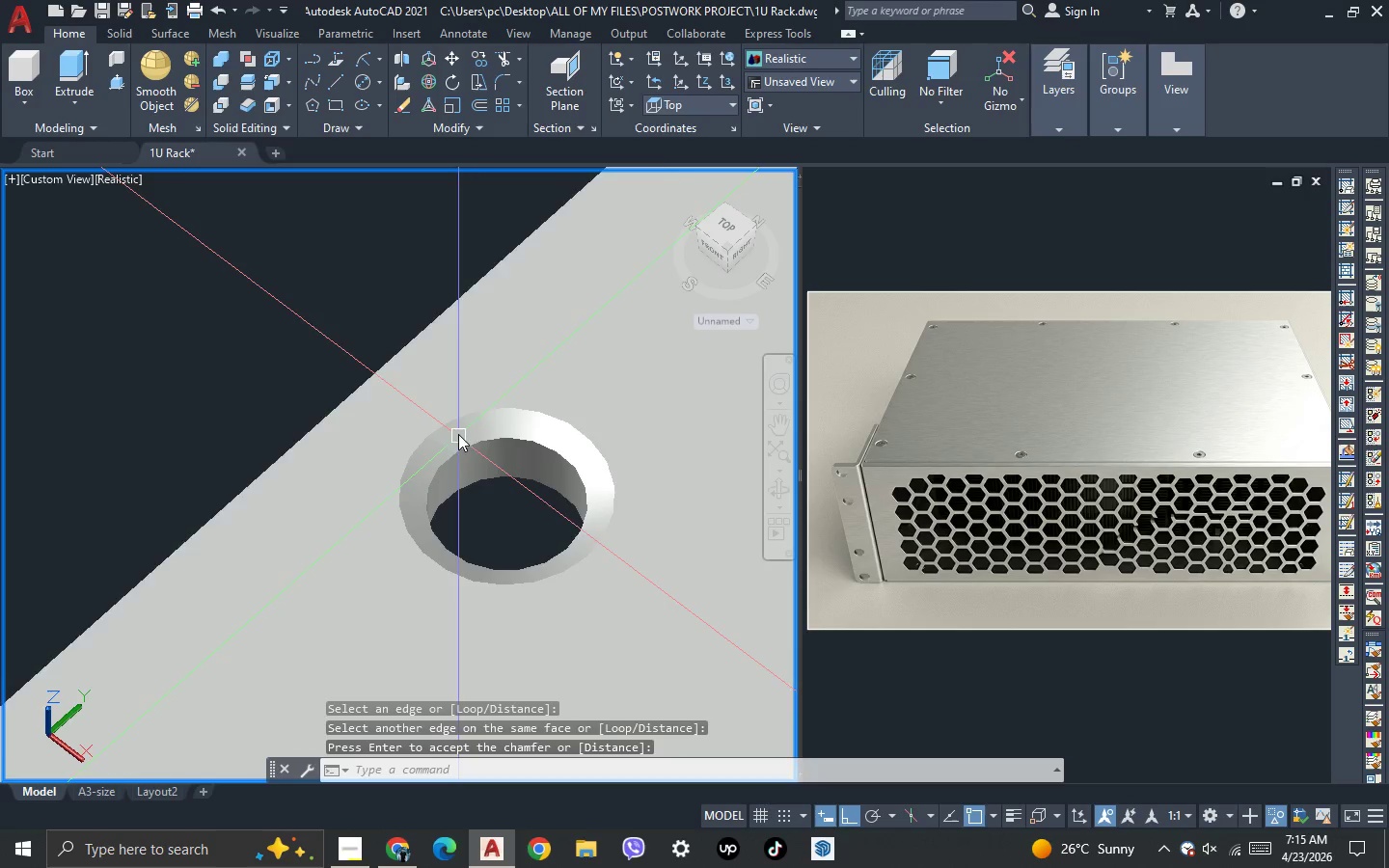 
scroll: coordinate [371, 375], scroll_direction: down, amount: 7.0
 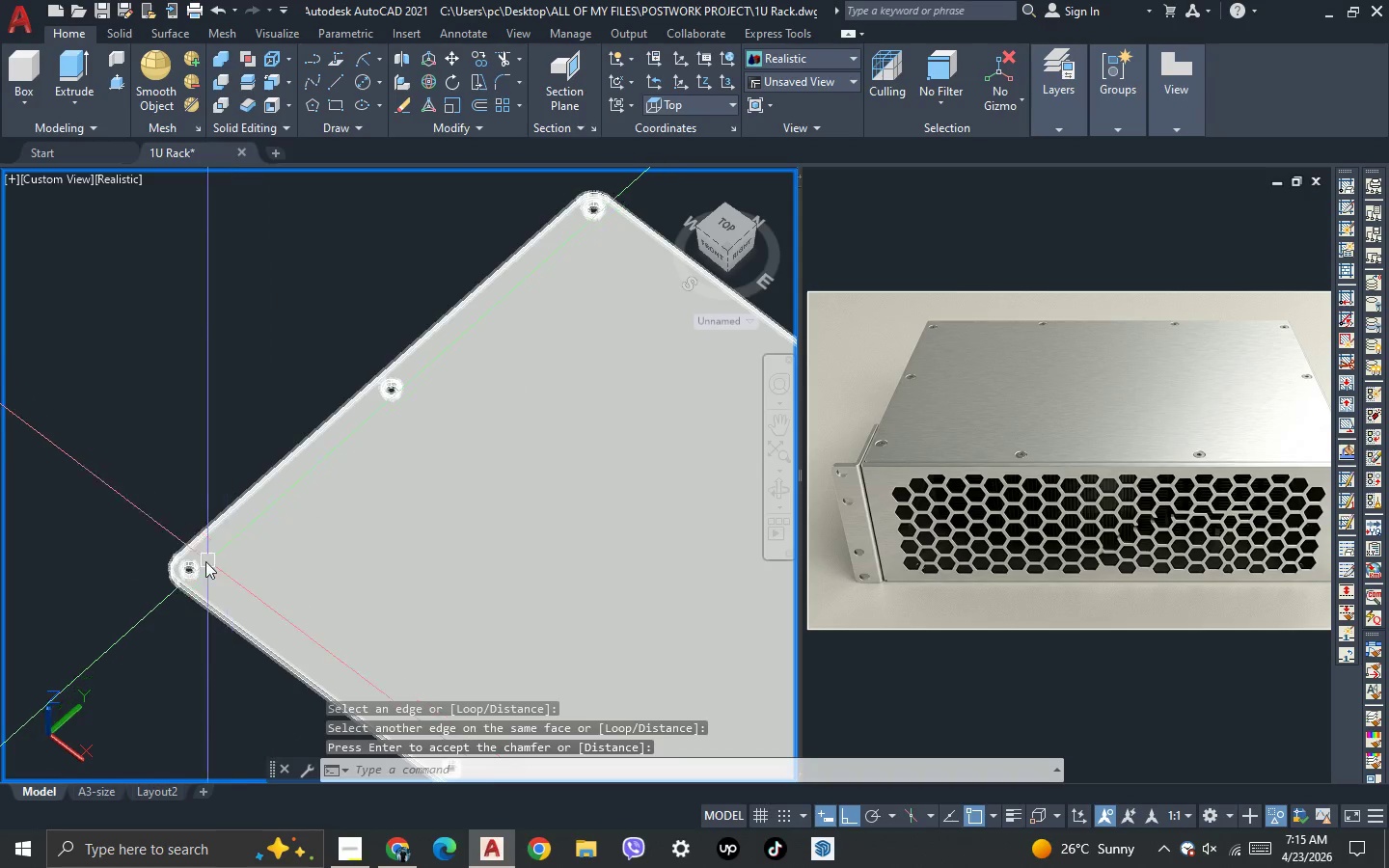 
key(Space)
 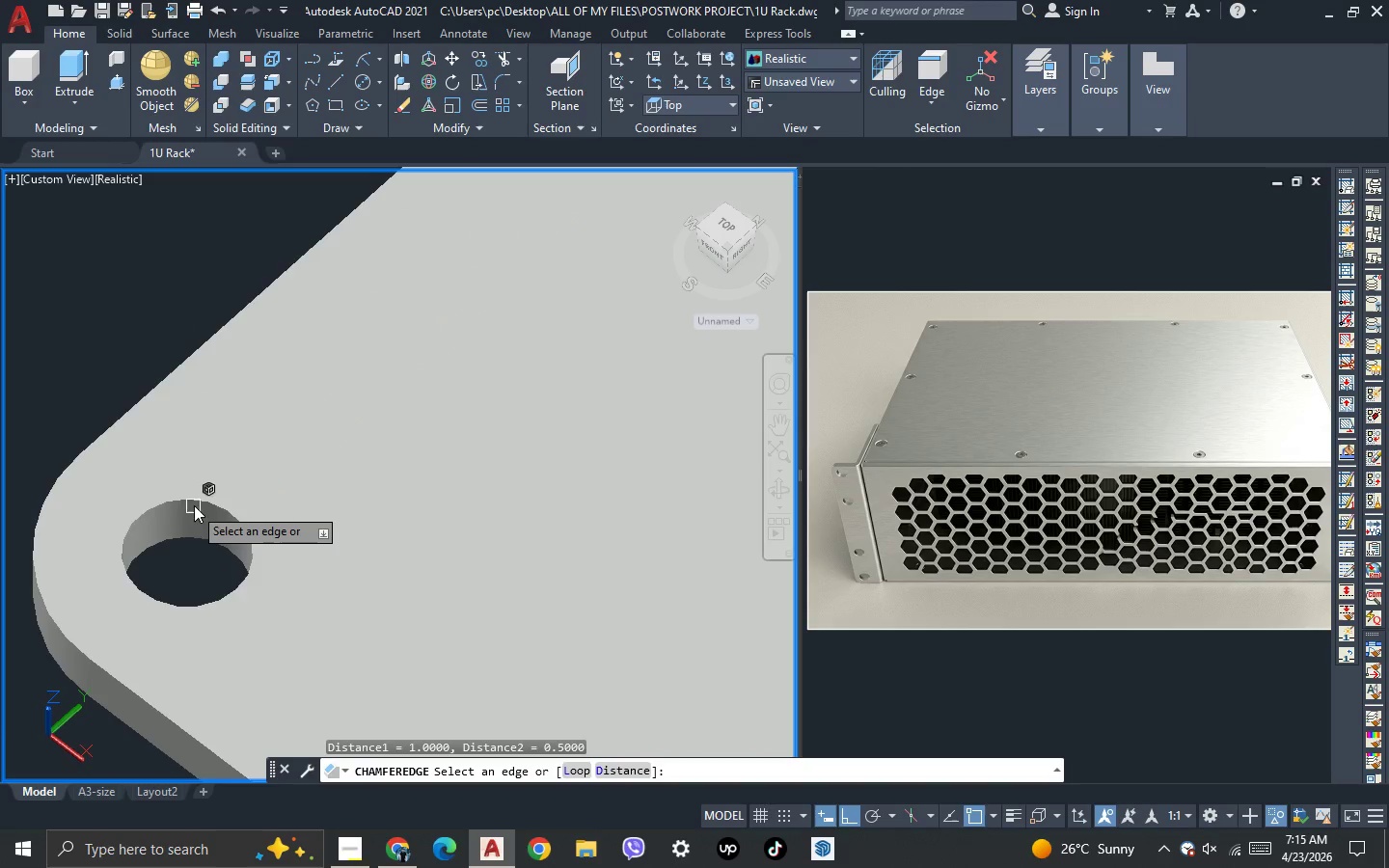 
scroll: coordinate [180, 579], scroll_direction: up, amount: 6.0
 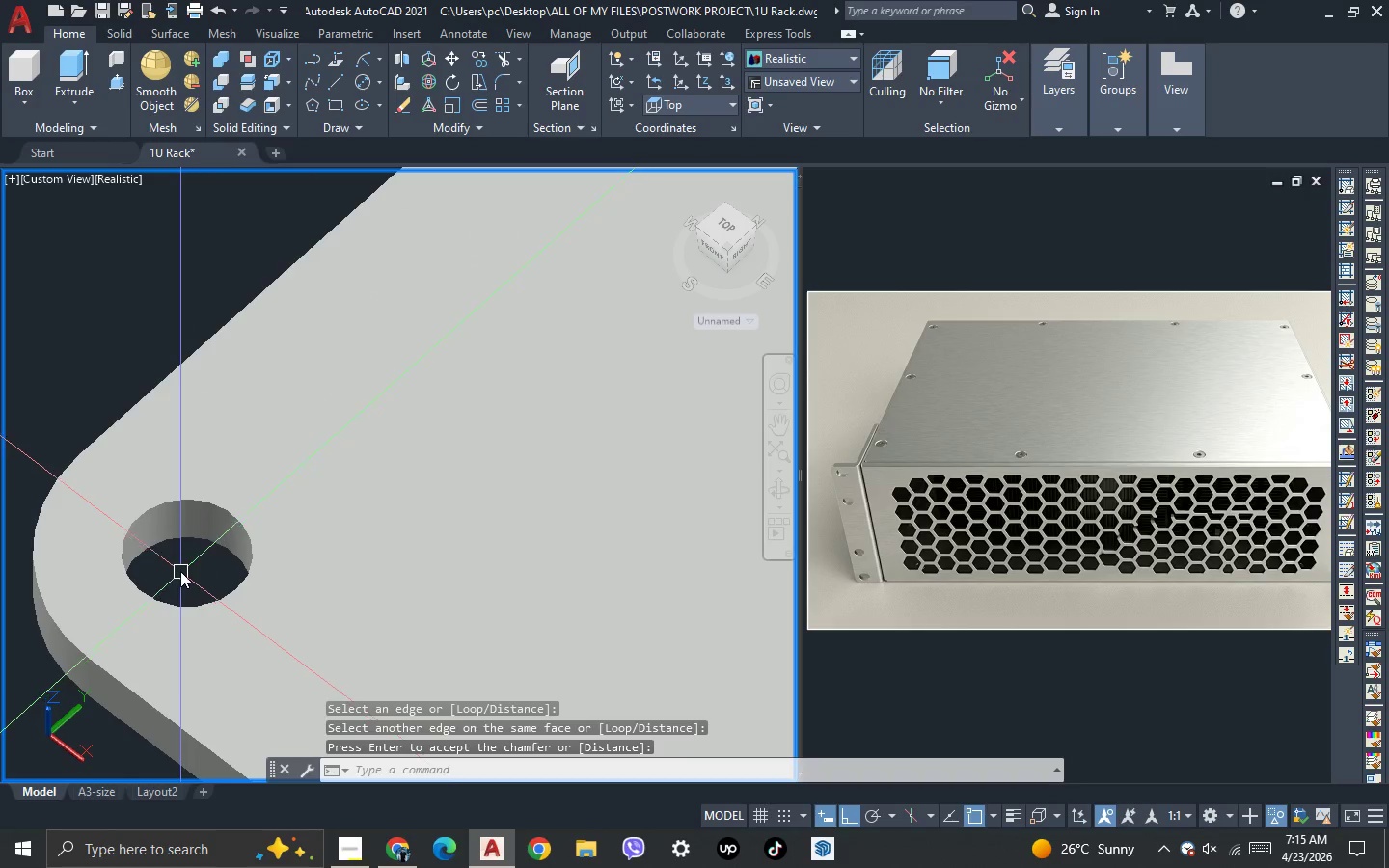 
left_click([194, 504])
 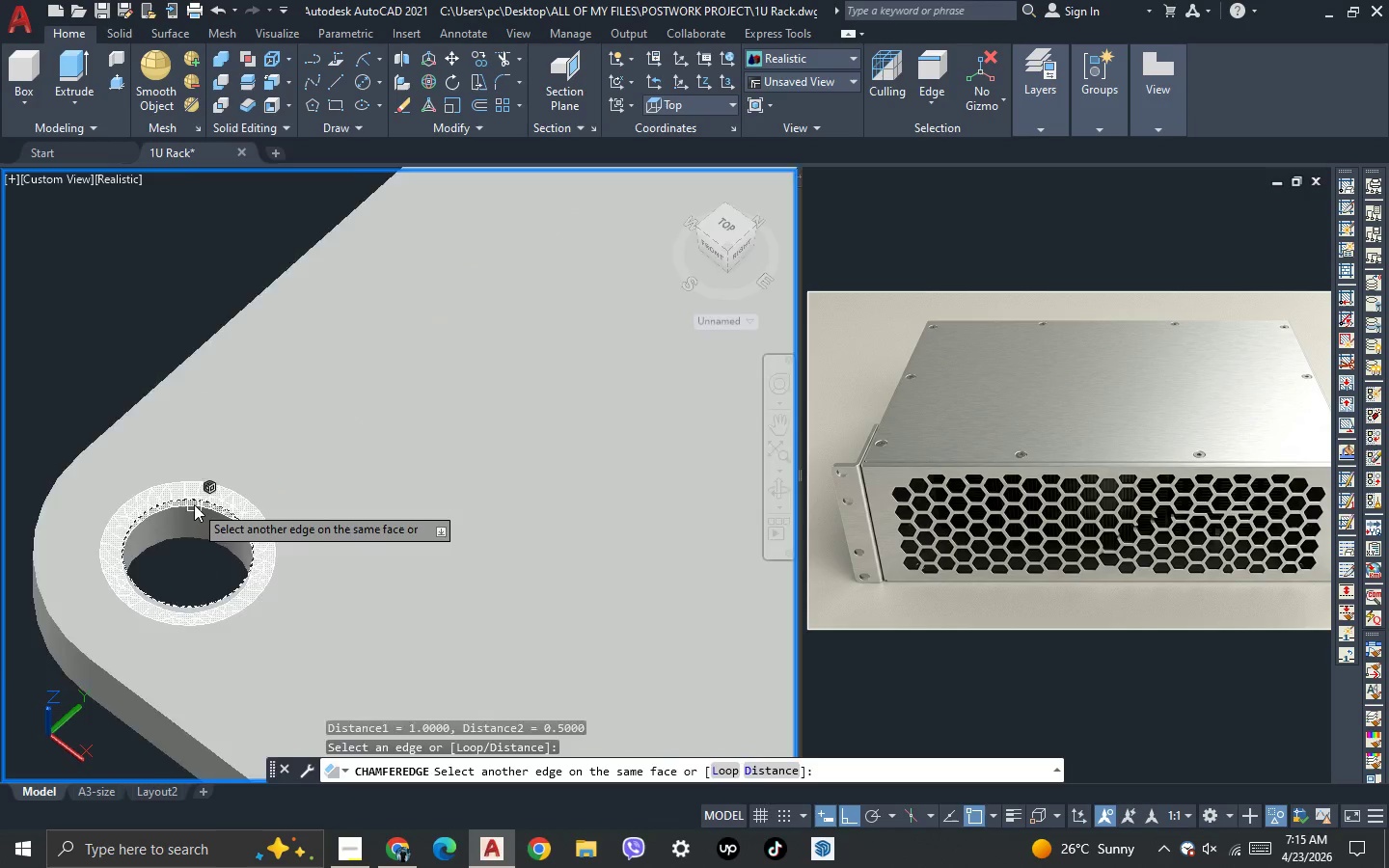 
key(Space)
 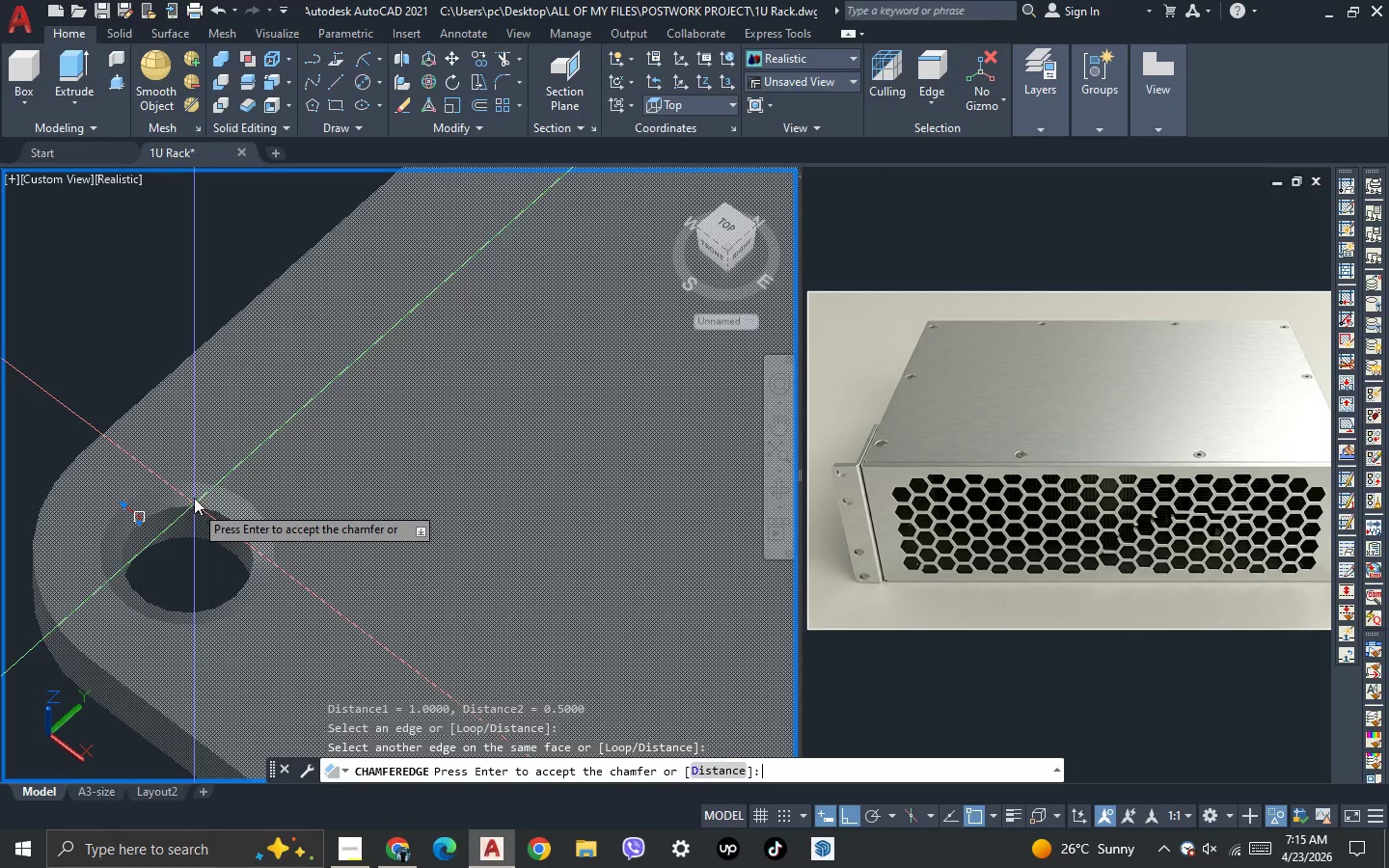 
key(Space)
 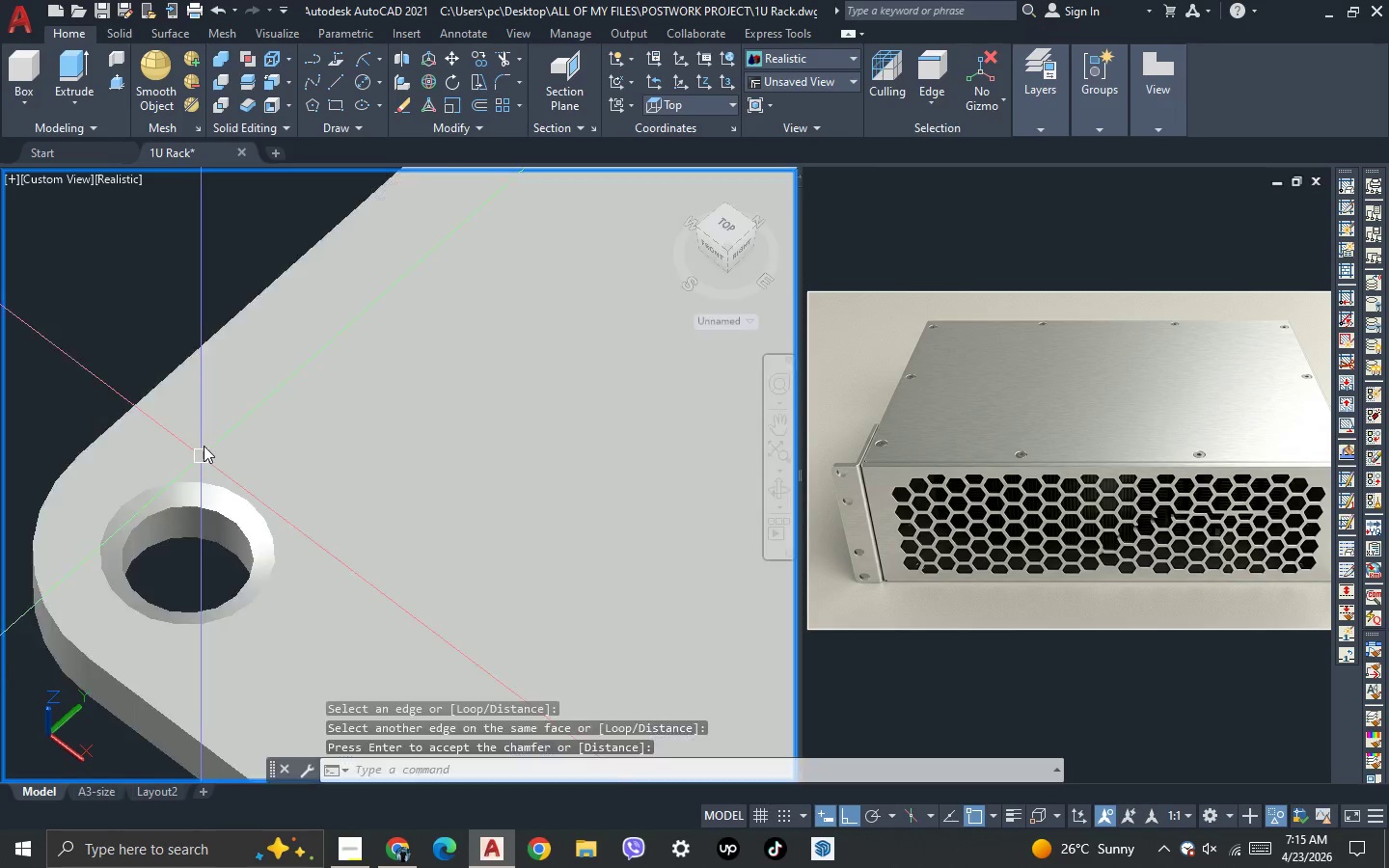 
scroll: coordinate [210, 435], scroll_direction: down, amount: 6.0
 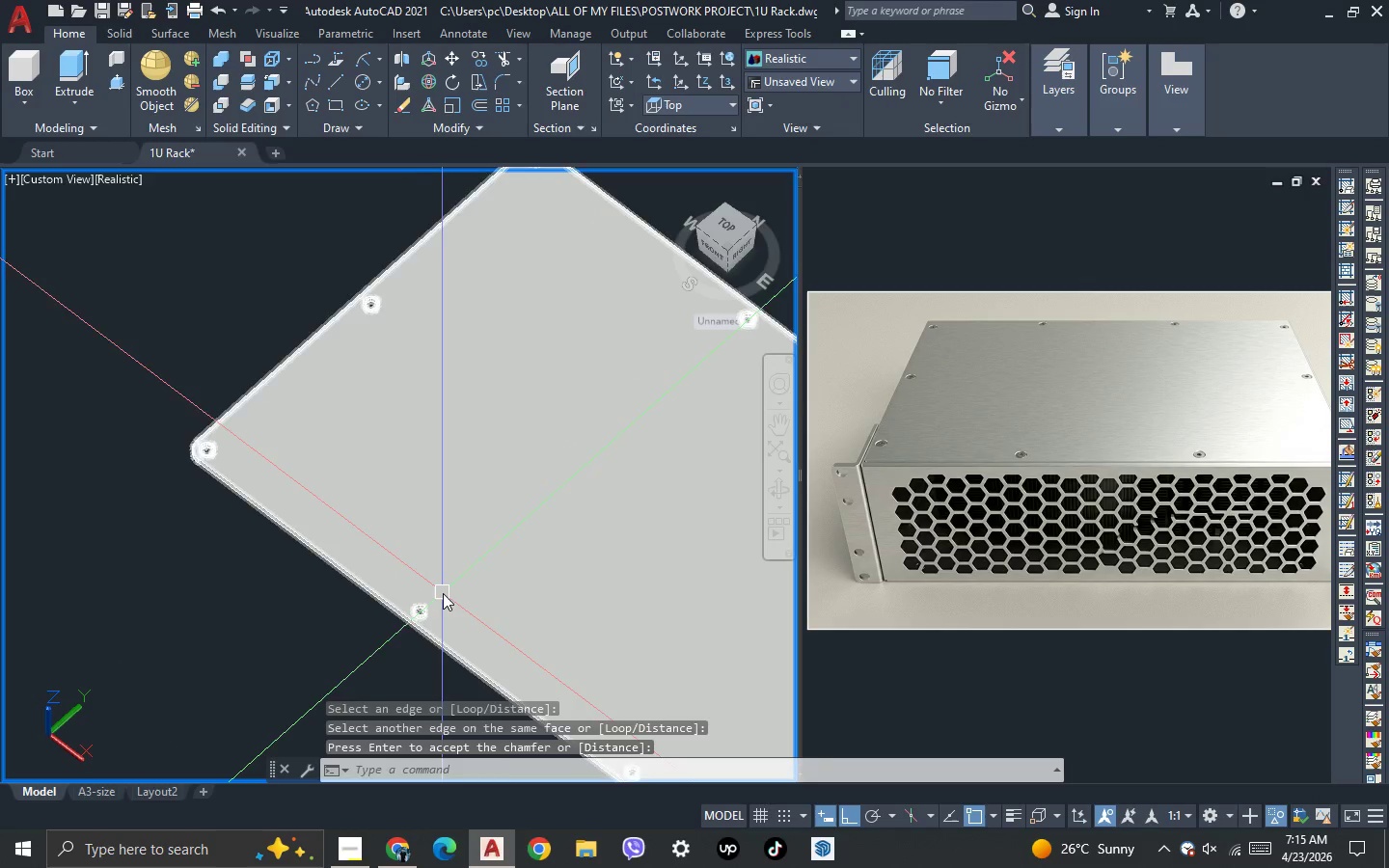 
key(Space)
 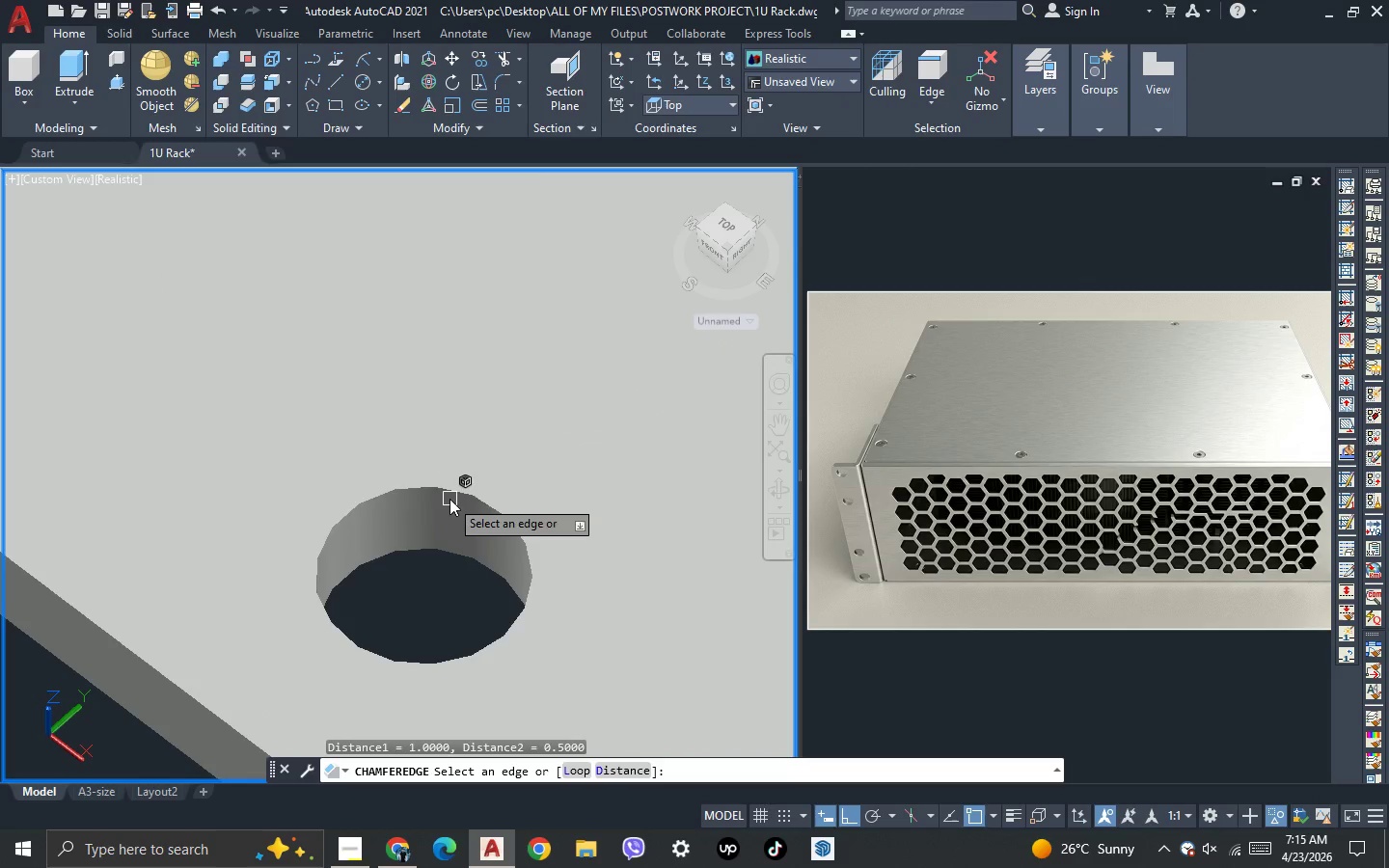 
scroll: coordinate [396, 617], scroll_direction: up, amount: 8.0
 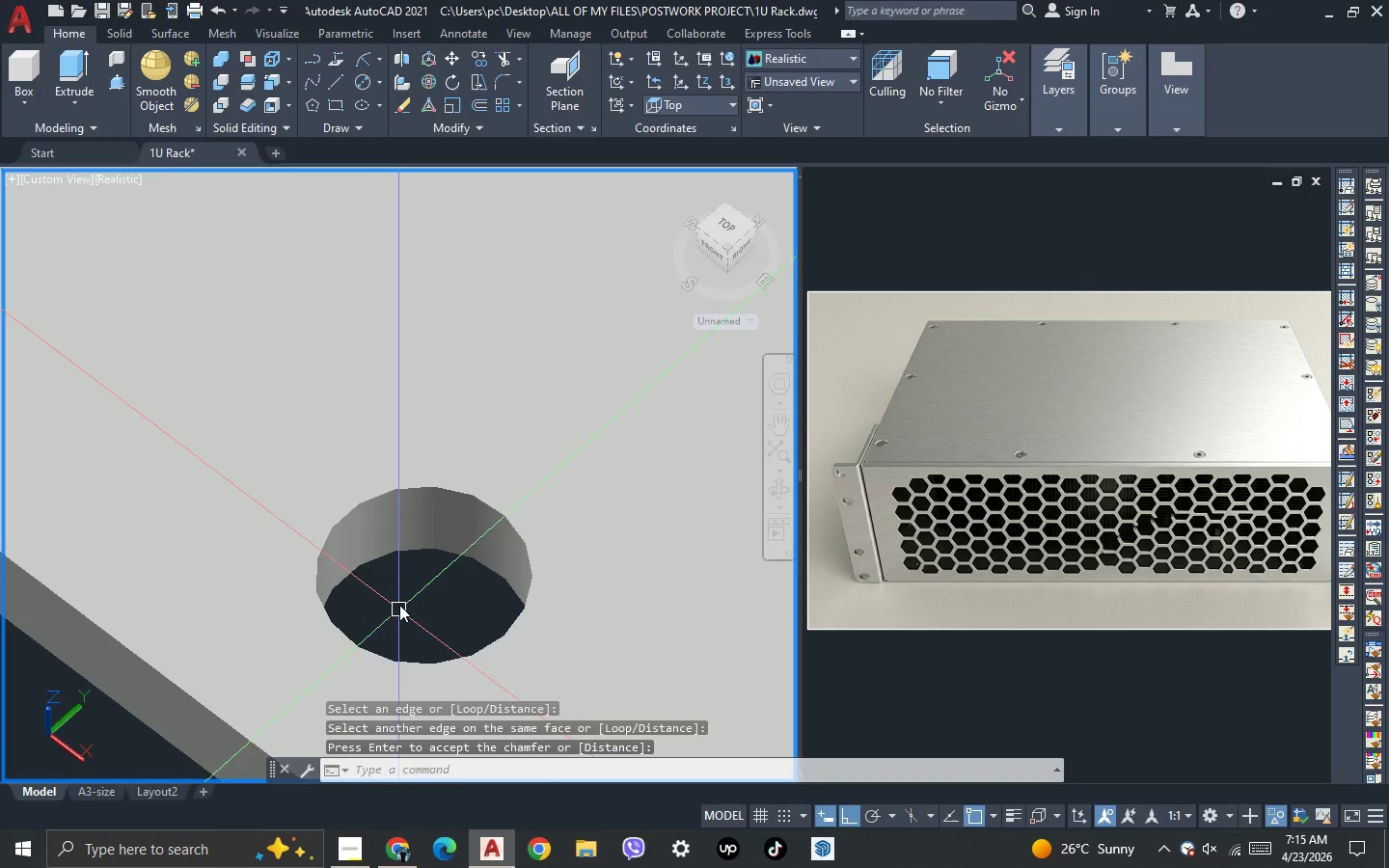 
left_click([451, 496])
 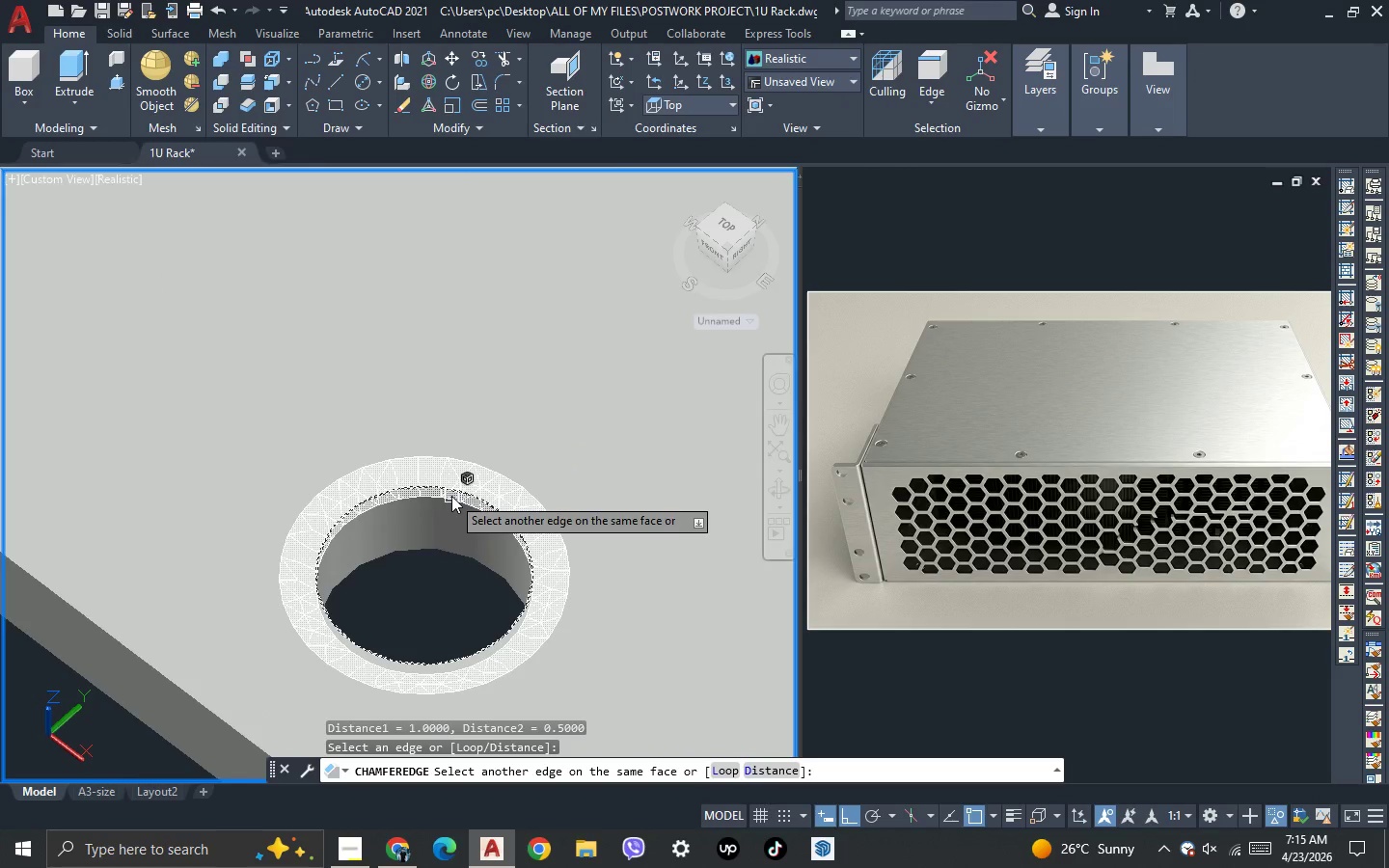 
key(Space)
 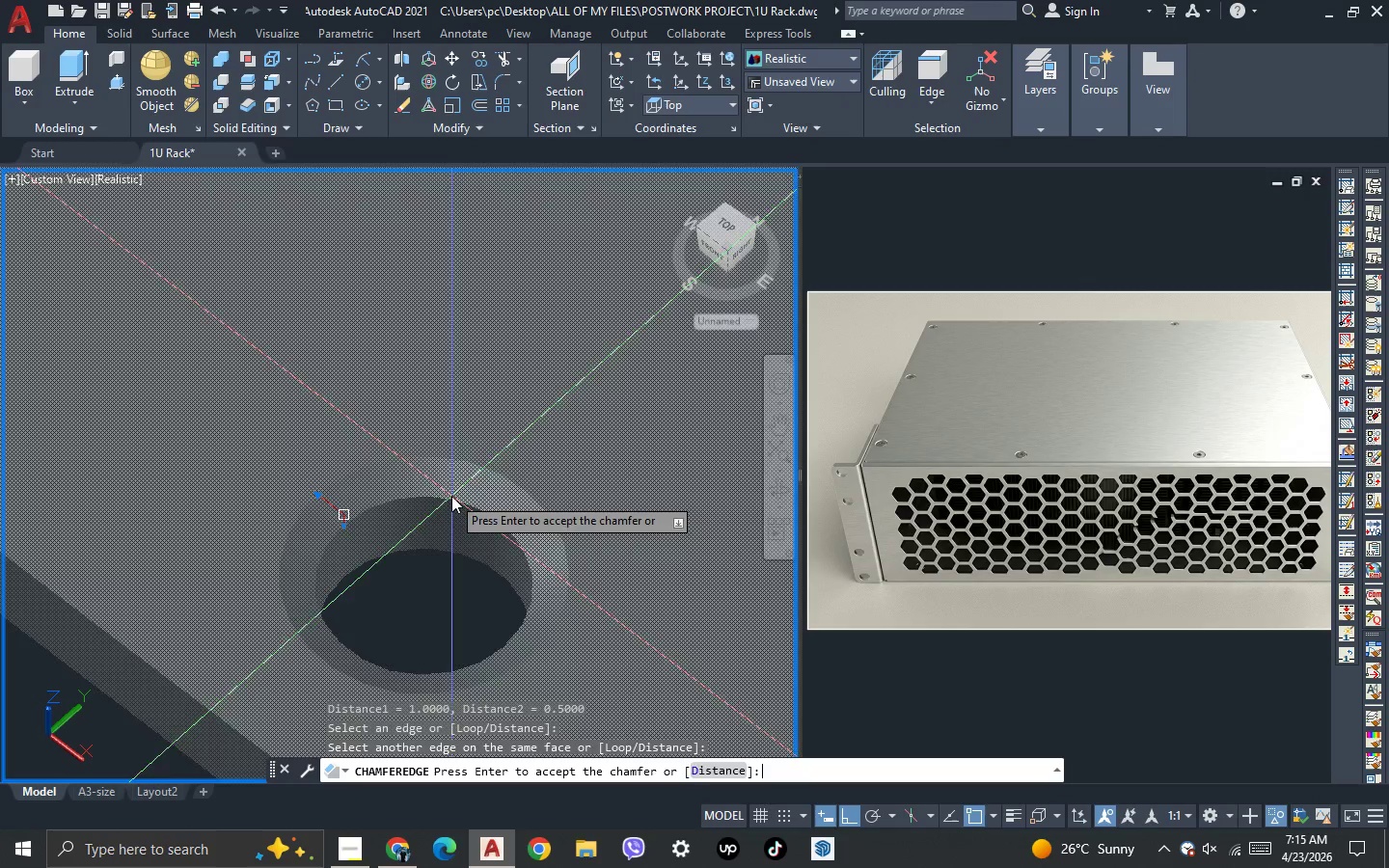 
key(Space)
 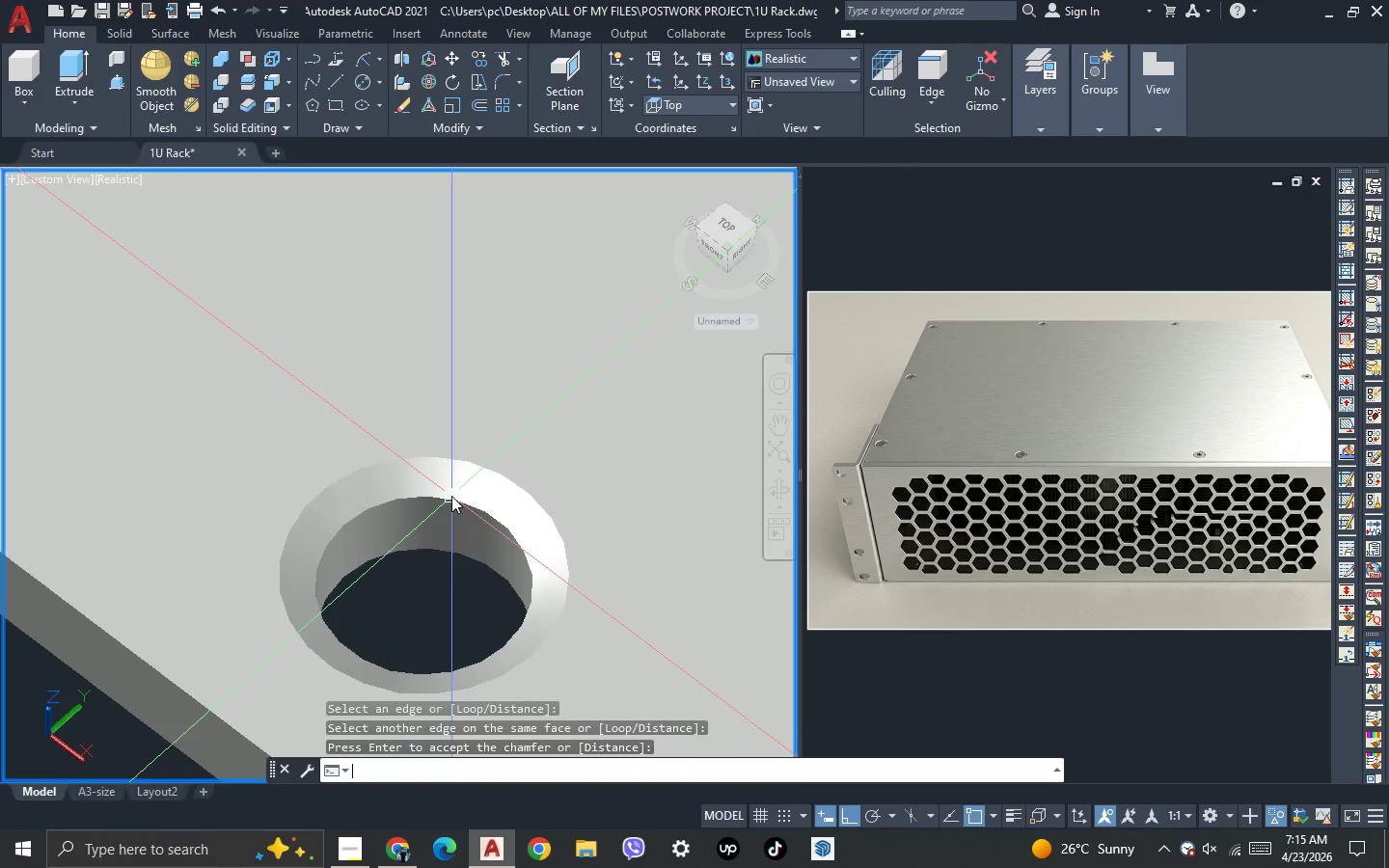 
scroll: coordinate [362, 433], scroll_direction: down, amount: 6.0
 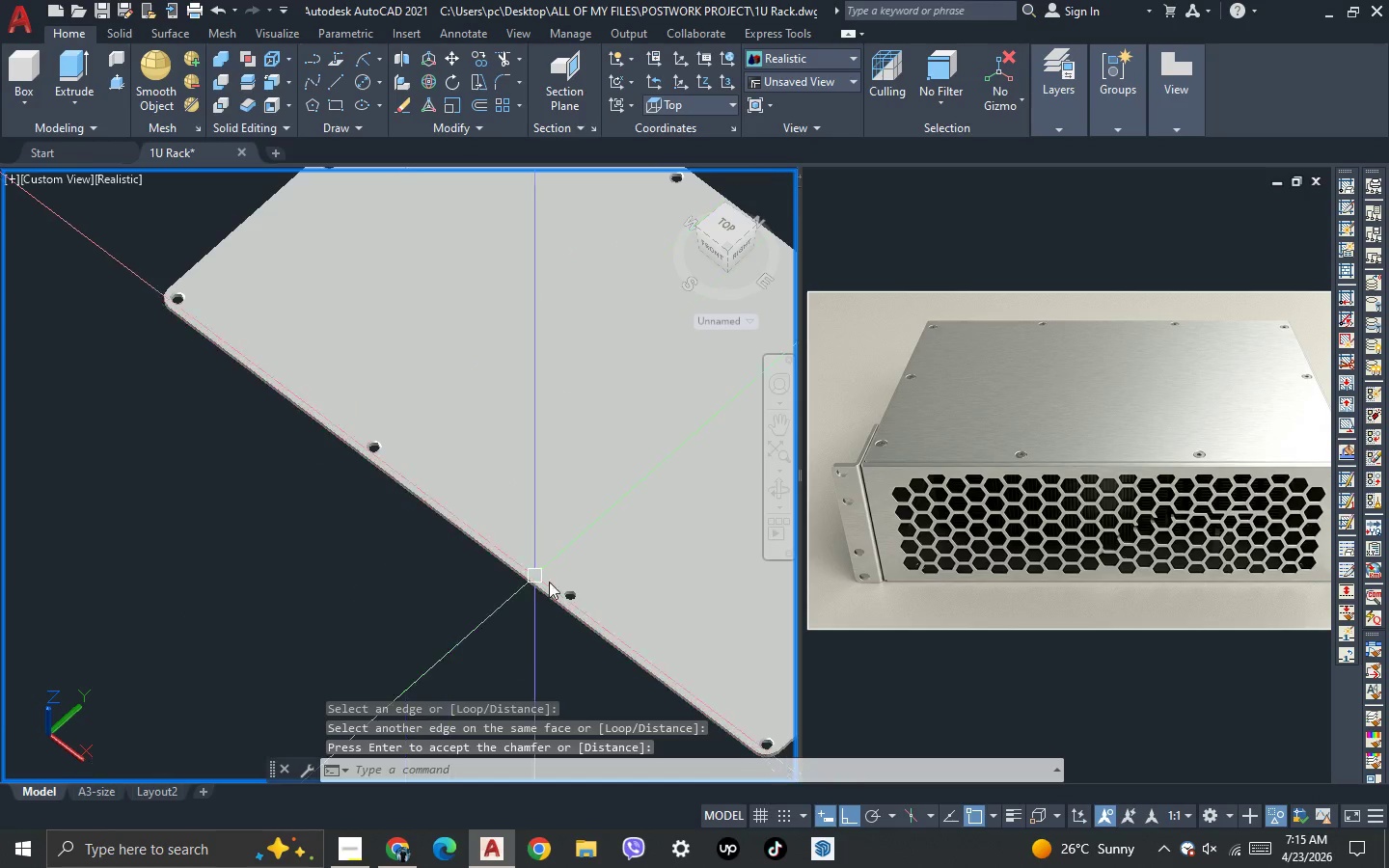 
key(Space)
 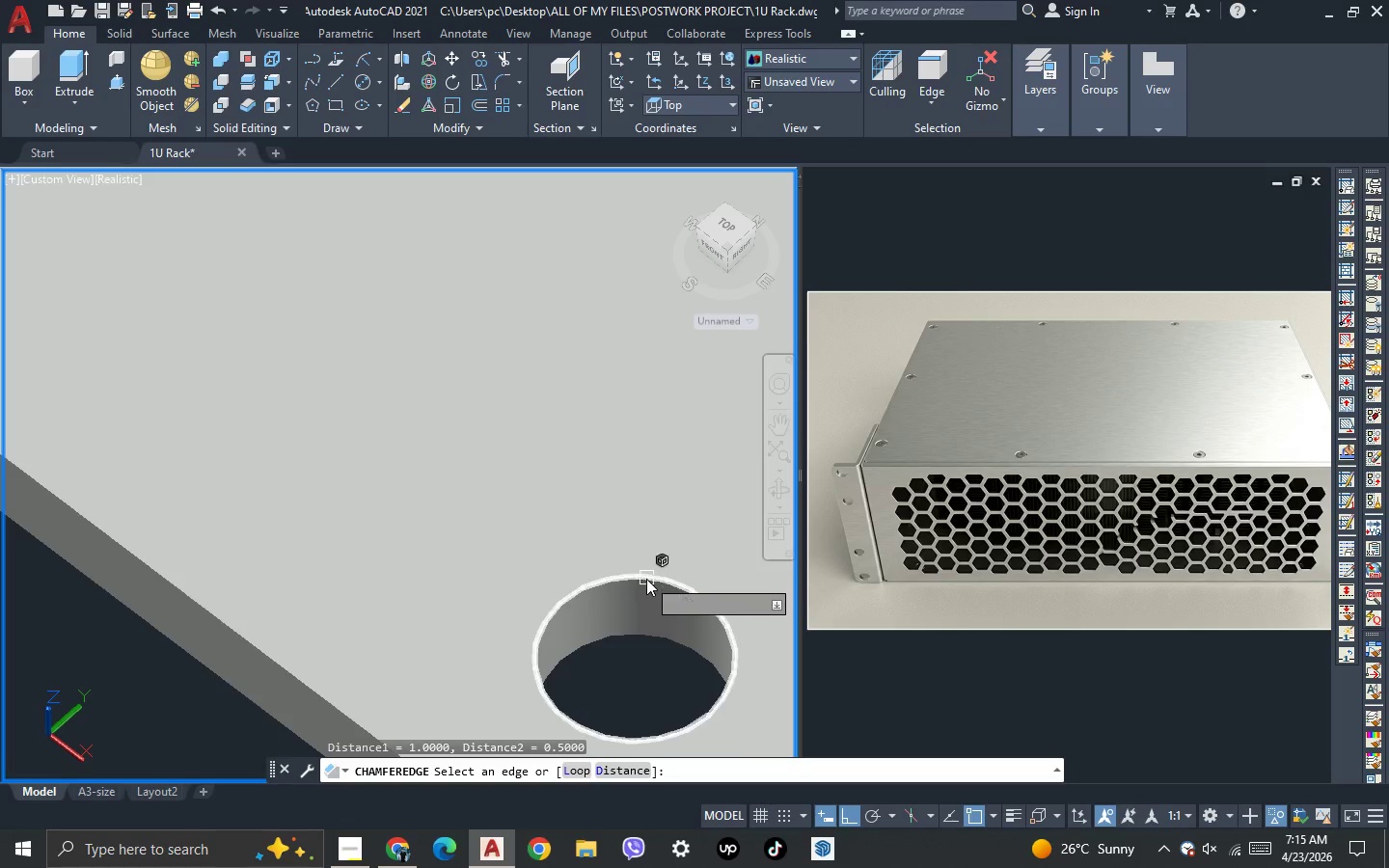 
scroll: coordinate [632, 620], scroll_direction: up, amount: 8.0
 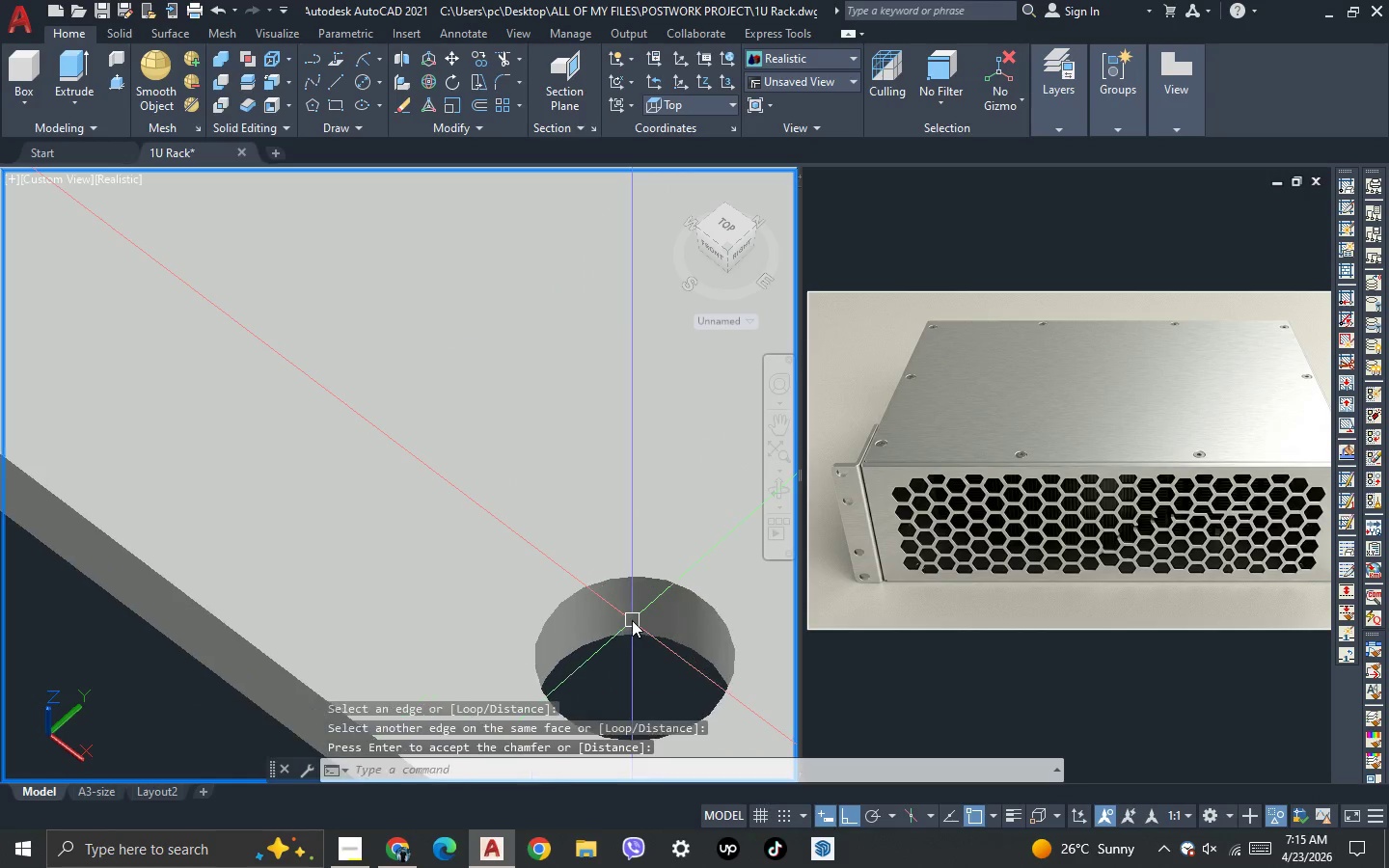 
left_click([646, 580])
 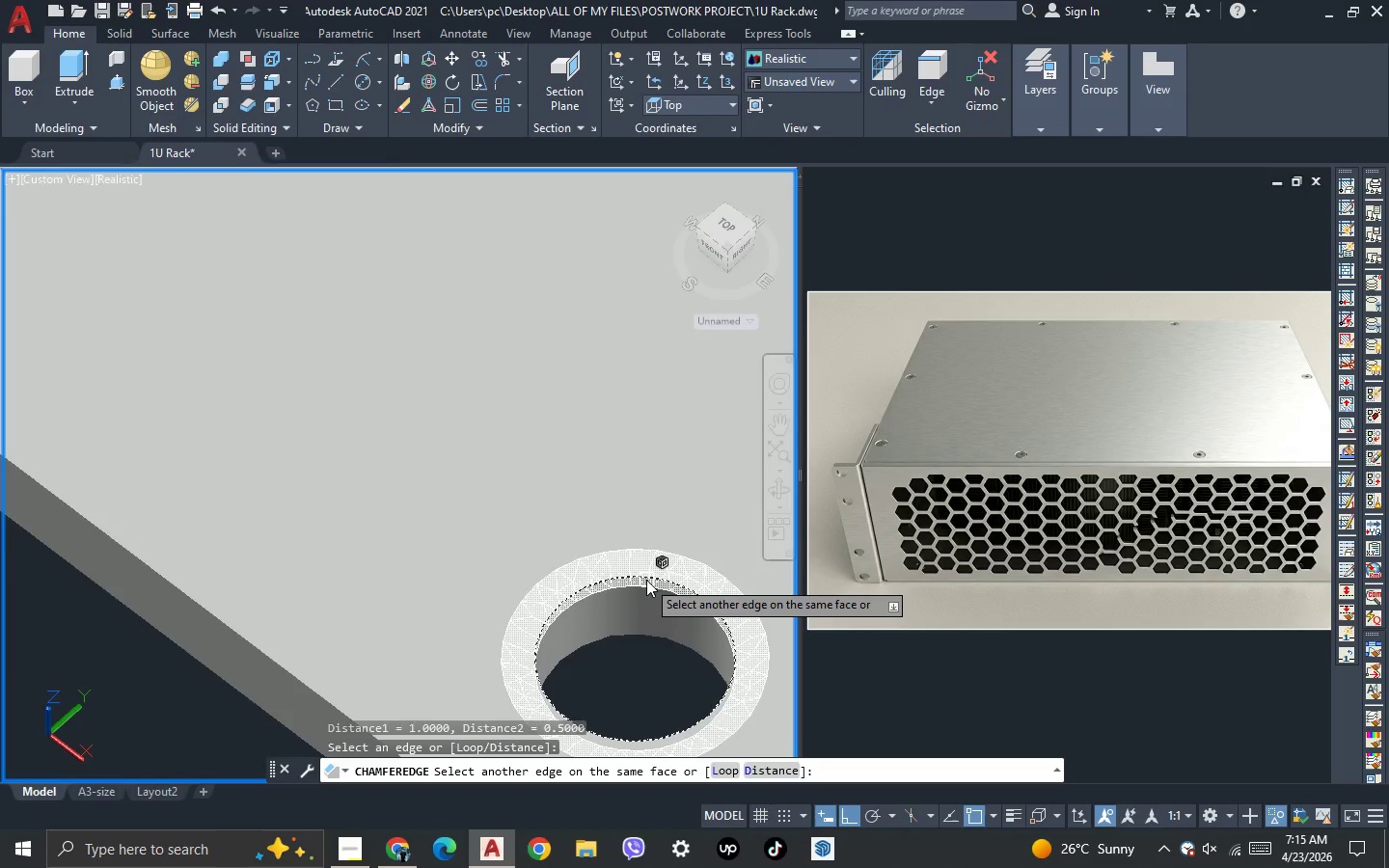 
key(Space)
 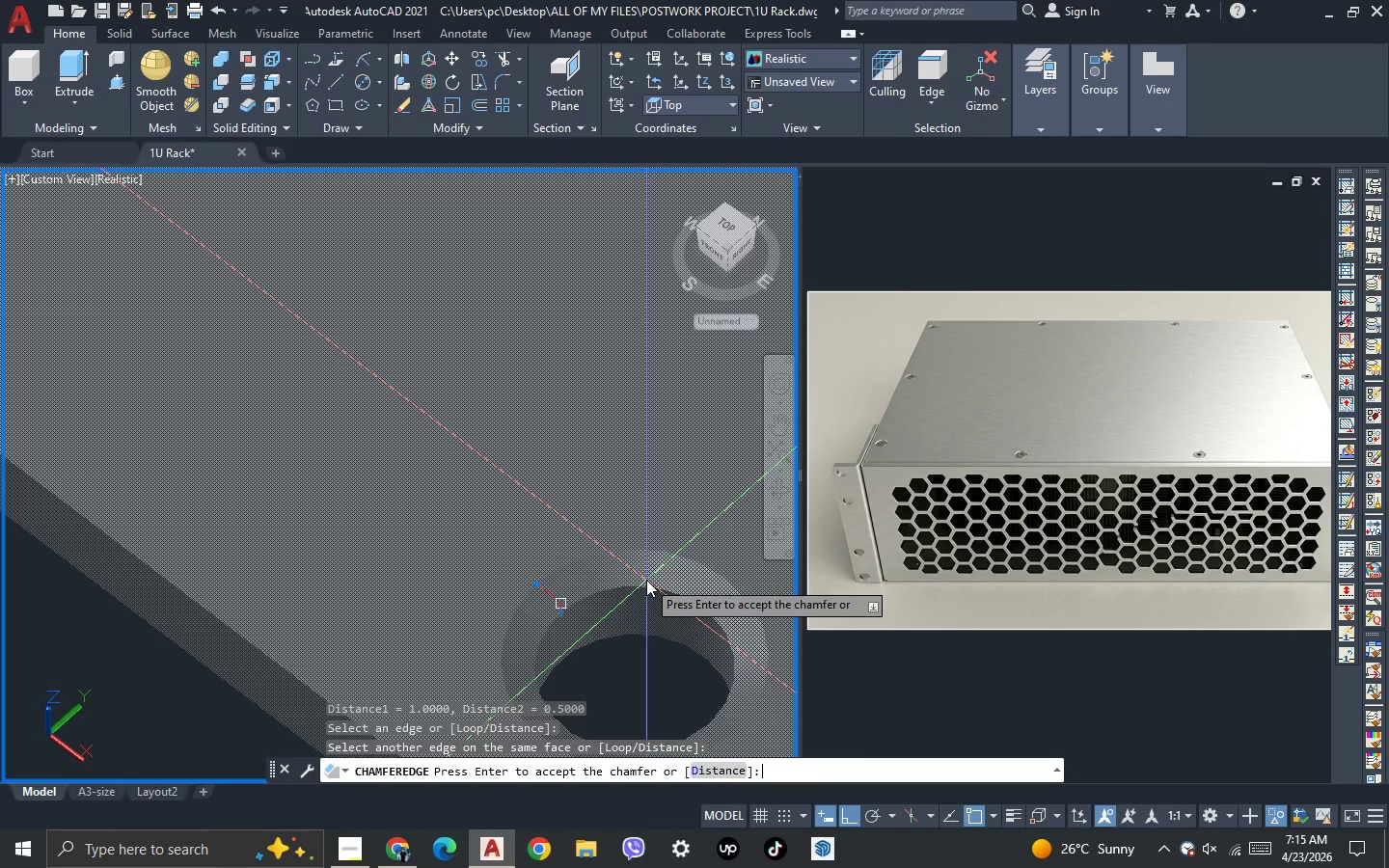 
key(Space)
 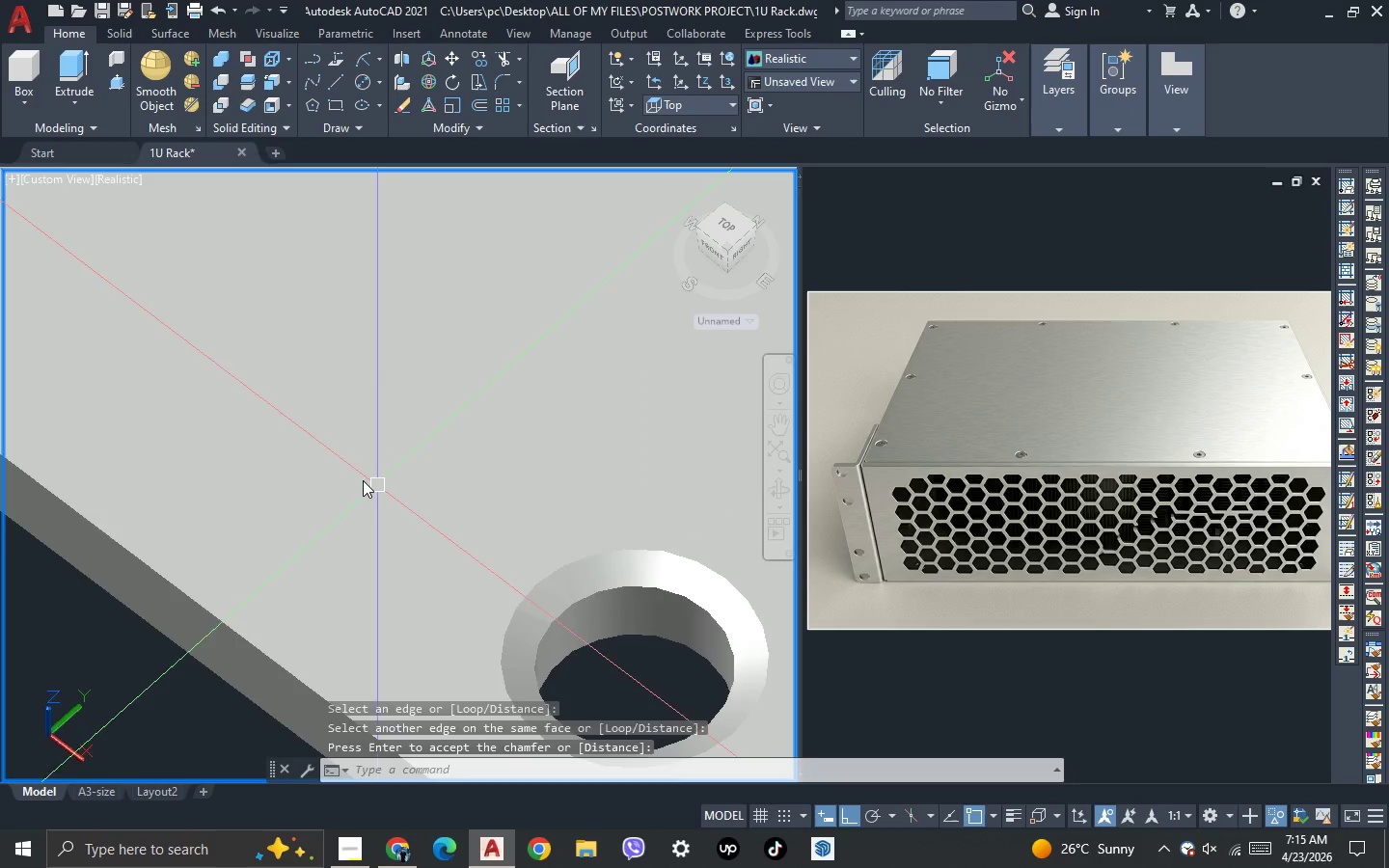 
scroll: coordinate [498, 610], scroll_direction: down, amount: 6.0
 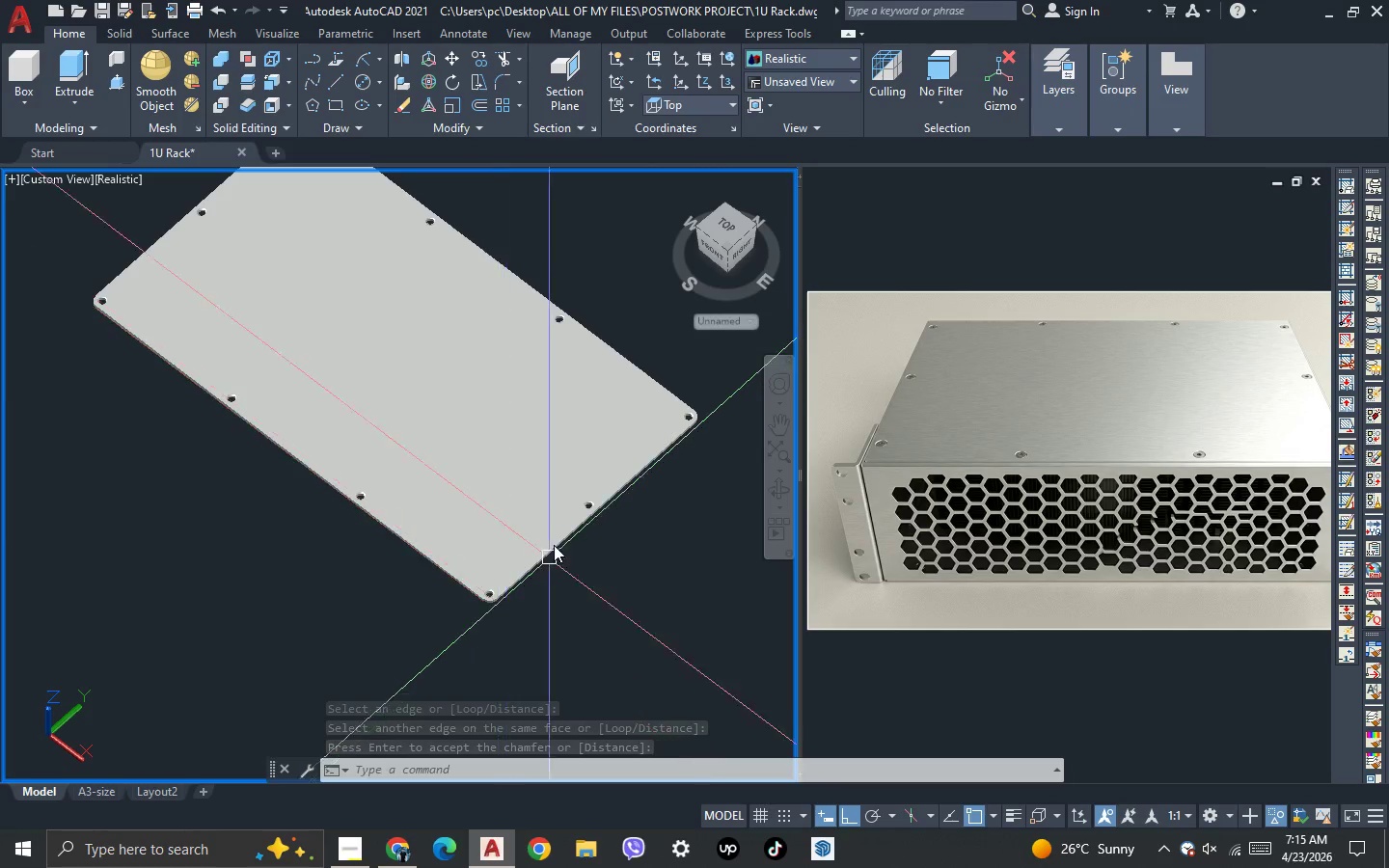 
scroll: coordinate [564, 504], scroll_direction: up, amount: 3.0
 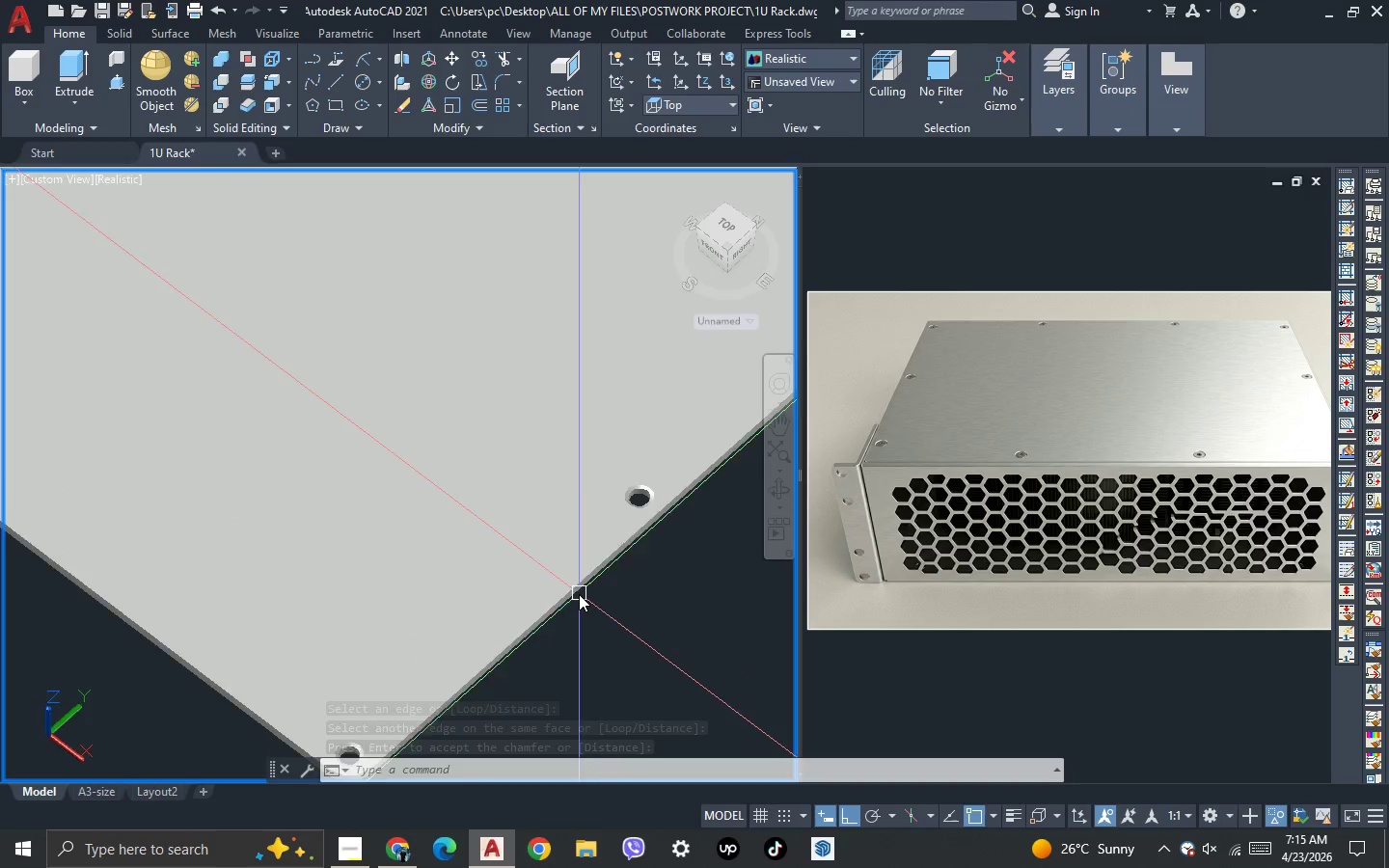 
scroll: coordinate [580, 597], scroll_direction: down, amount: 3.0
 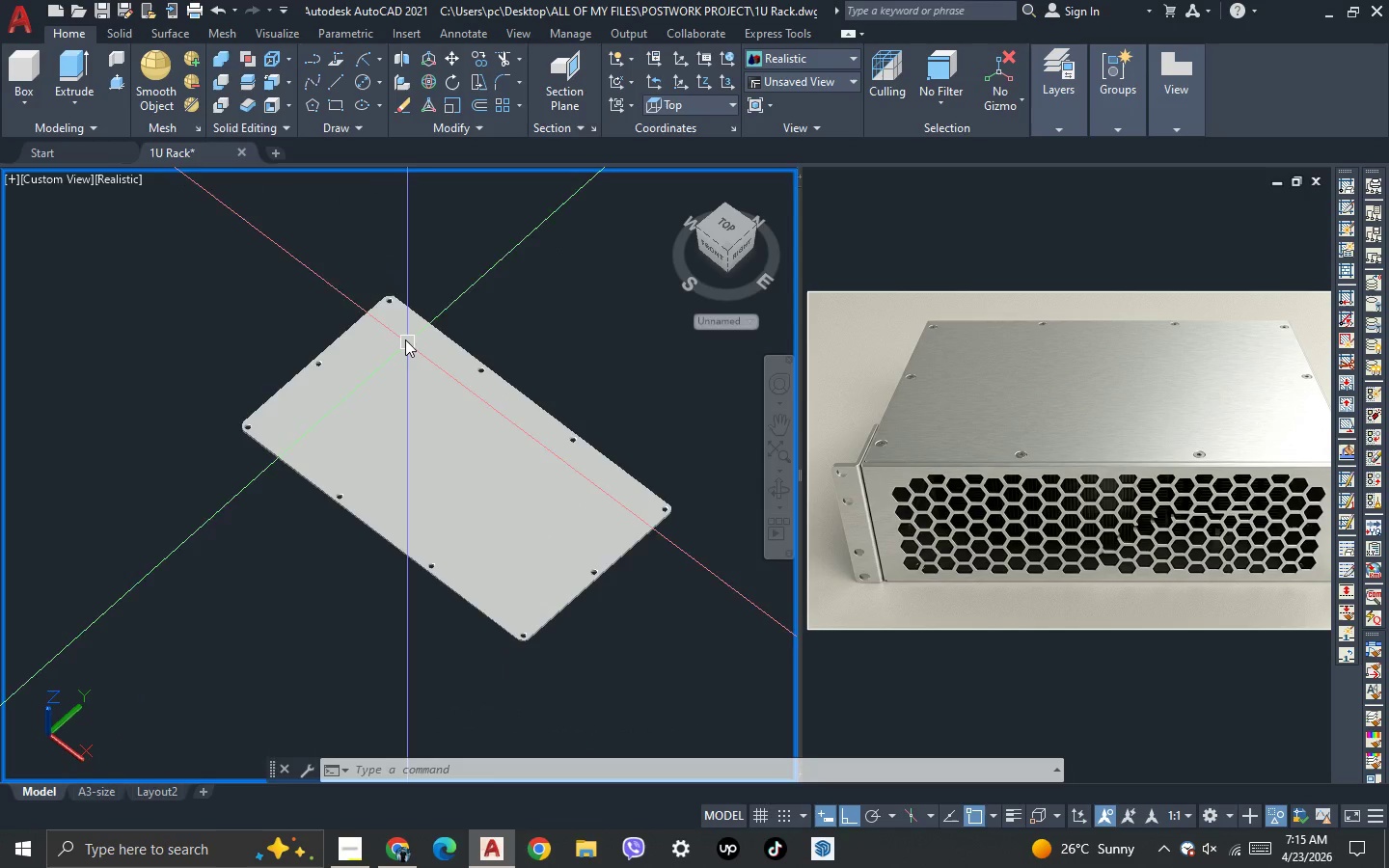 
scroll: coordinate [375, 284], scroll_direction: up, amount: 4.0
 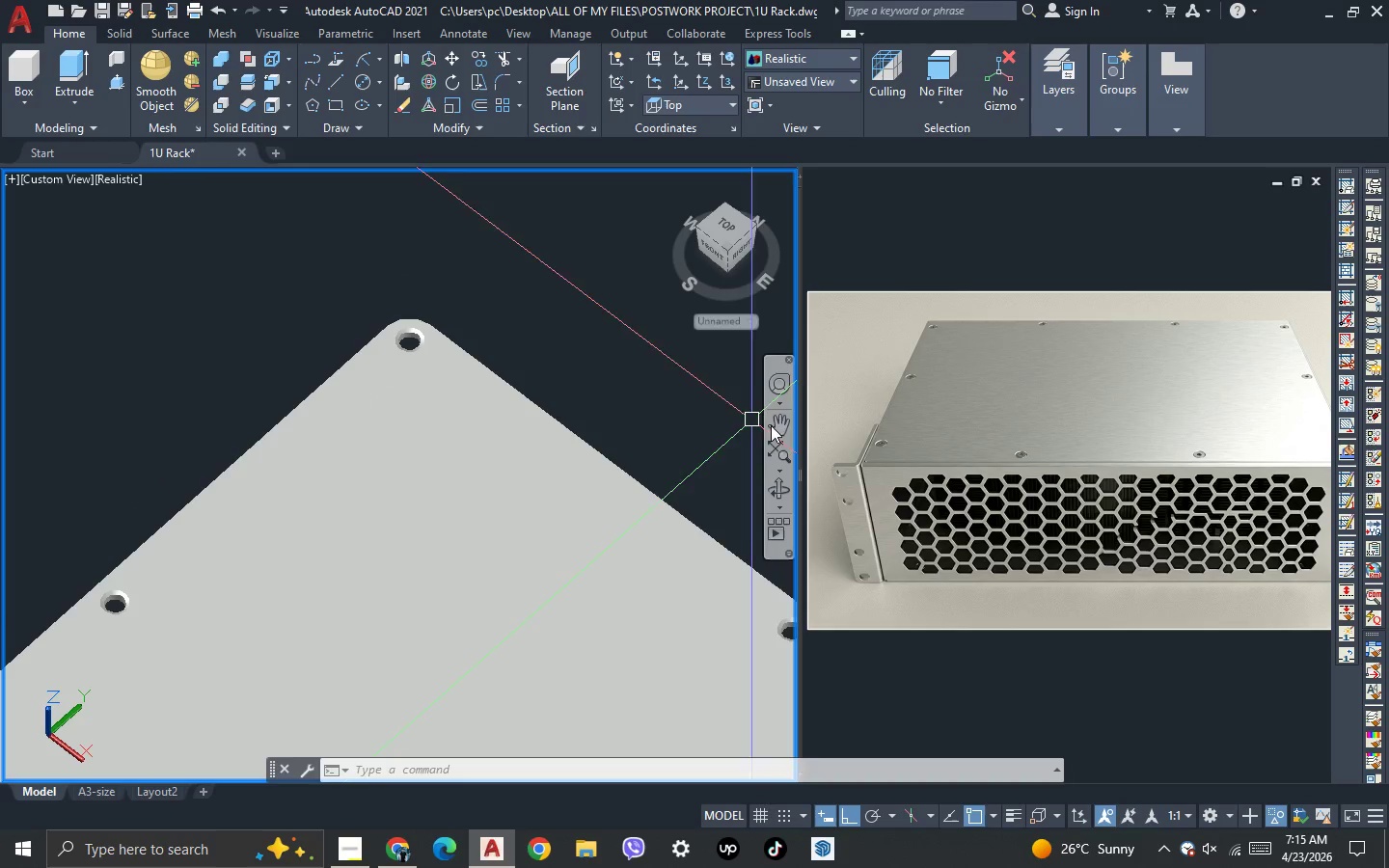 
left_click([907, 466])
 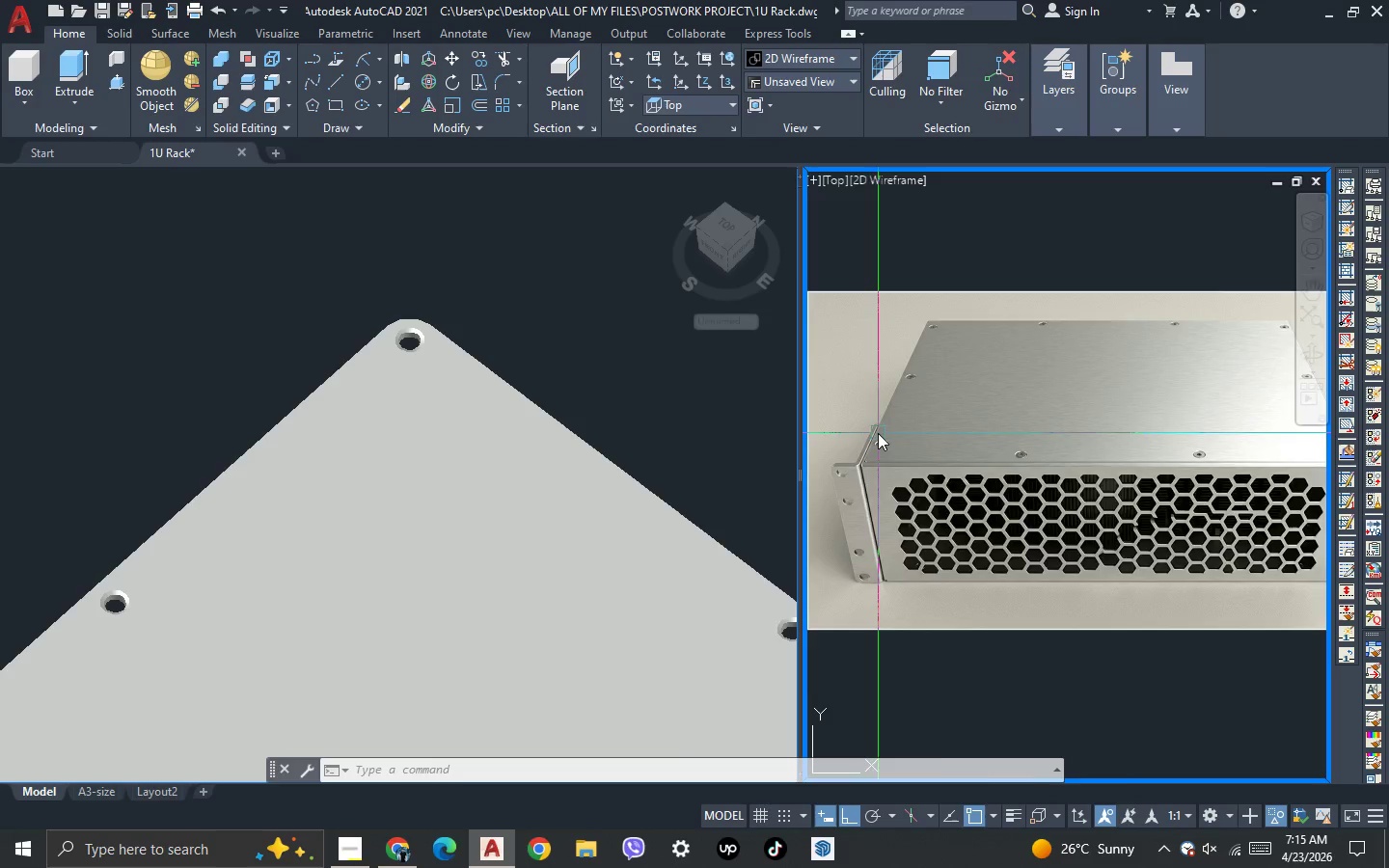 
scroll: coordinate [878, 433], scroll_direction: up, amount: 4.0
 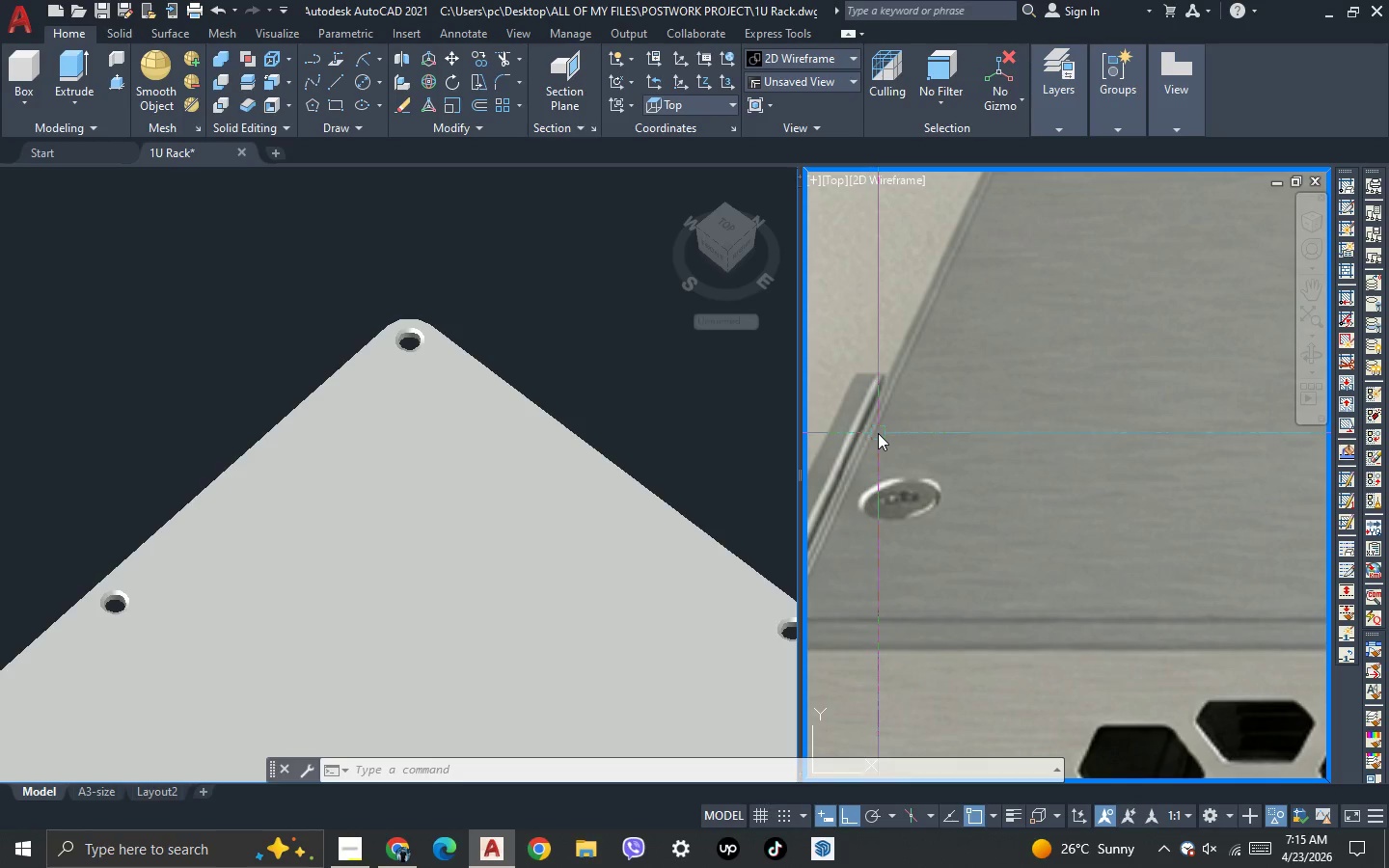 
left_click([532, 270])
 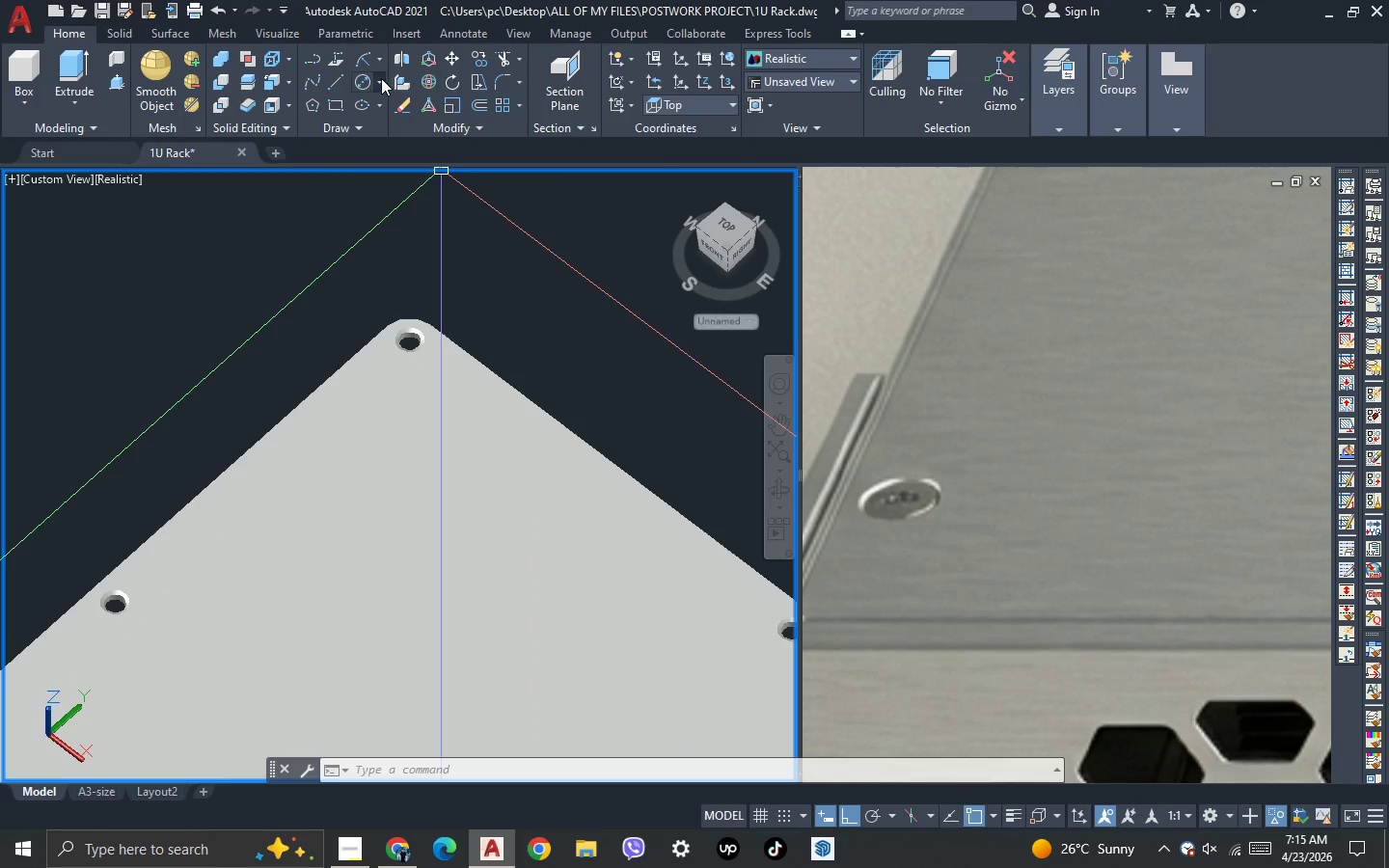 
left_click([381, 78])
 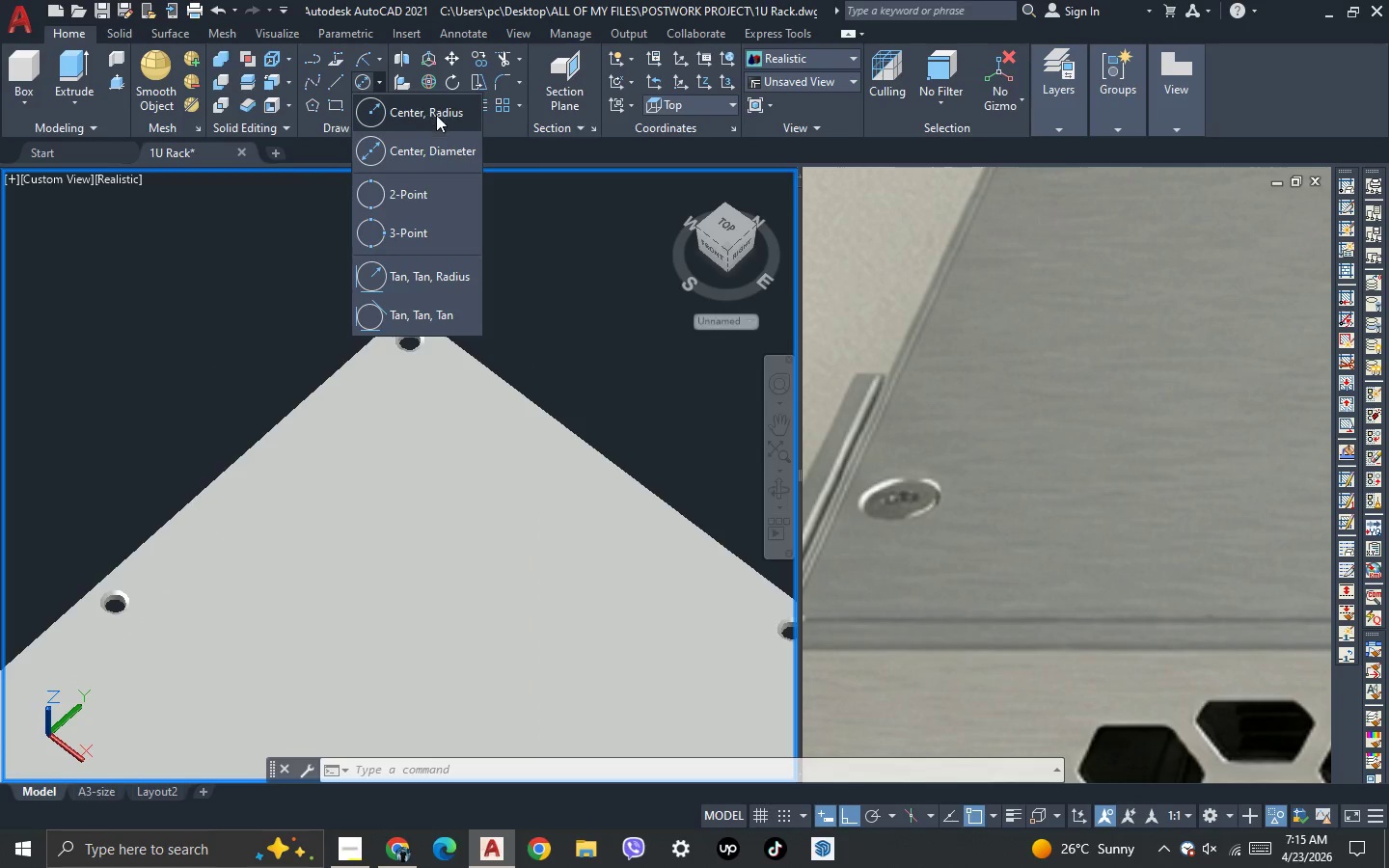 
mouse_move([445, 152])
 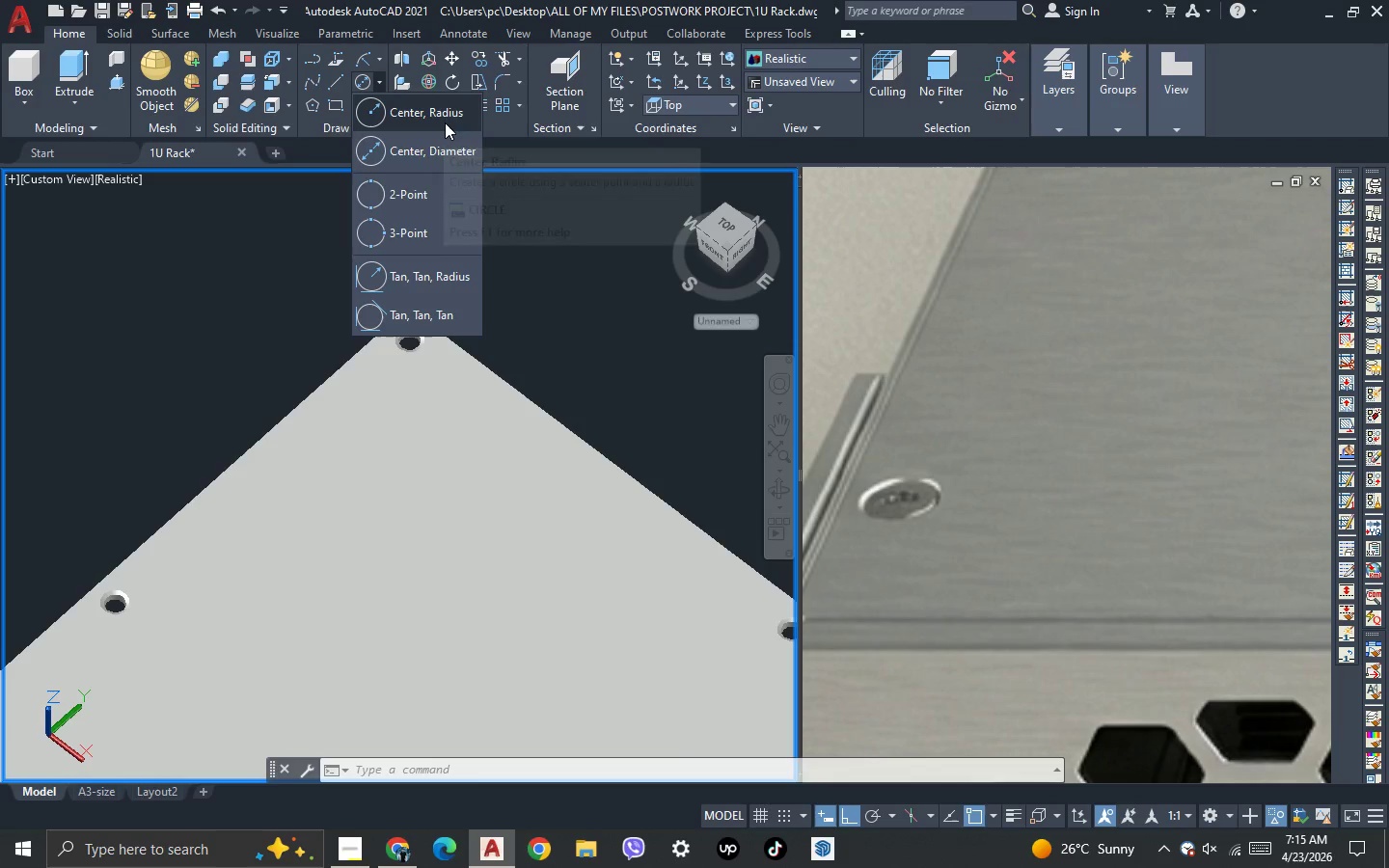 
left_click([446, 120])
 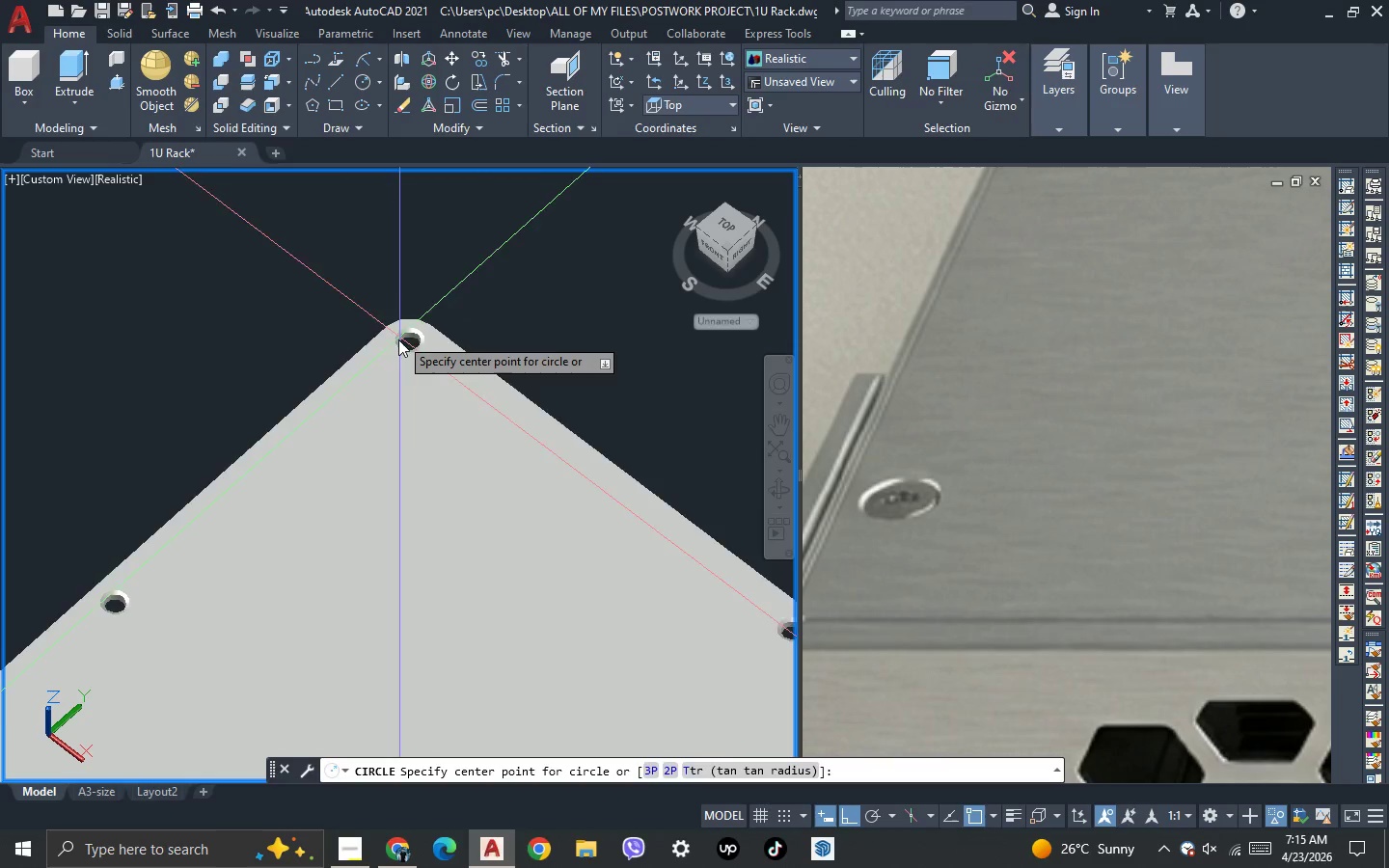 
scroll: coordinate [432, 314], scroll_direction: up, amount: 6.0
 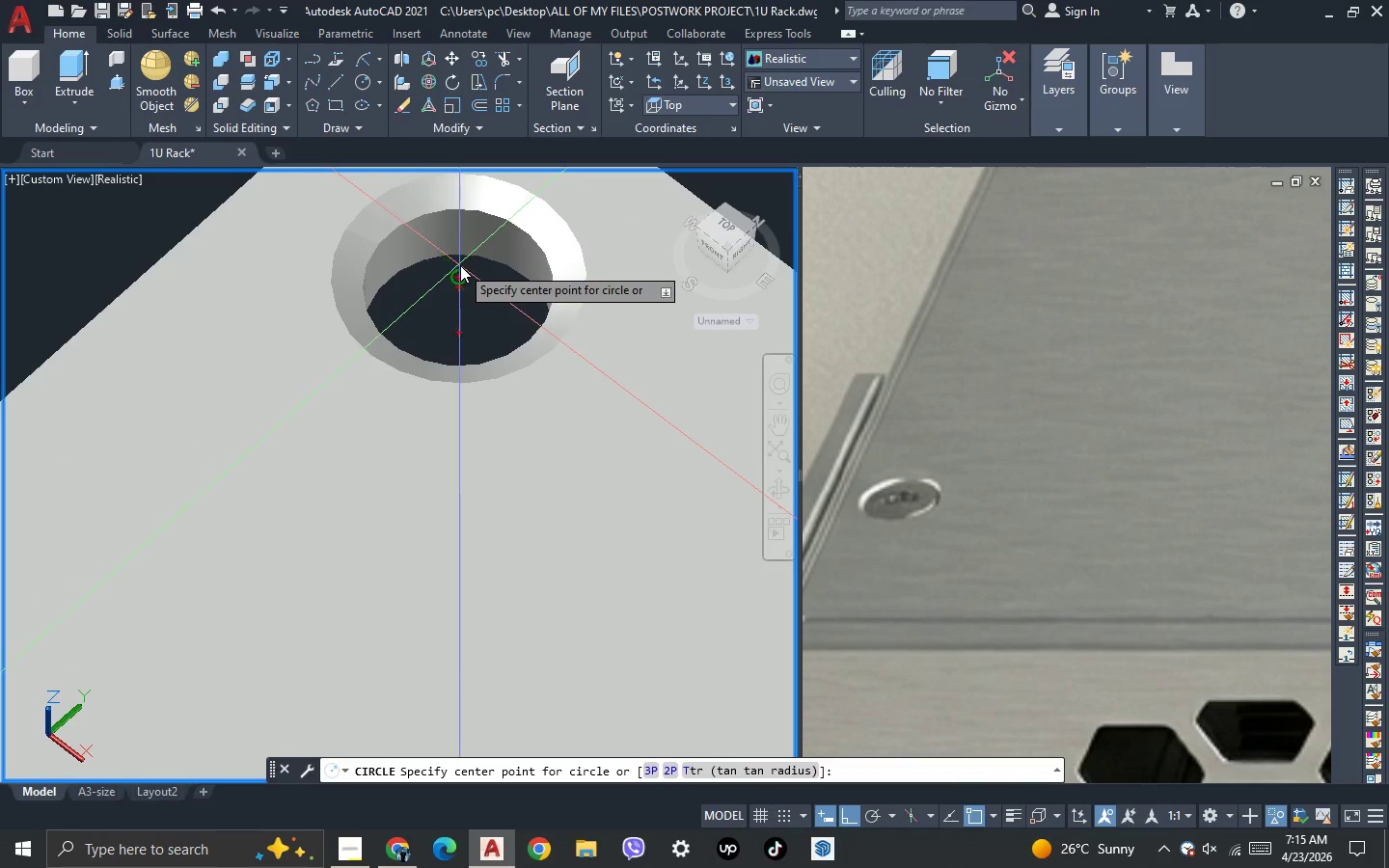 
left_click([459, 271])
 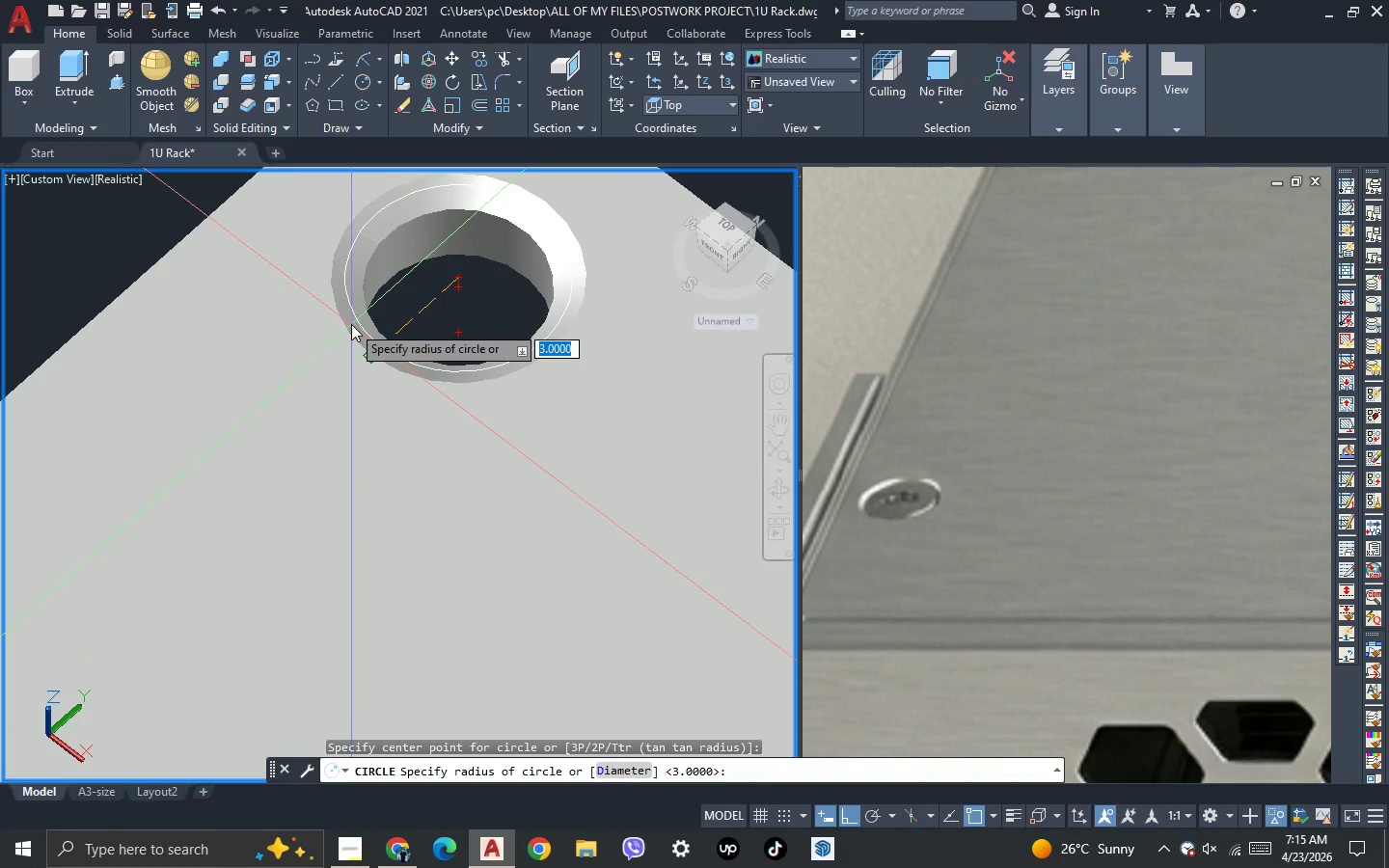 
left_click([352, 339])
 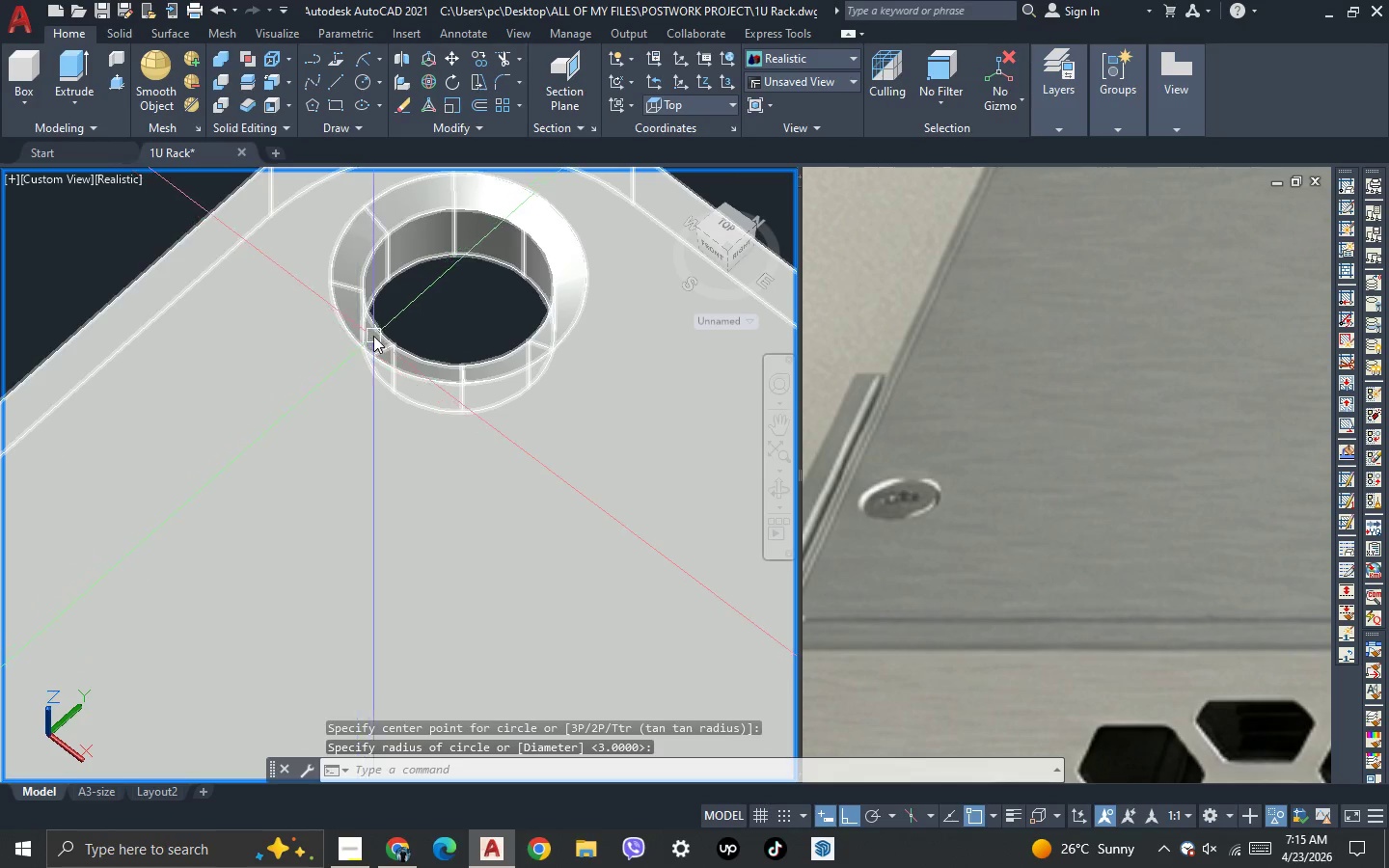 
scroll: coordinate [375, 336], scroll_direction: down, amount: 2.0
 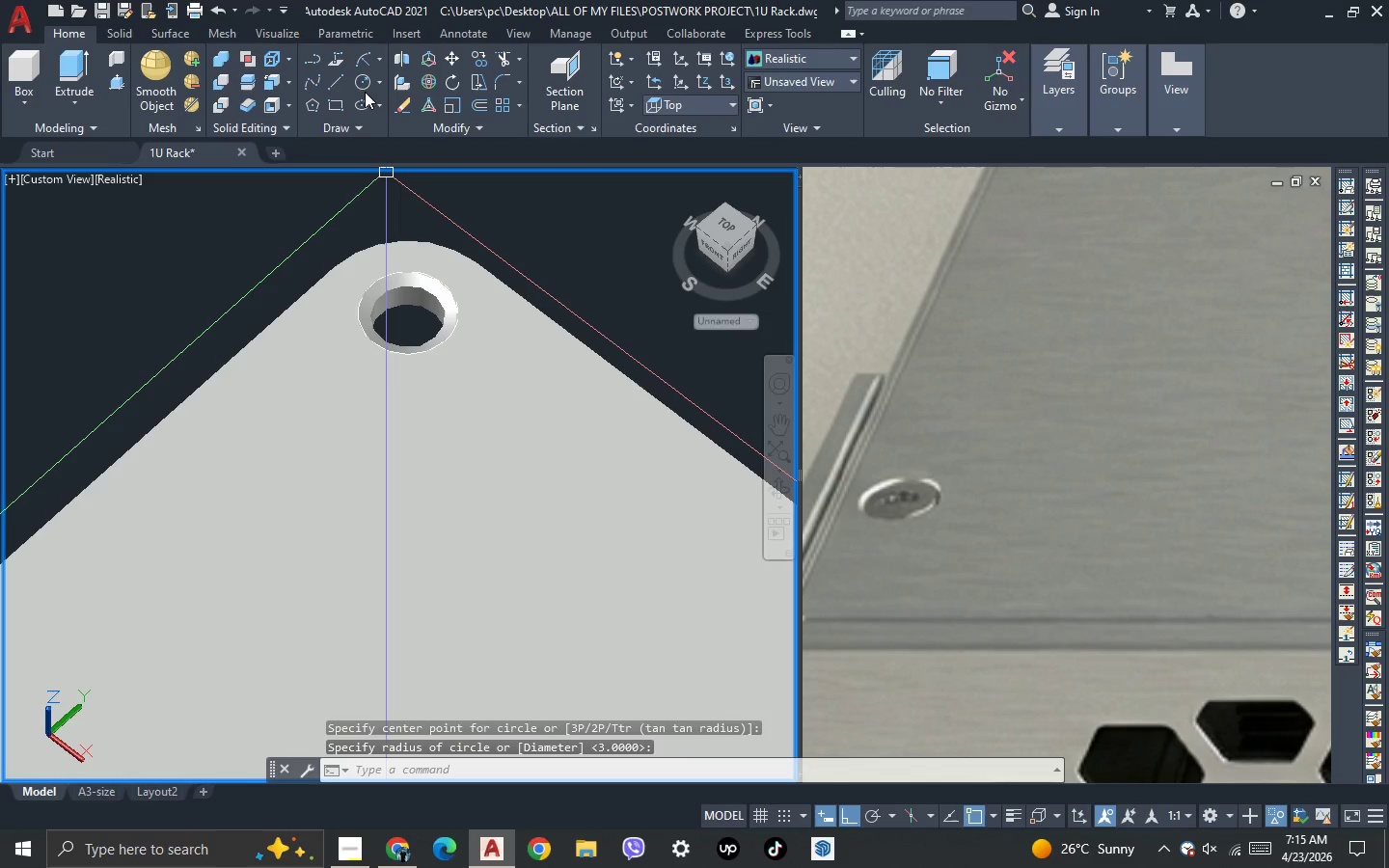 
left_click([363, 87])
 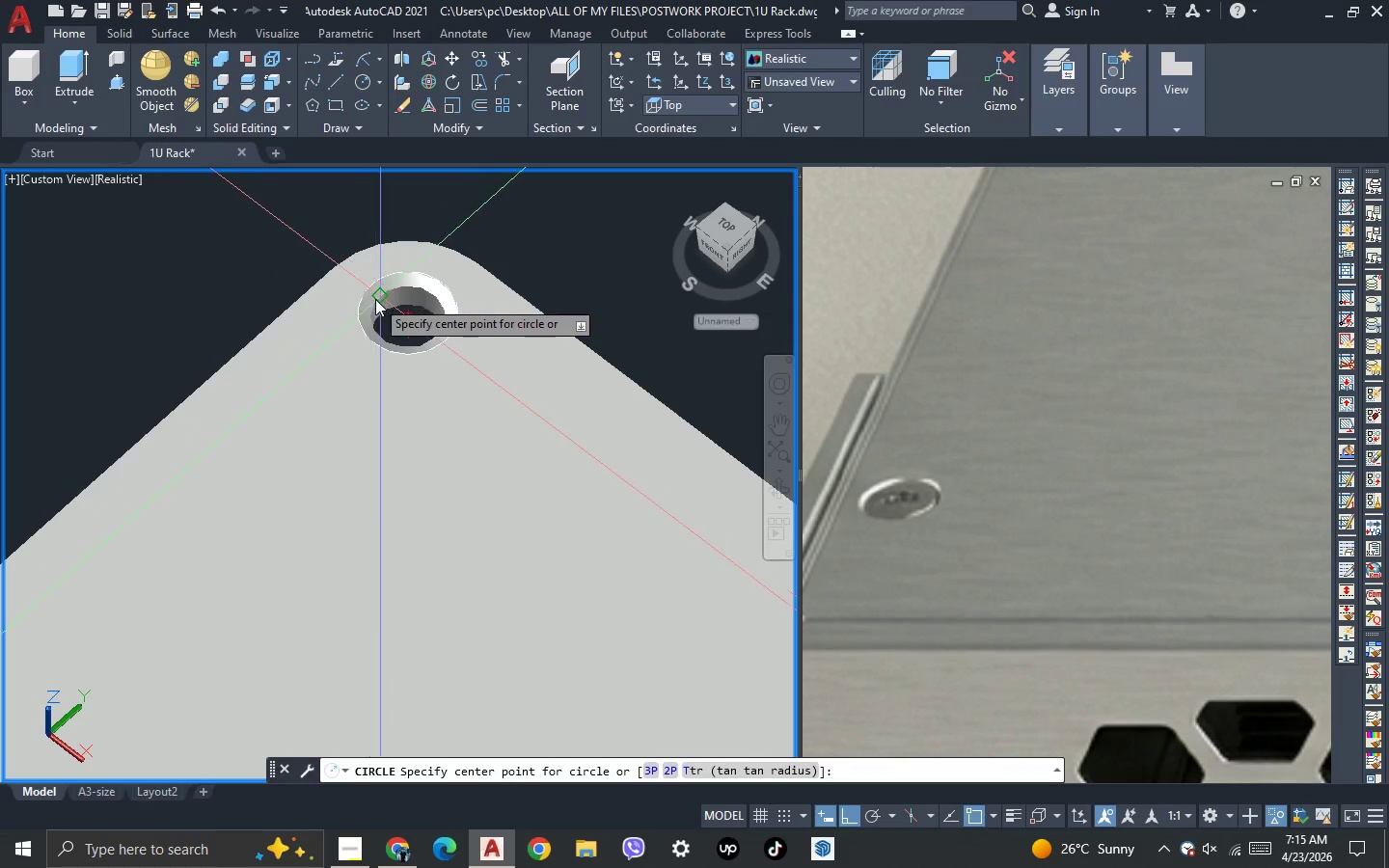 
scroll: coordinate [378, 298], scroll_direction: up, amount: 4.0
 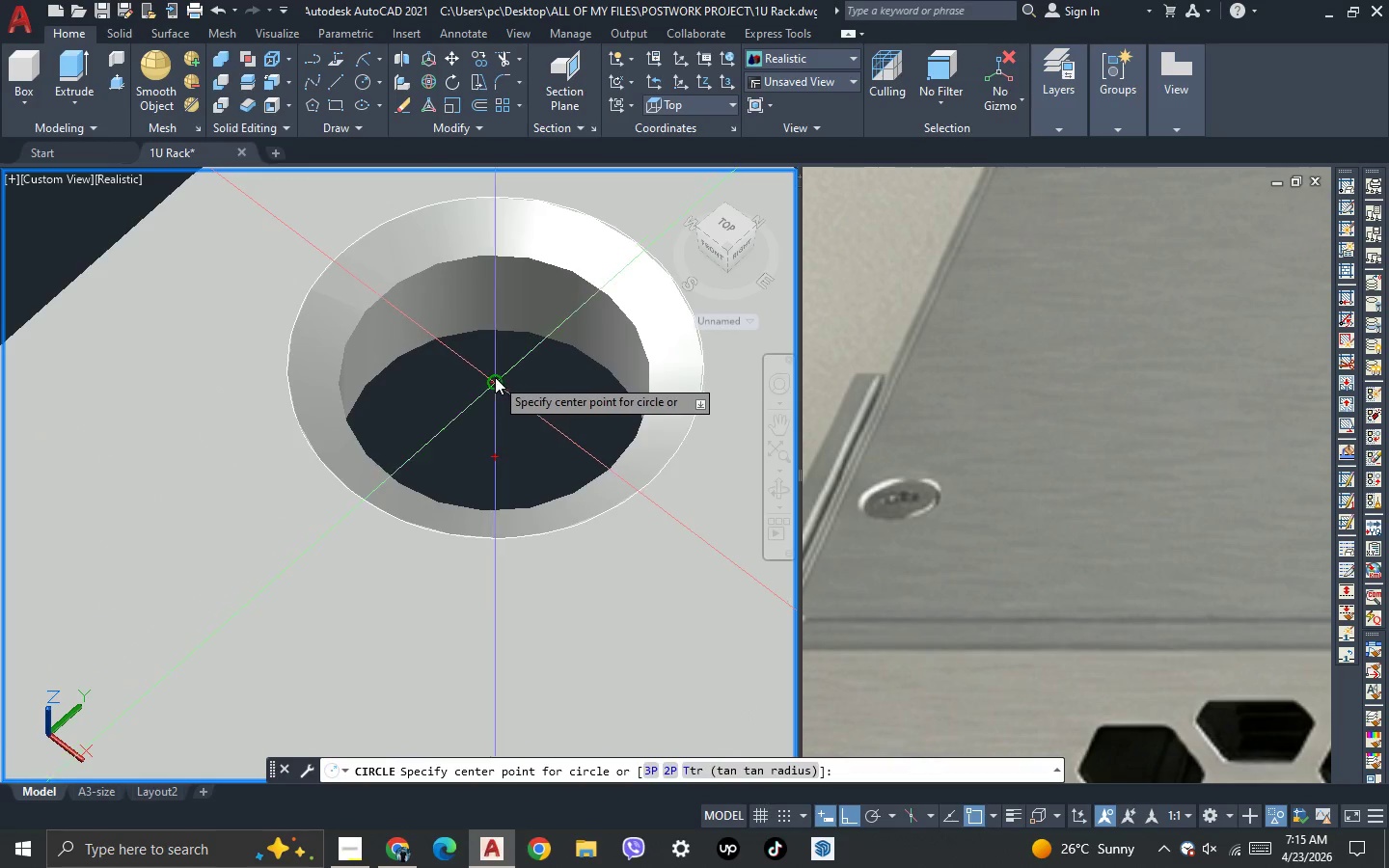 
left_click([496, 377])
 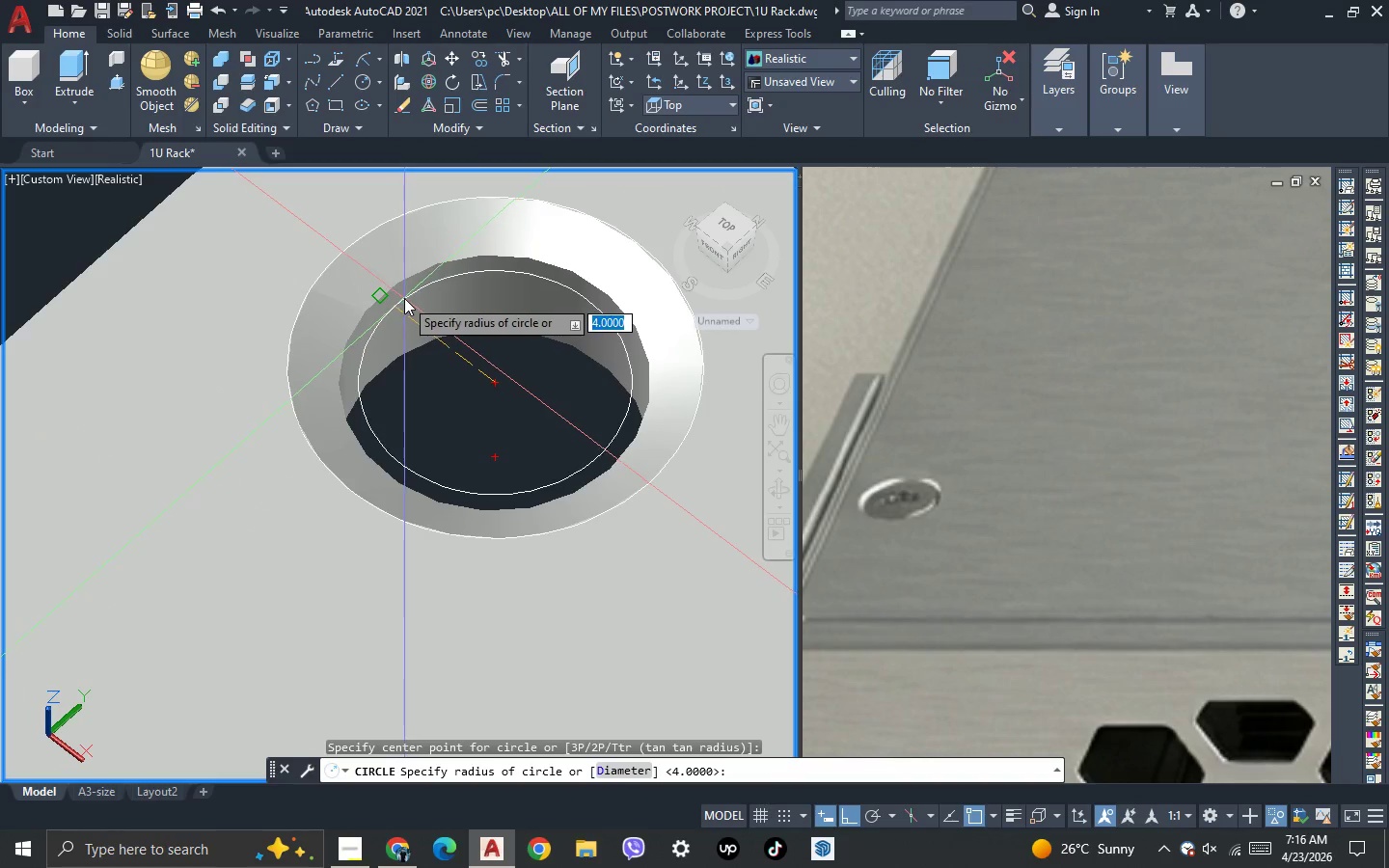 
left_click([403, 297])
 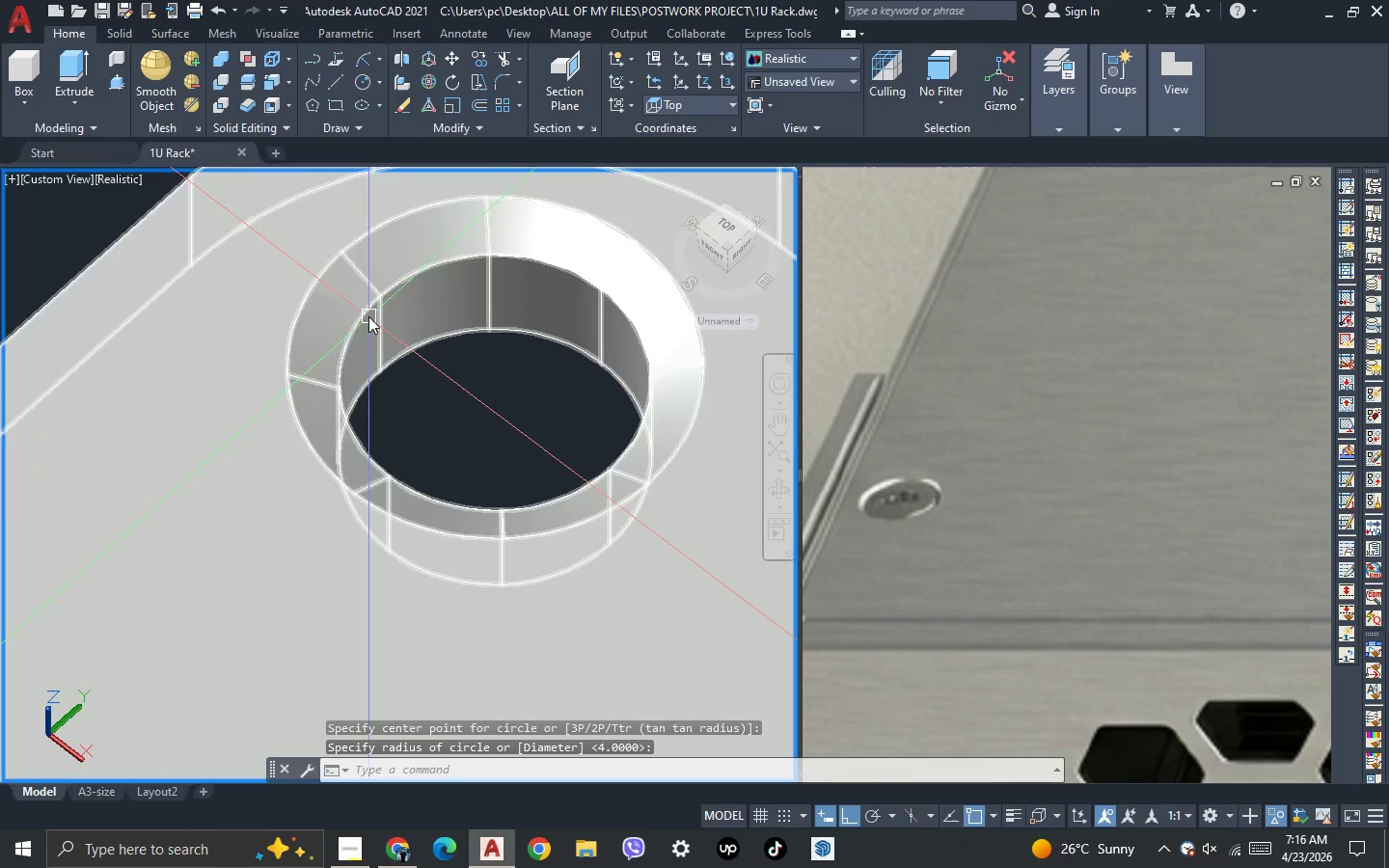 
scroll: coordinate [368, 316], scroll_direction: down, amount: 2.0
 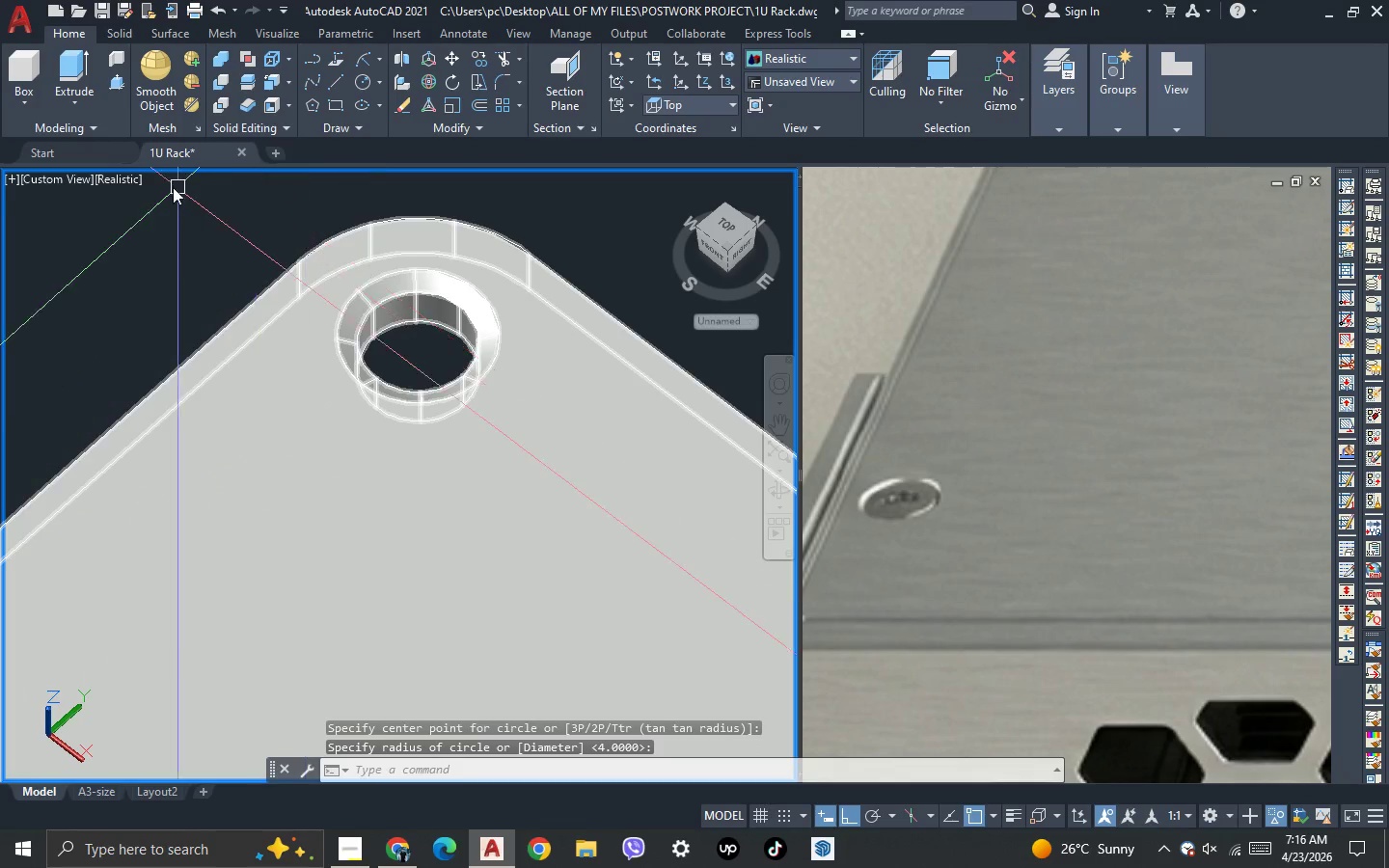 
left_click([130, 180])
 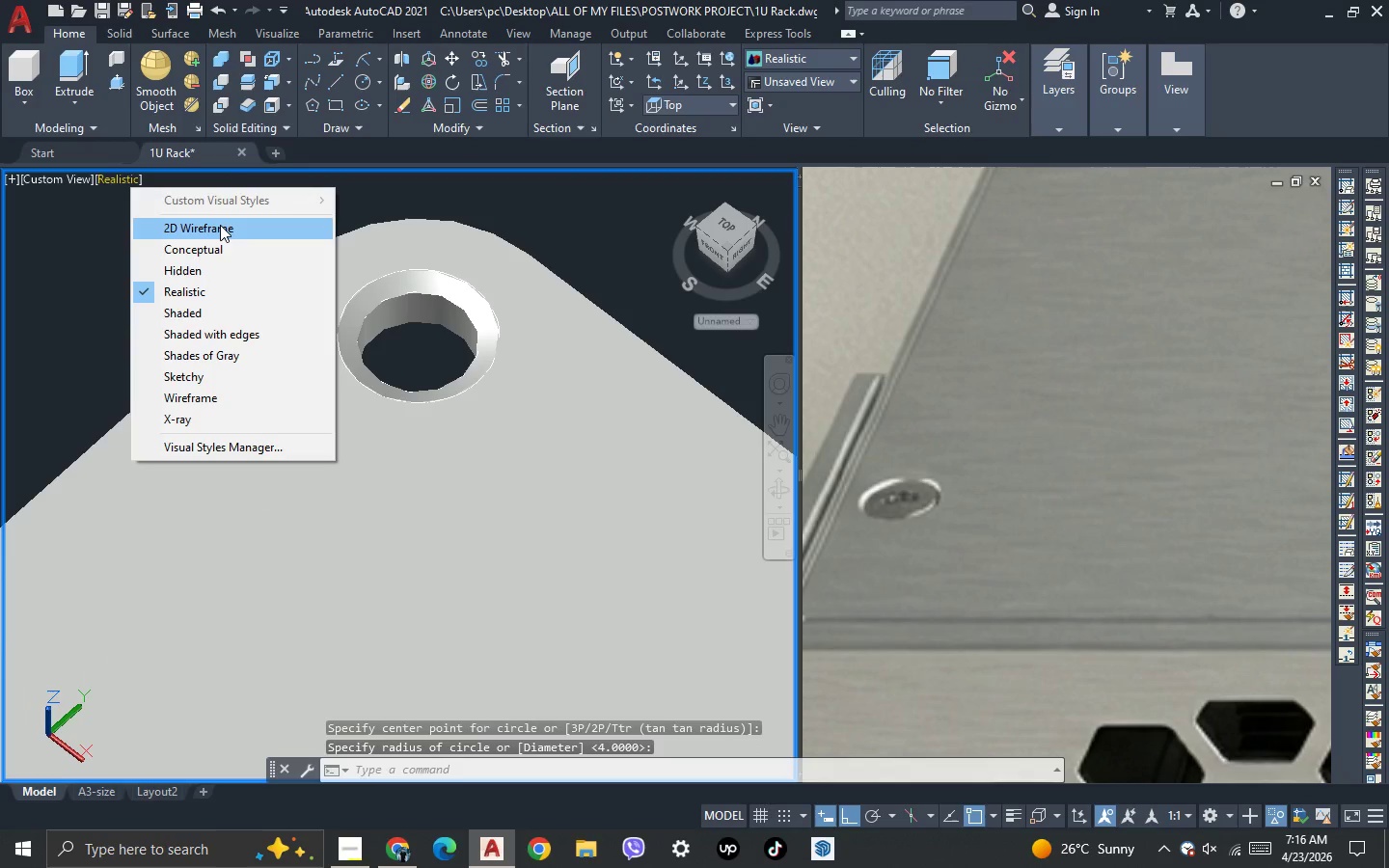 
left_click([220, 225])
 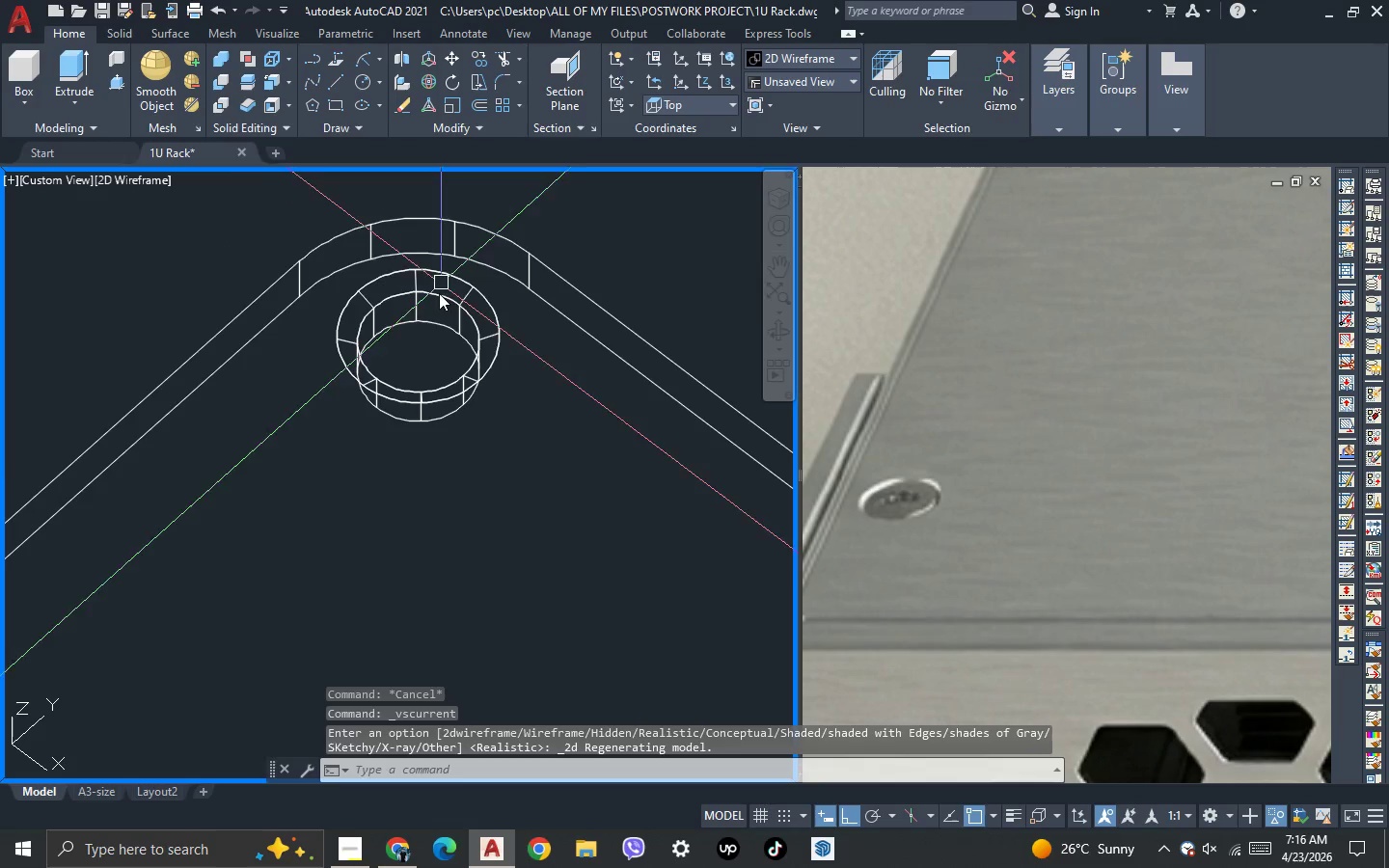 
key(3)
 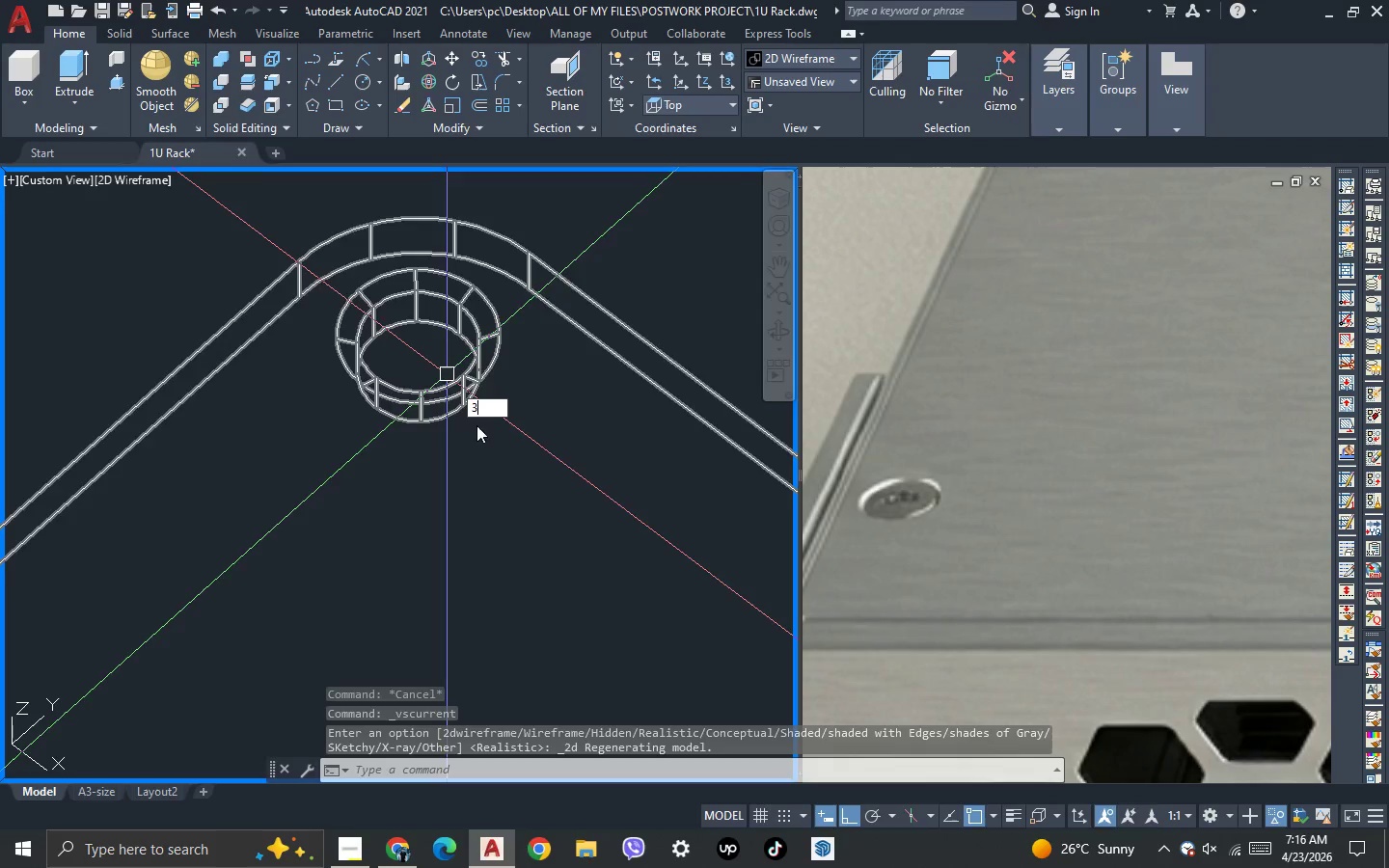 
key(Space)
 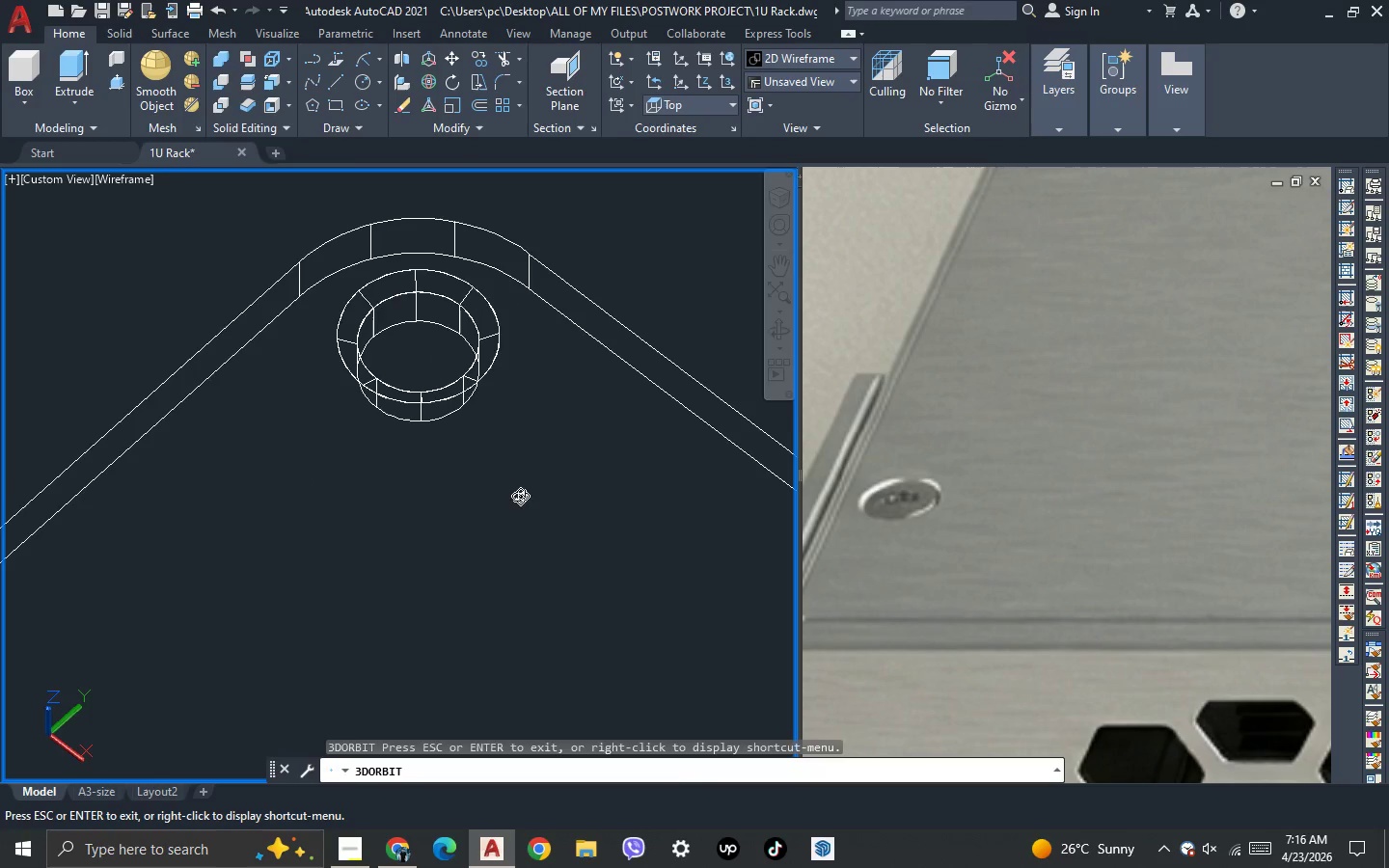 
left_click_drag(start_coordinate=[521, 497], to_coordinate=[492, 455])
 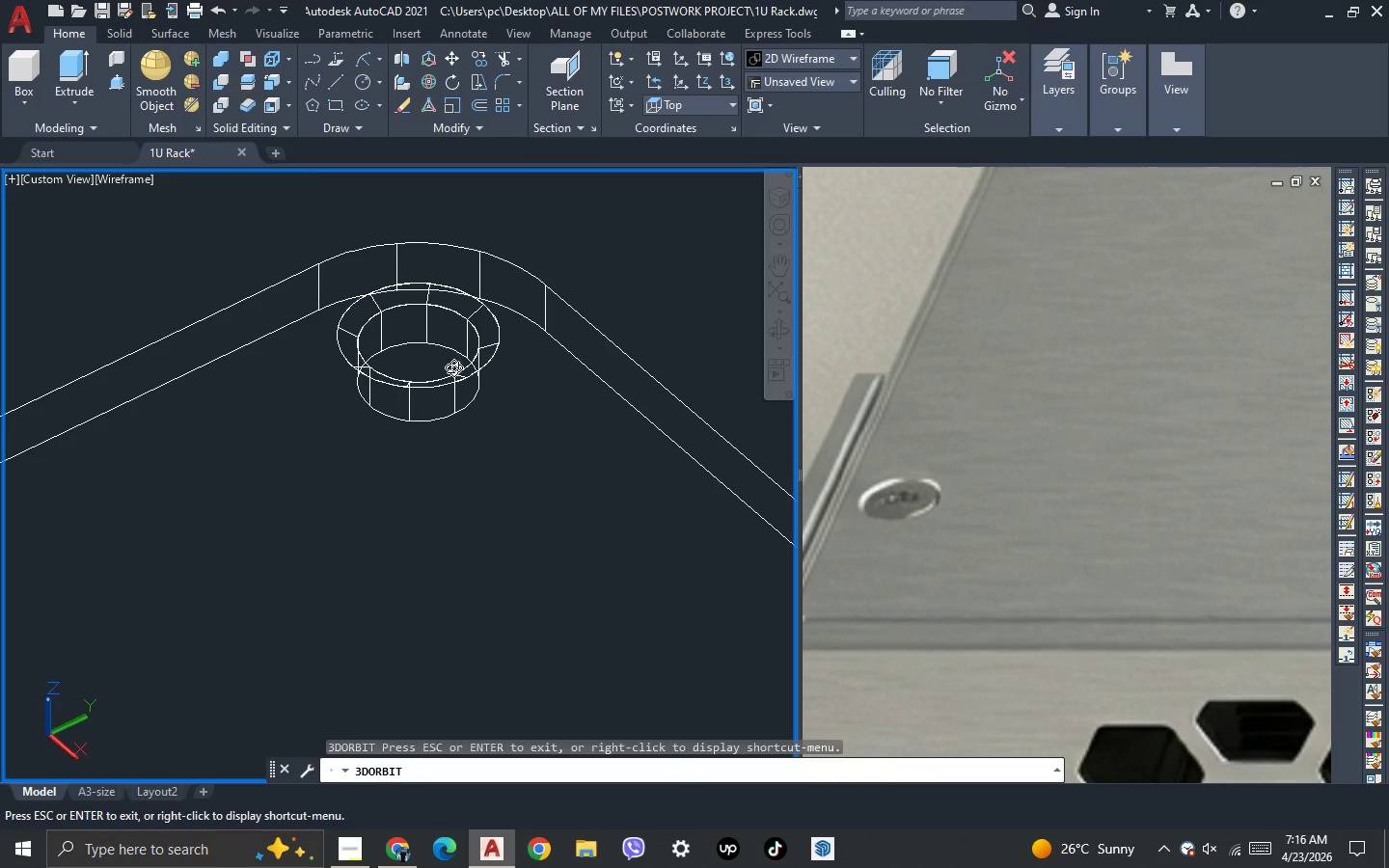 
key(Escape)
 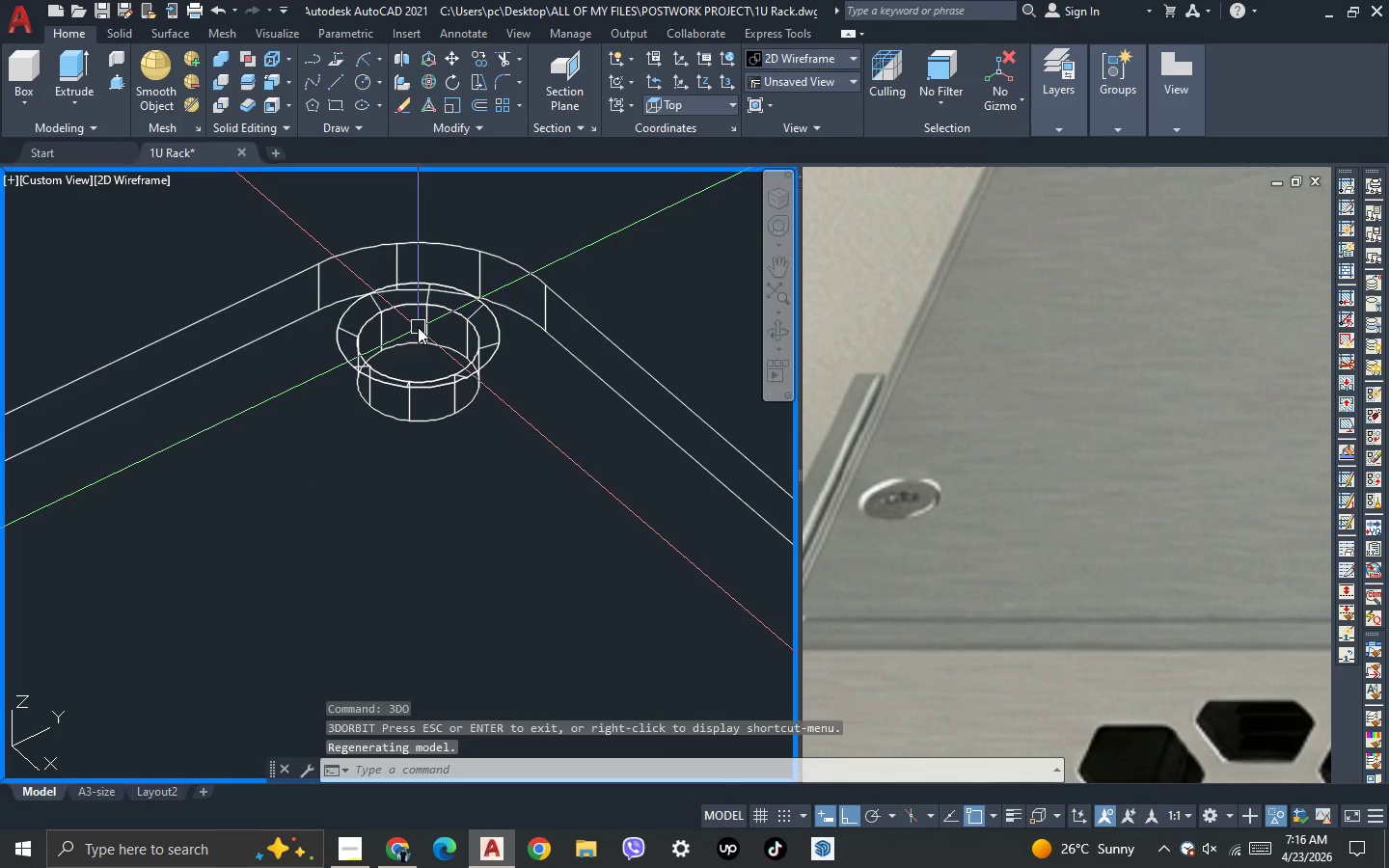 
scroll: coordinate [418, 327], scroll_direction: up, amount: 1.0
 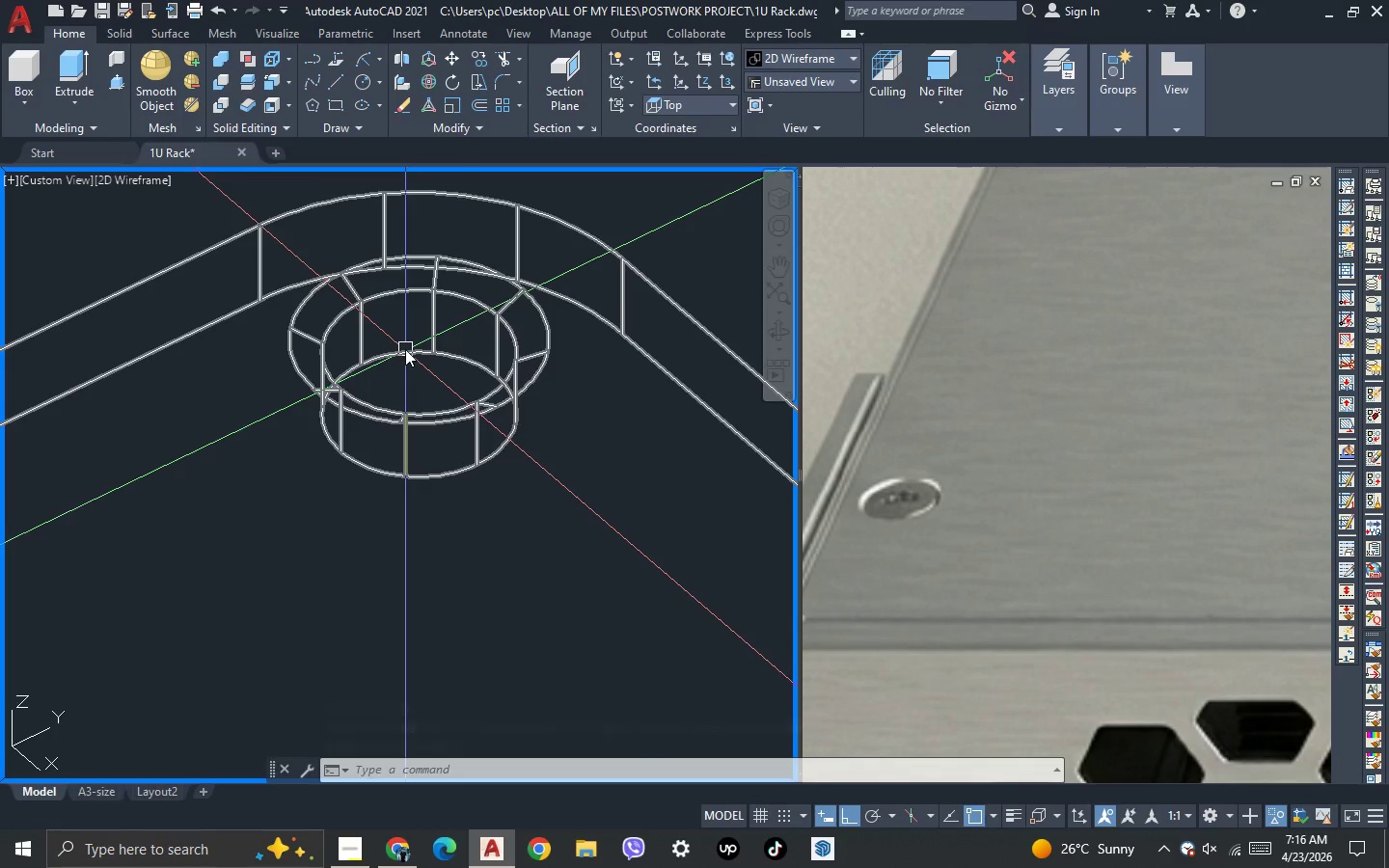 
wait(9.92)
 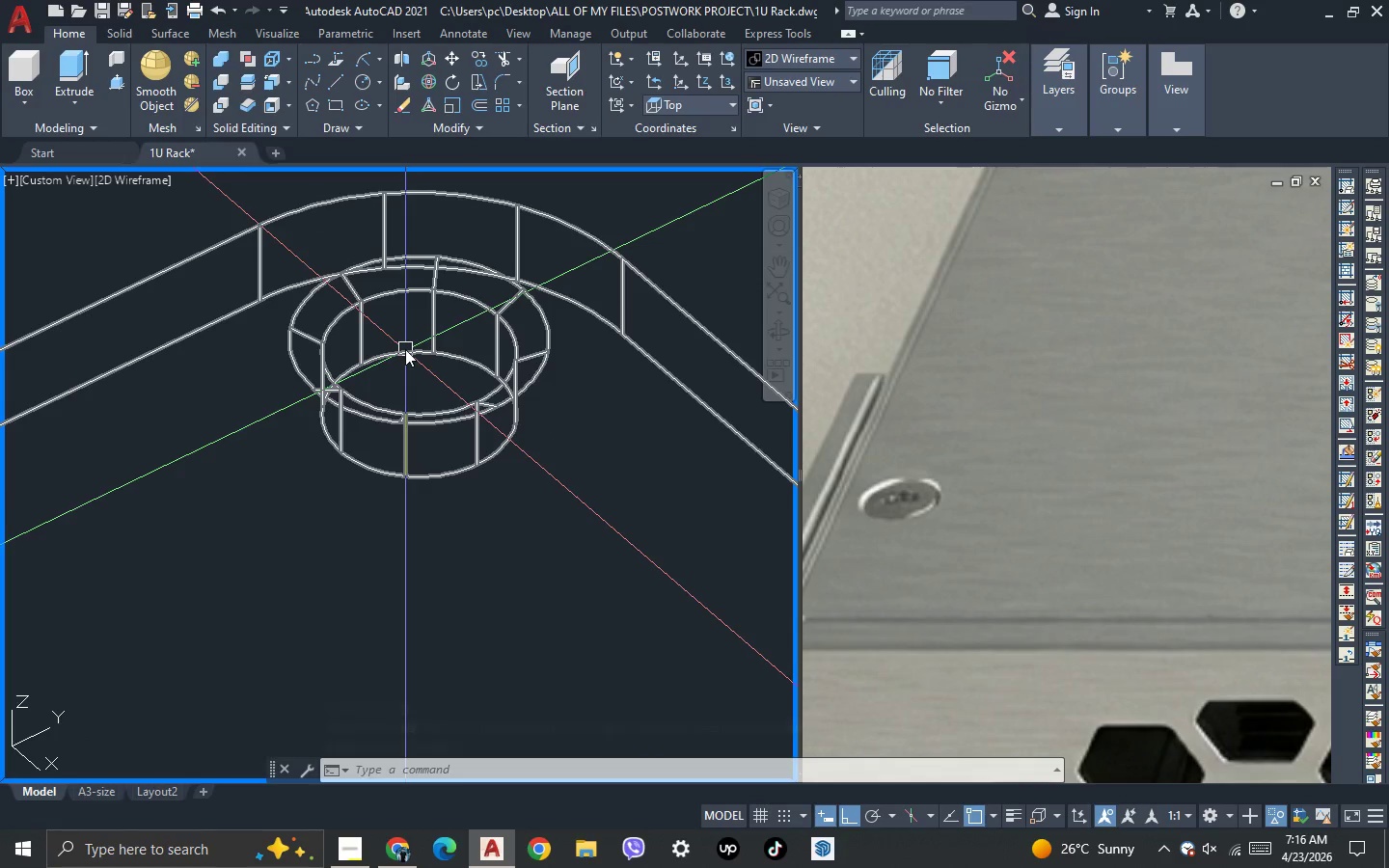 
scroll: coordinate [400, 298], scroll_direction: up, amount: 2.0
 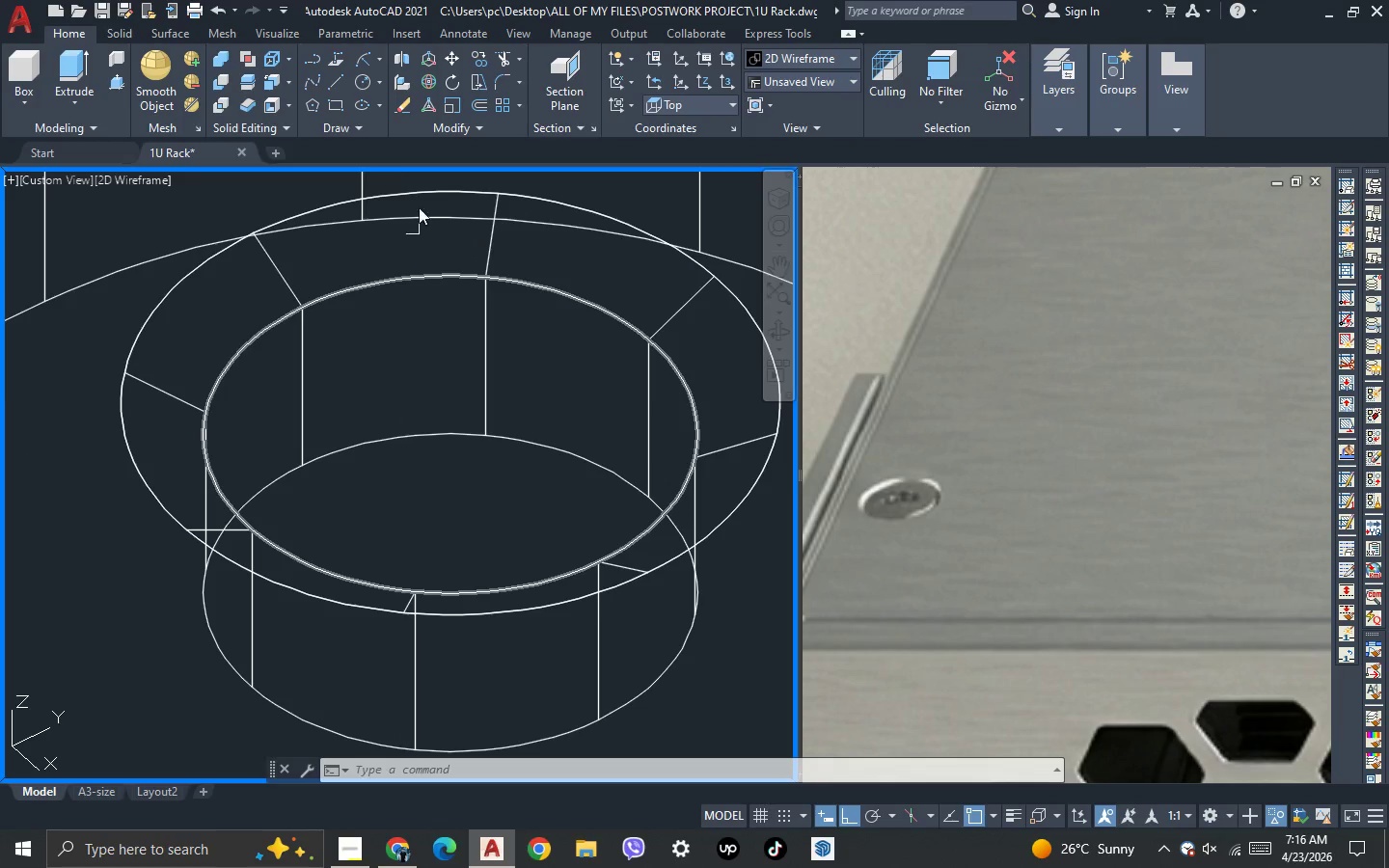 
left_click([425, 191])
 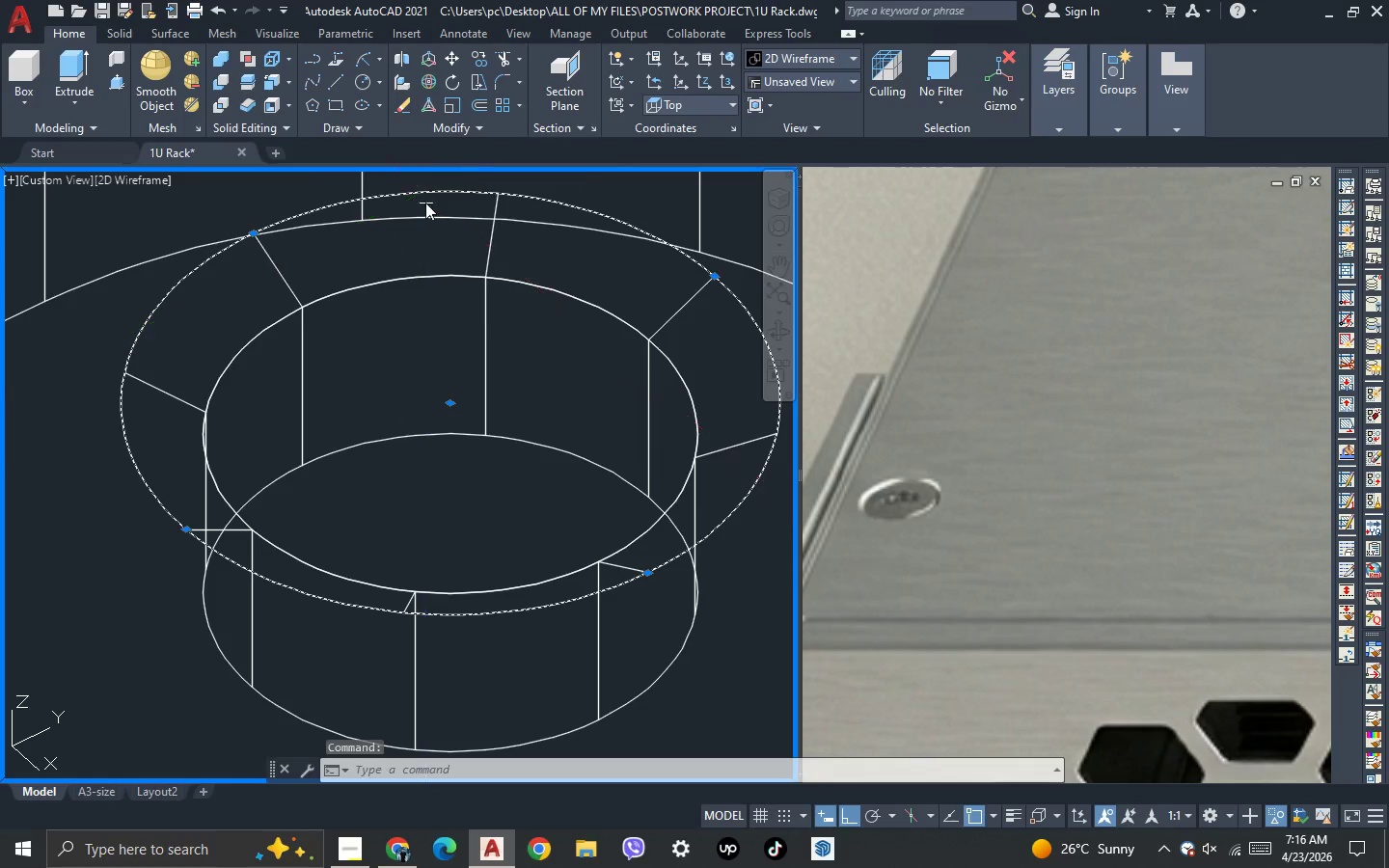 
key(Delete)
 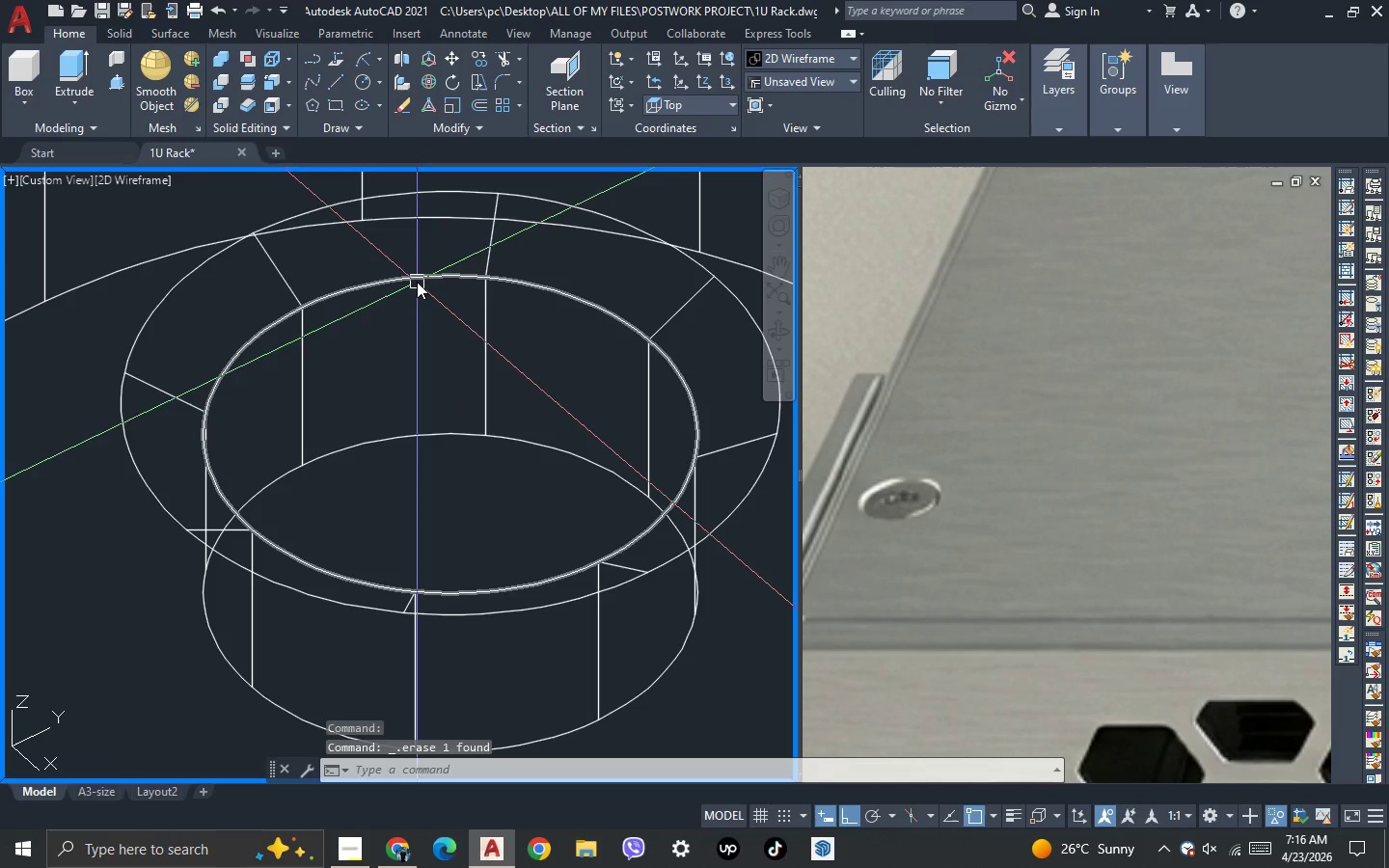 
left_click([417, 282])
 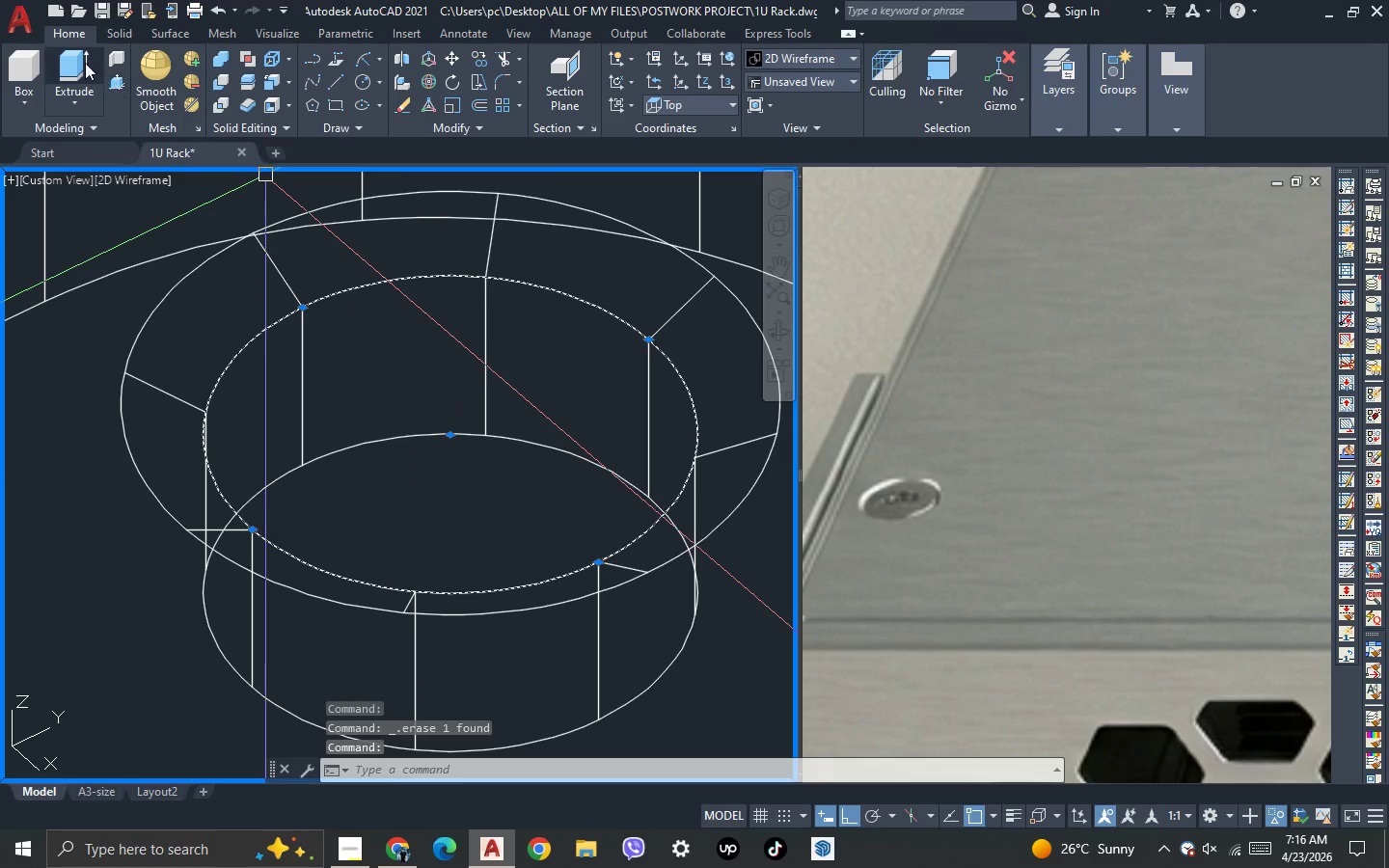 
left_click([73, 59])
 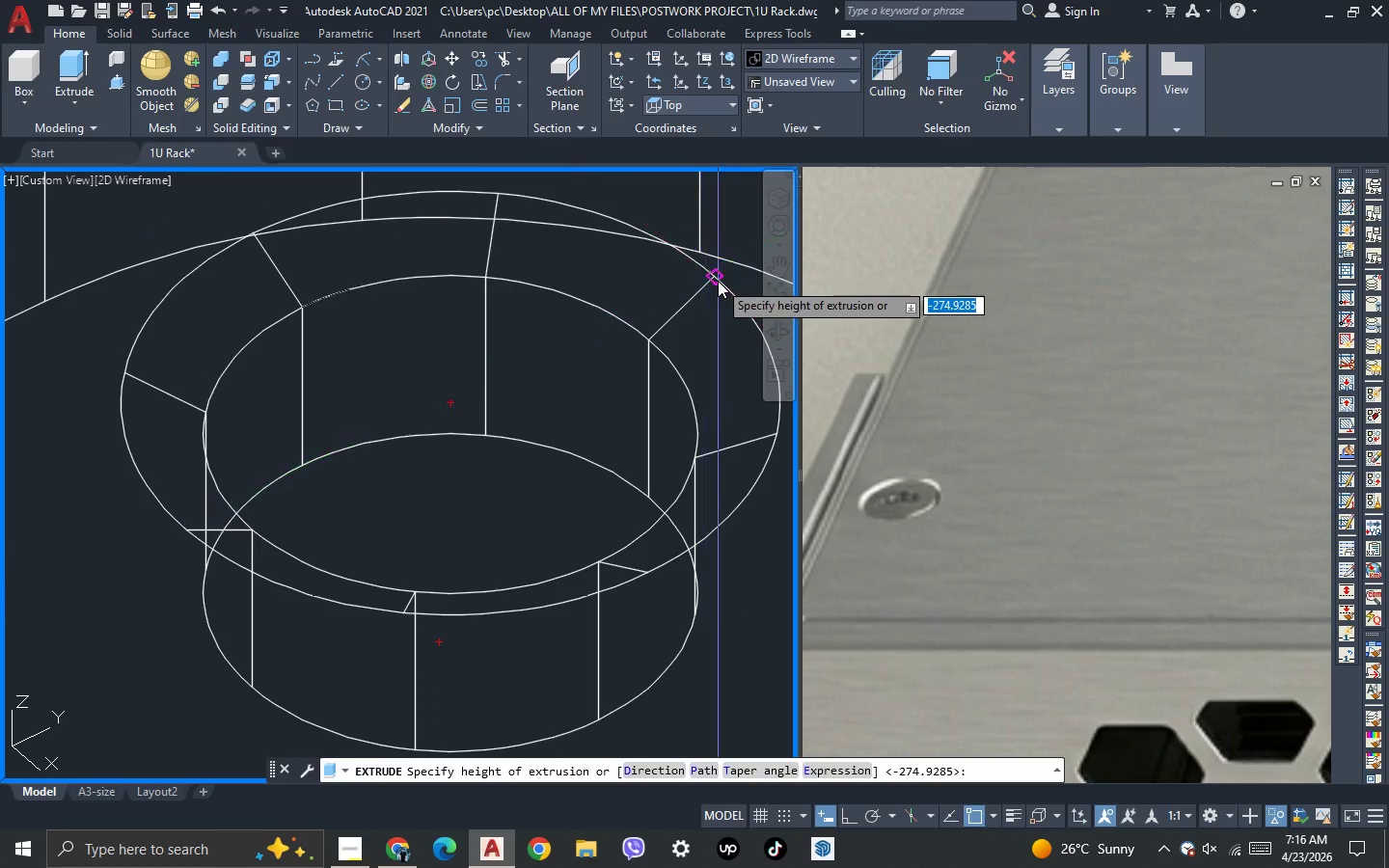 
left_click([719, 281])
 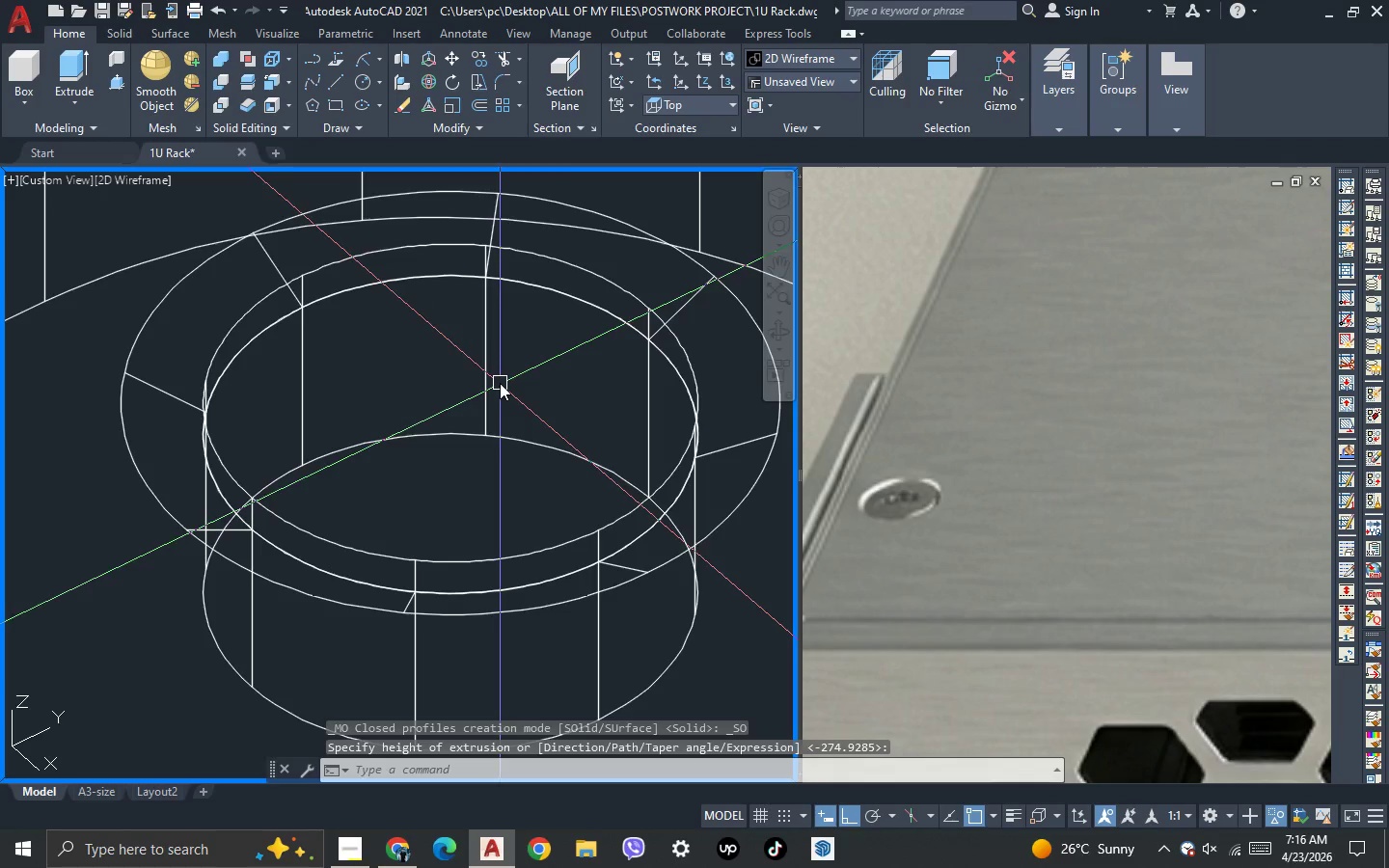 
scroll: coordinate [494, 384], scroll_direction: down, amount: 2.0
 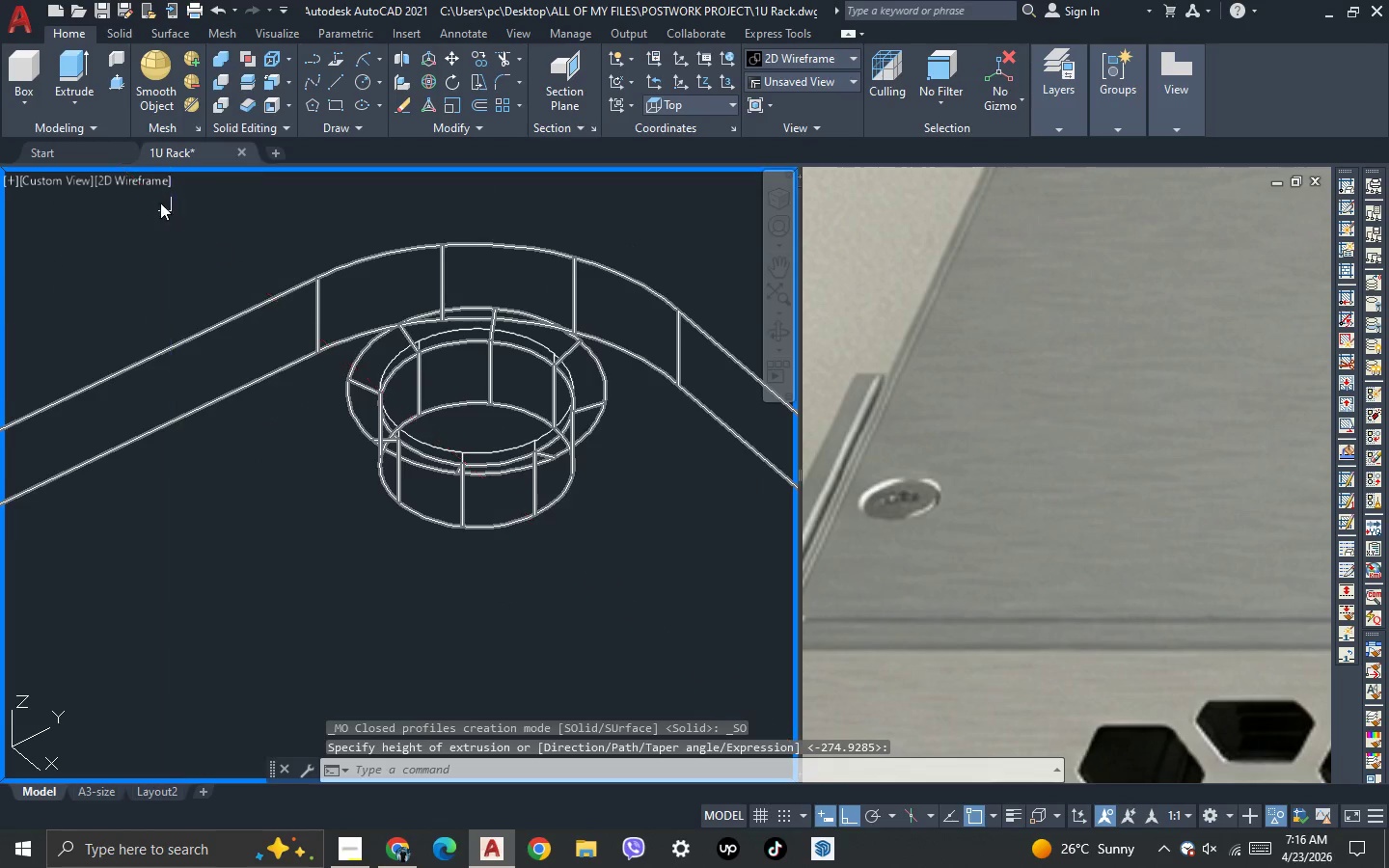 
left_click([134, 178])
 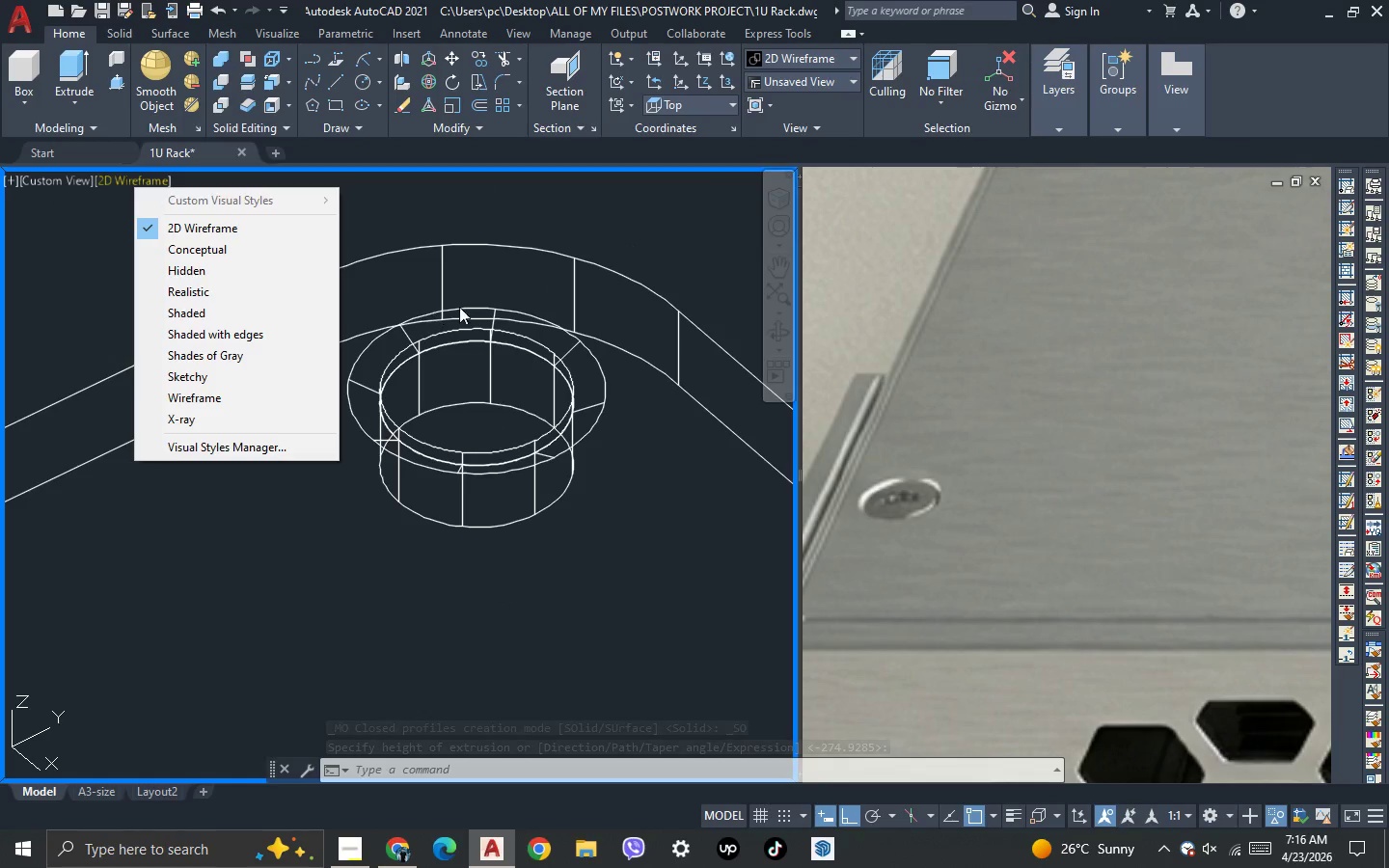 
left_click([490, 317])
 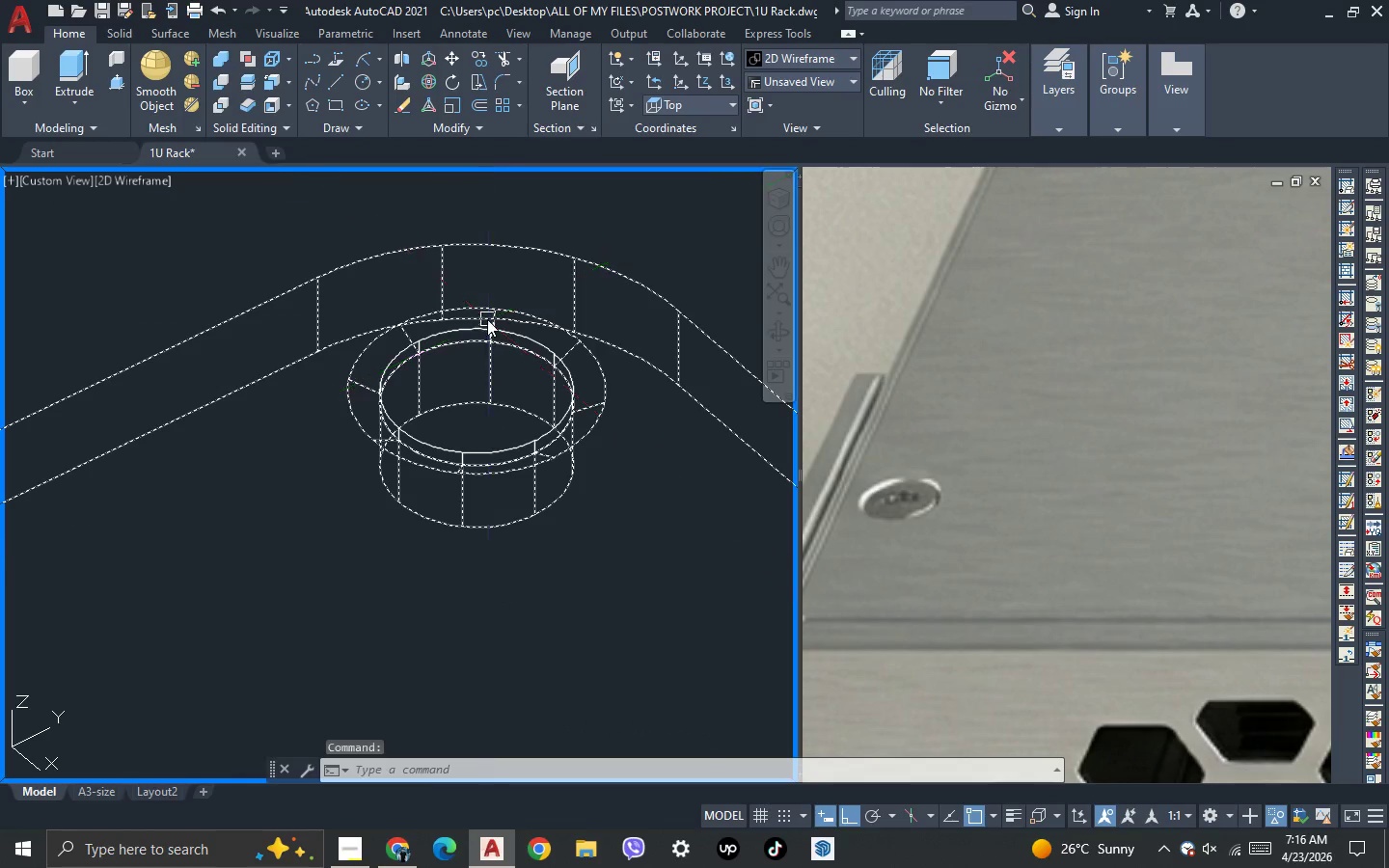 
key(Escape)
 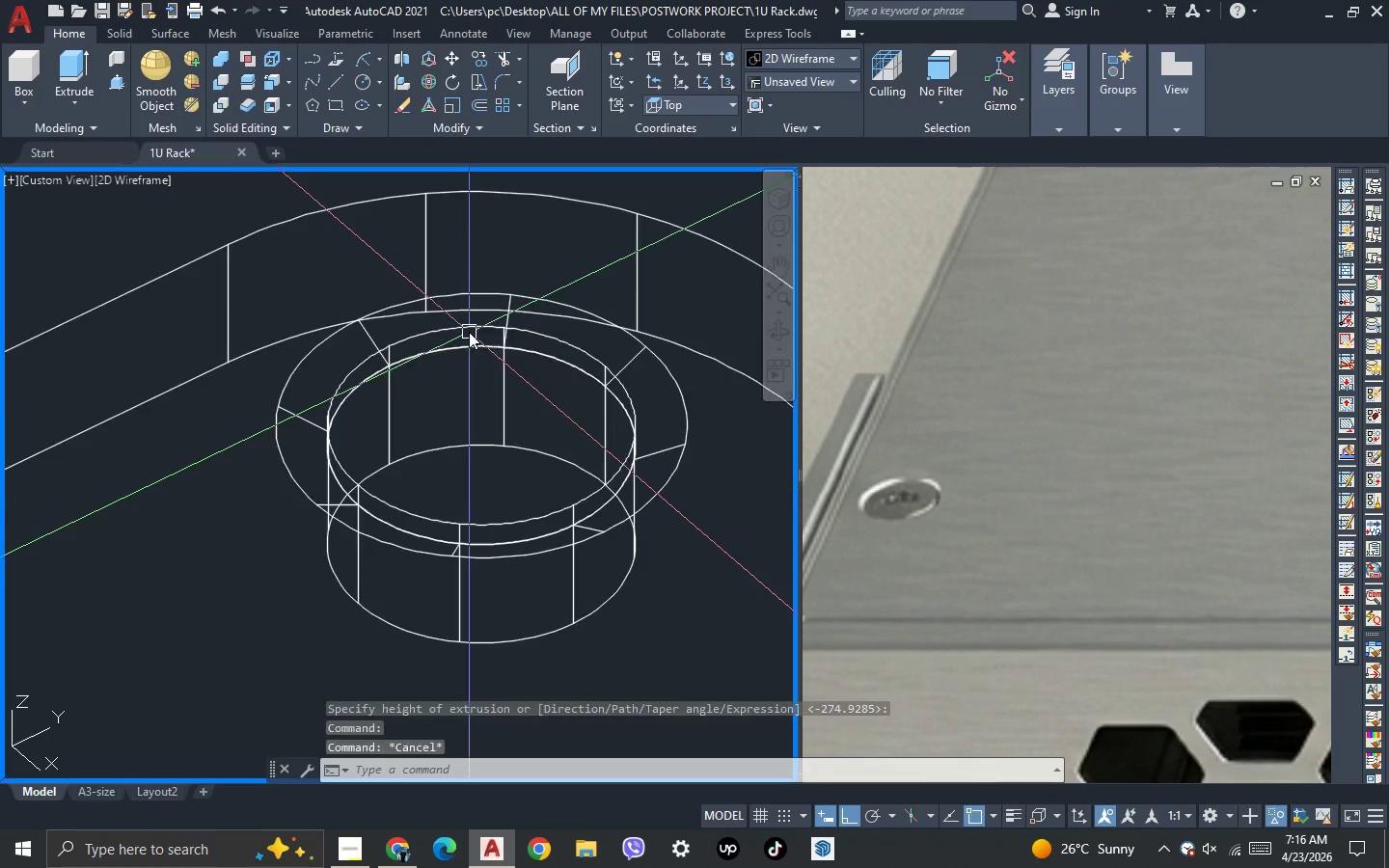 
scroll: coordinate [469, 332], scroll_direction: up, amount: 1.0
 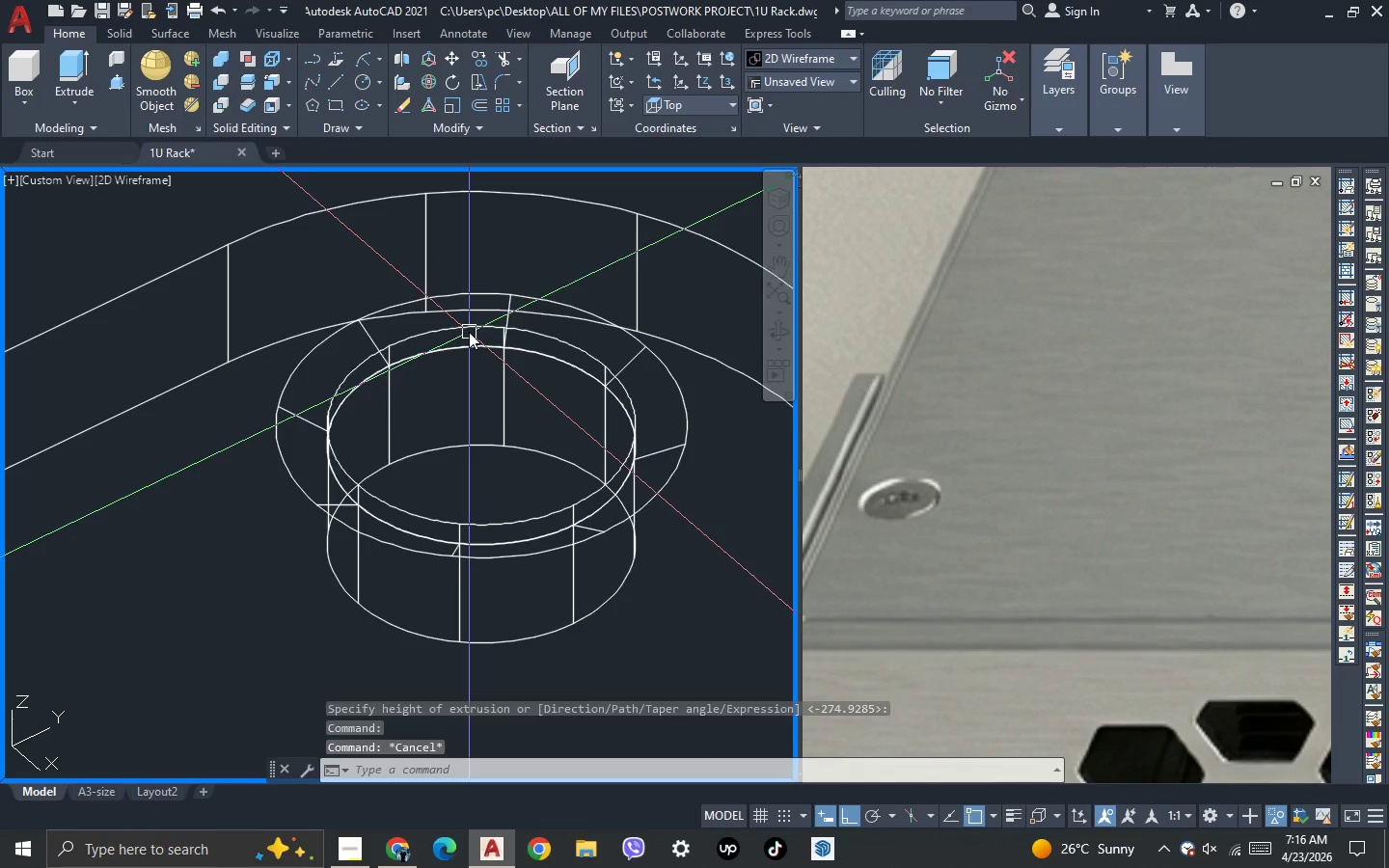 
left_click([469, 332])
 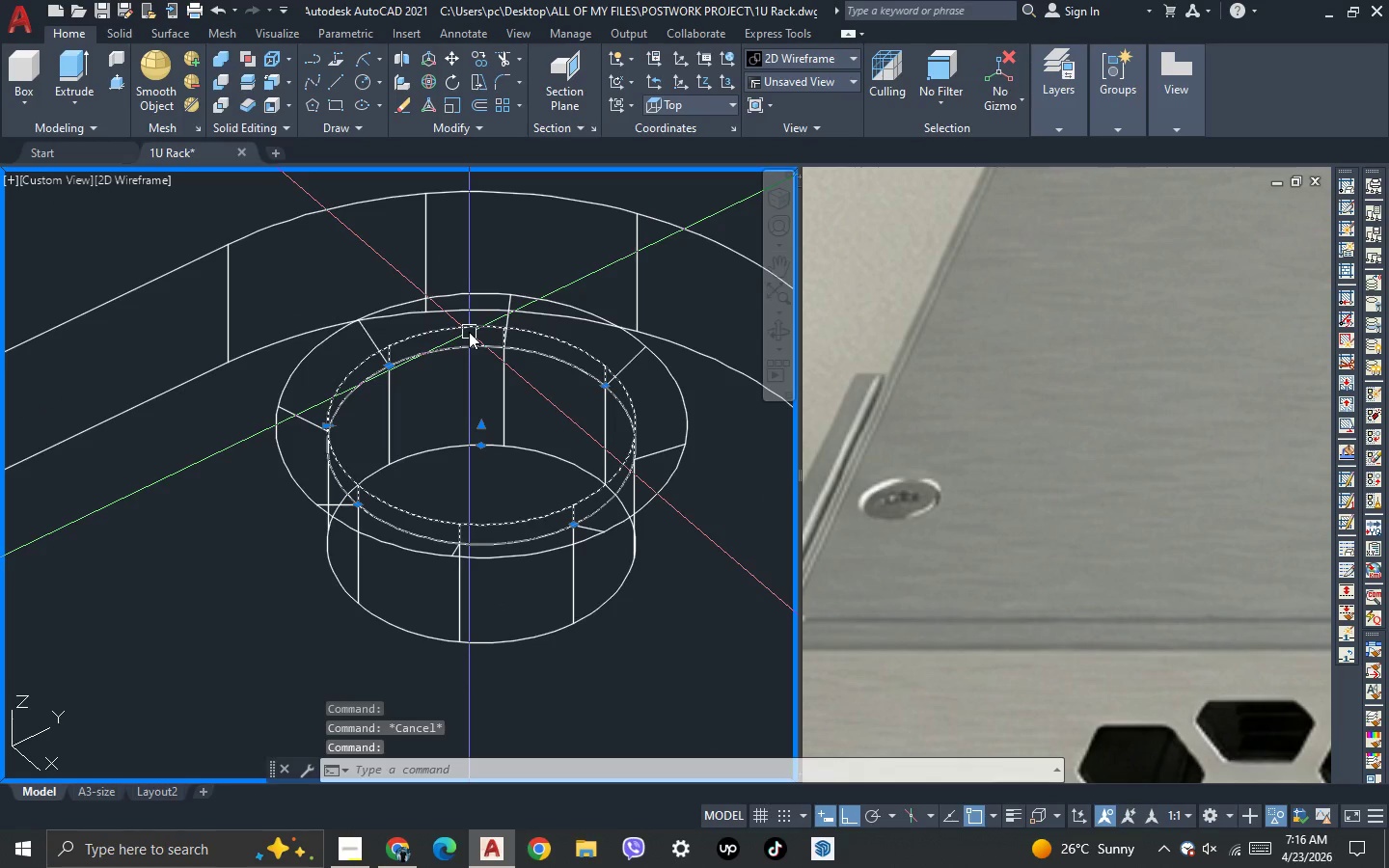 
key(Control+Z)
 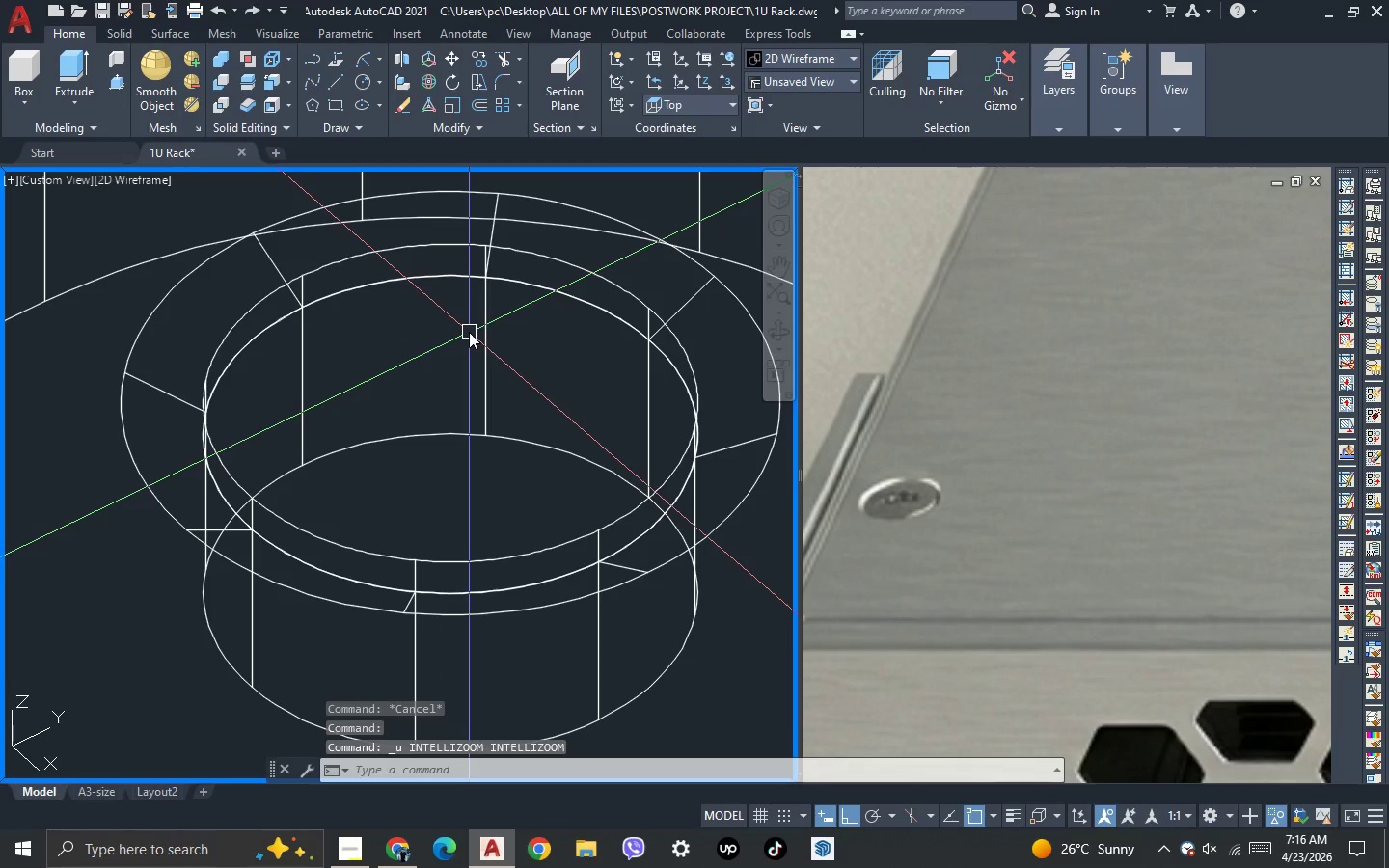 
key(Control+Z)
 